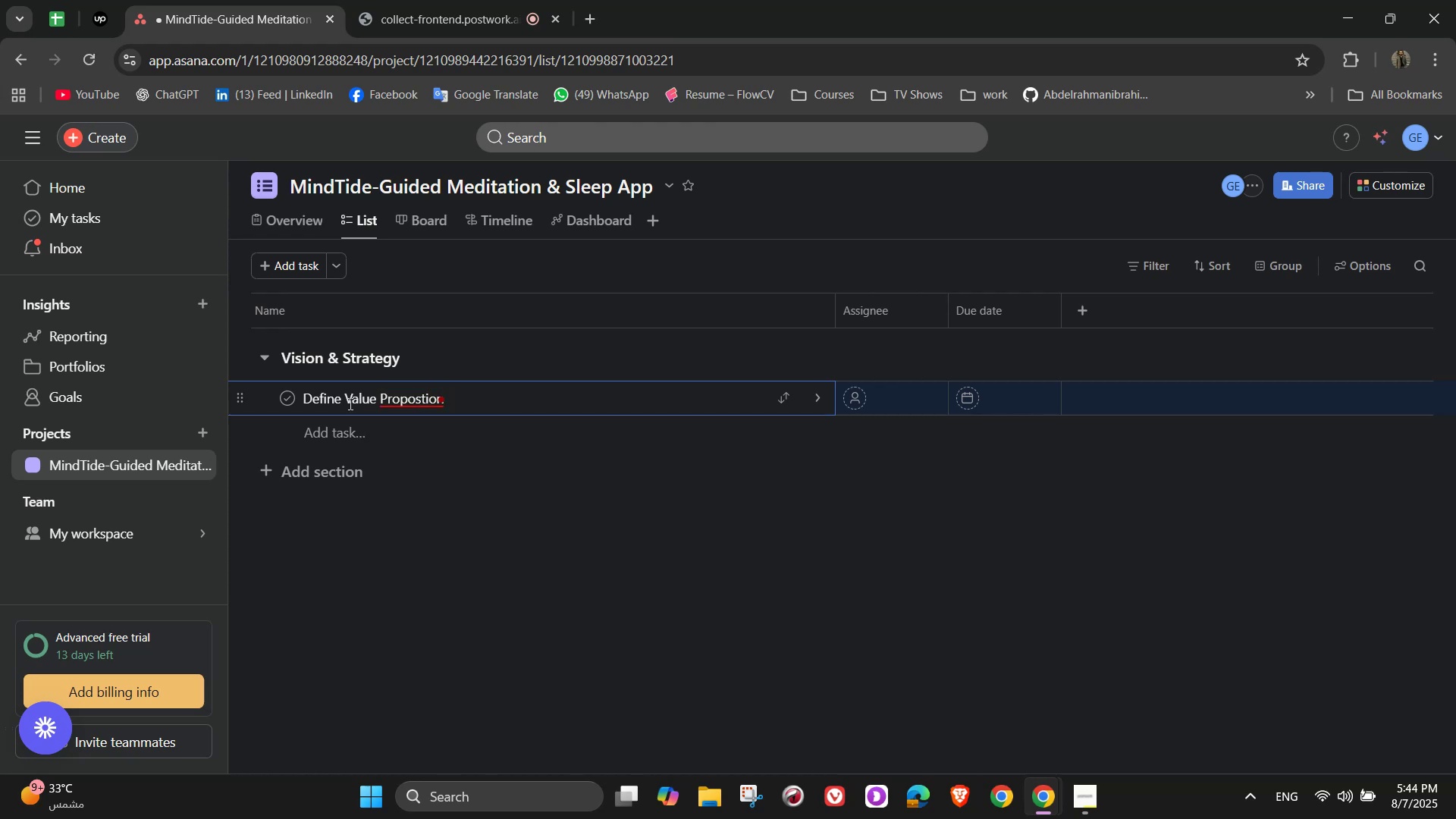 
left_click([419, 397])
 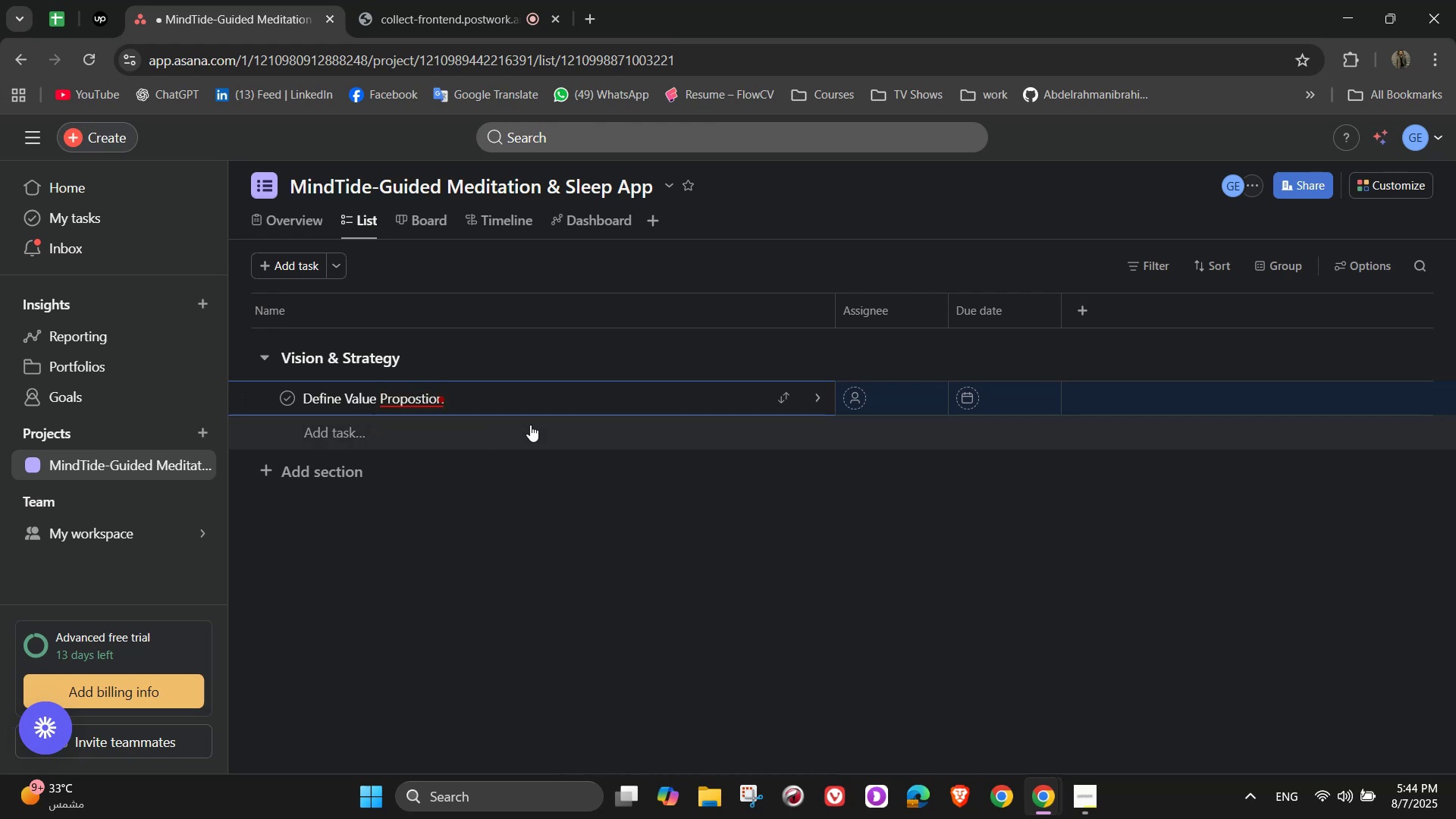 
key(I)
 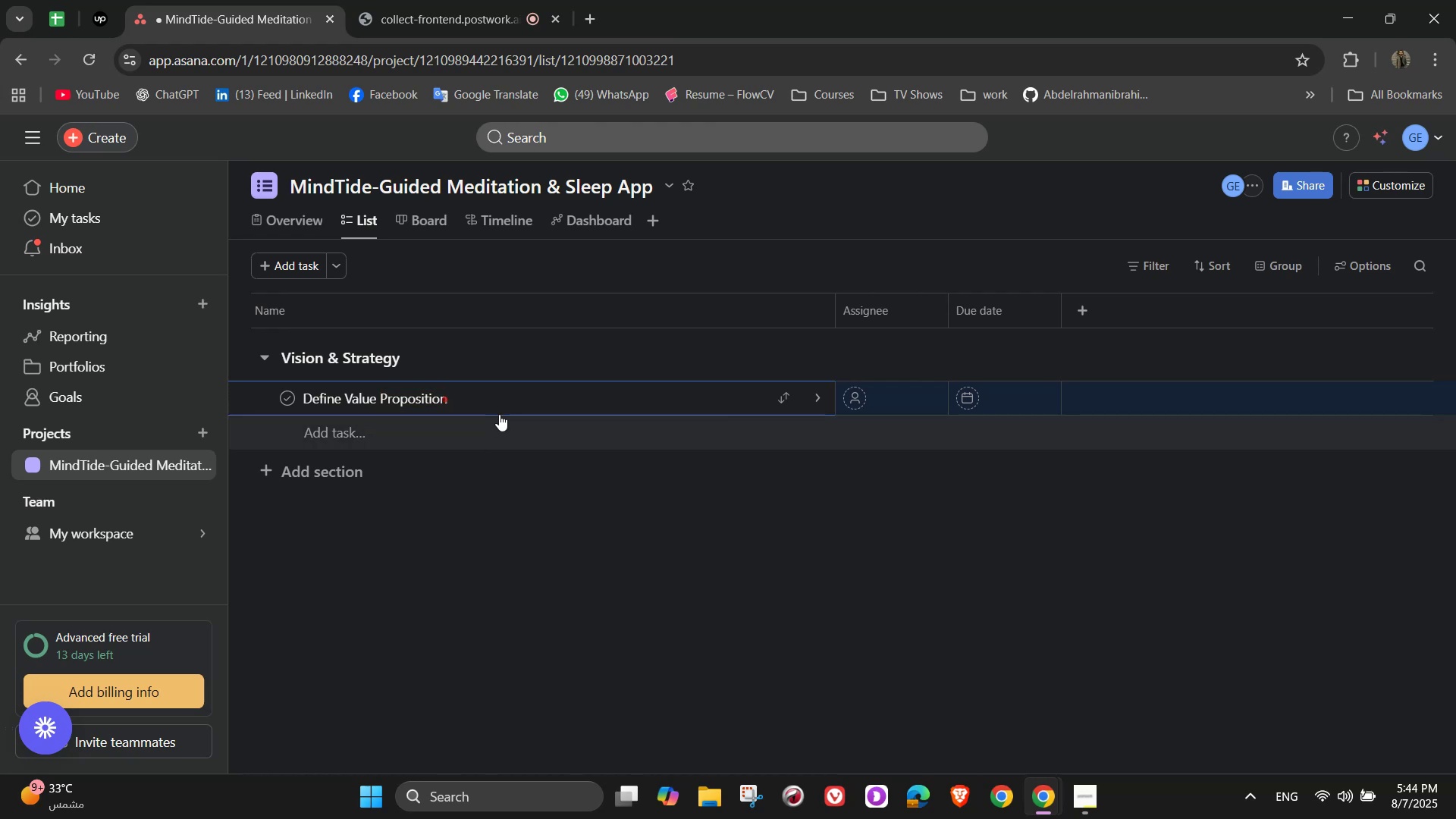 
left_click([513, 395])
 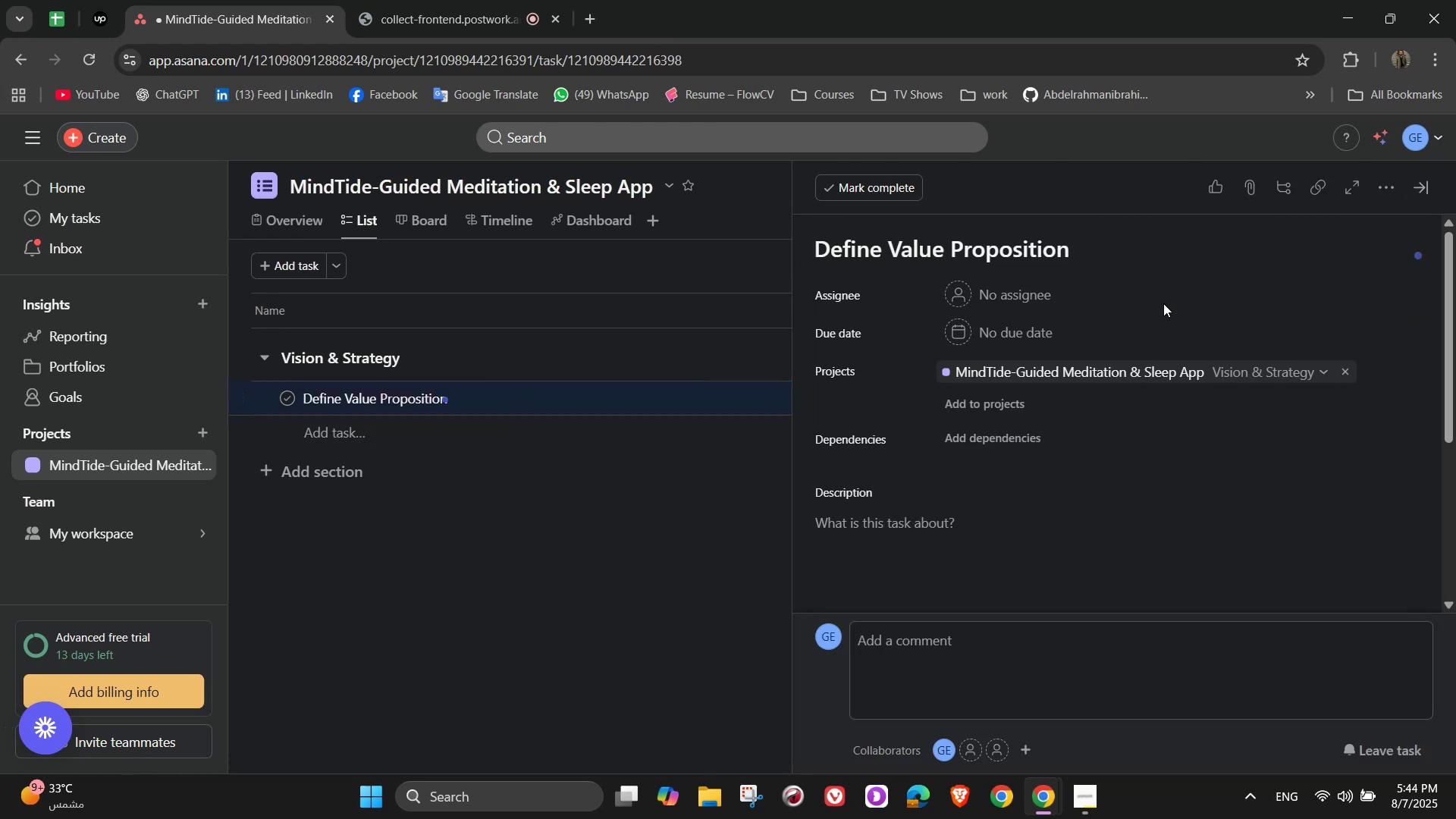 
left_click([934, 550])
 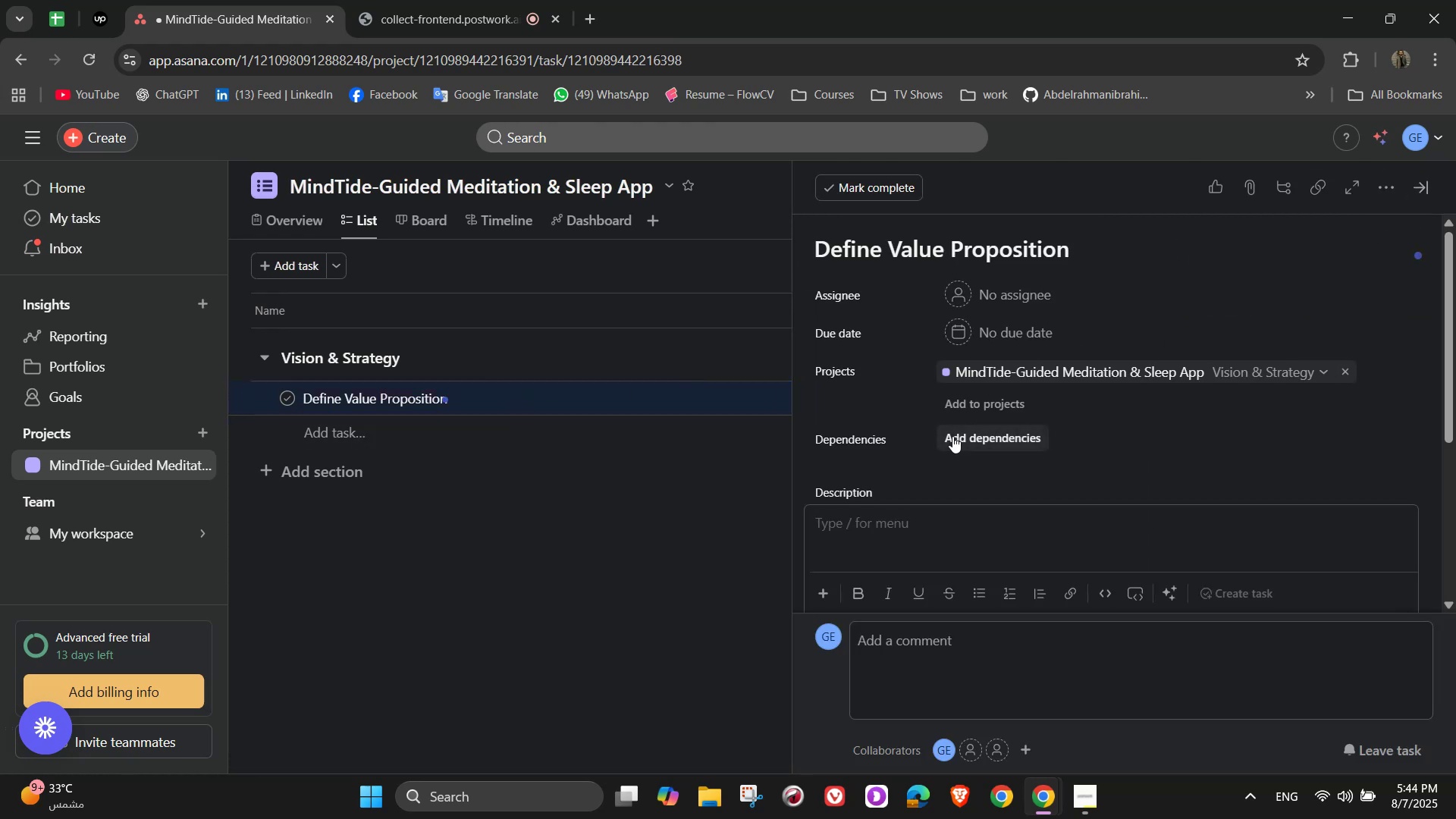 
type(Clarify)
 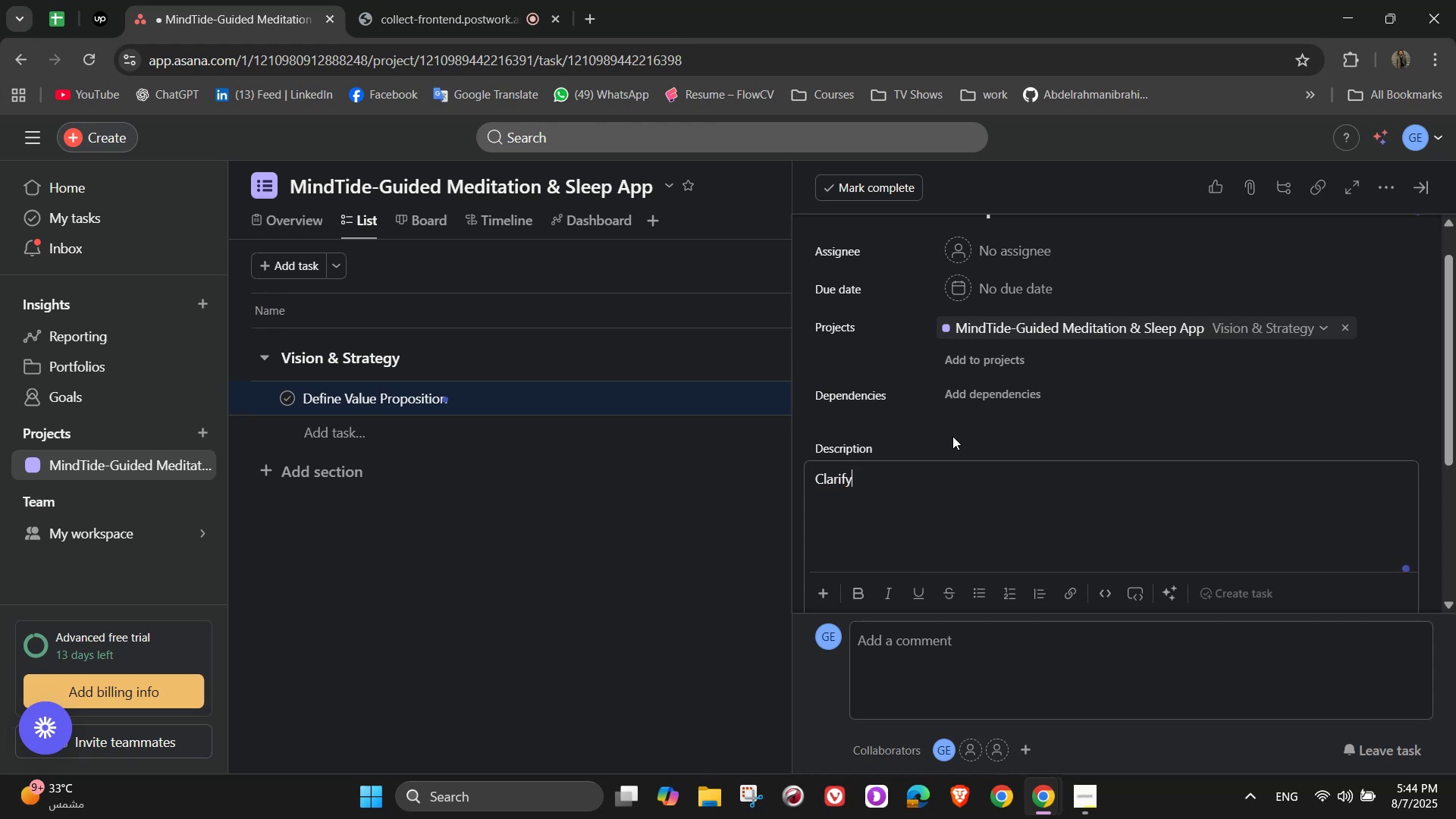 
type( how)
 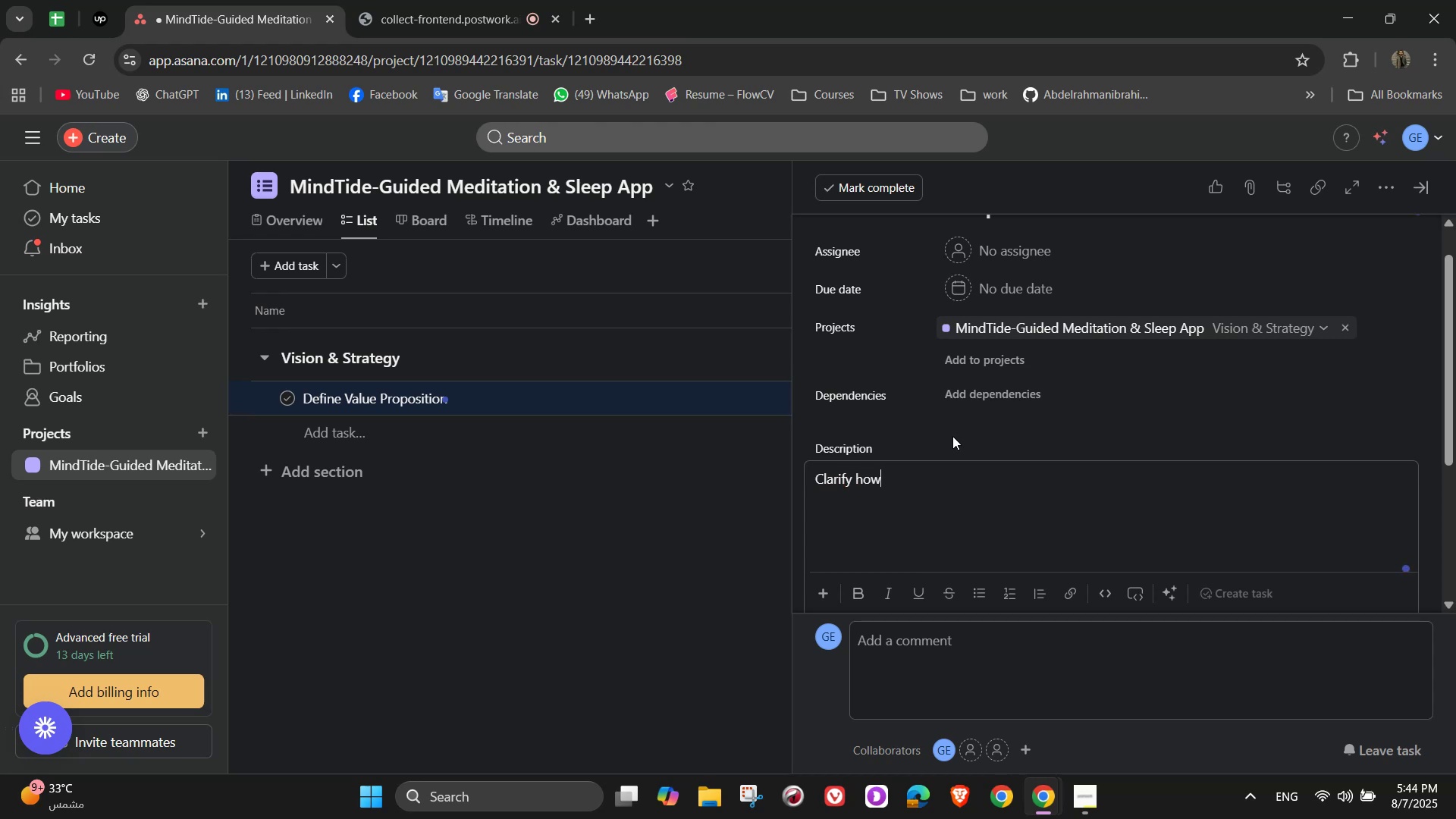 
scroll: coordinate [952, 435], scroll_direction: down, amount: 2.0
 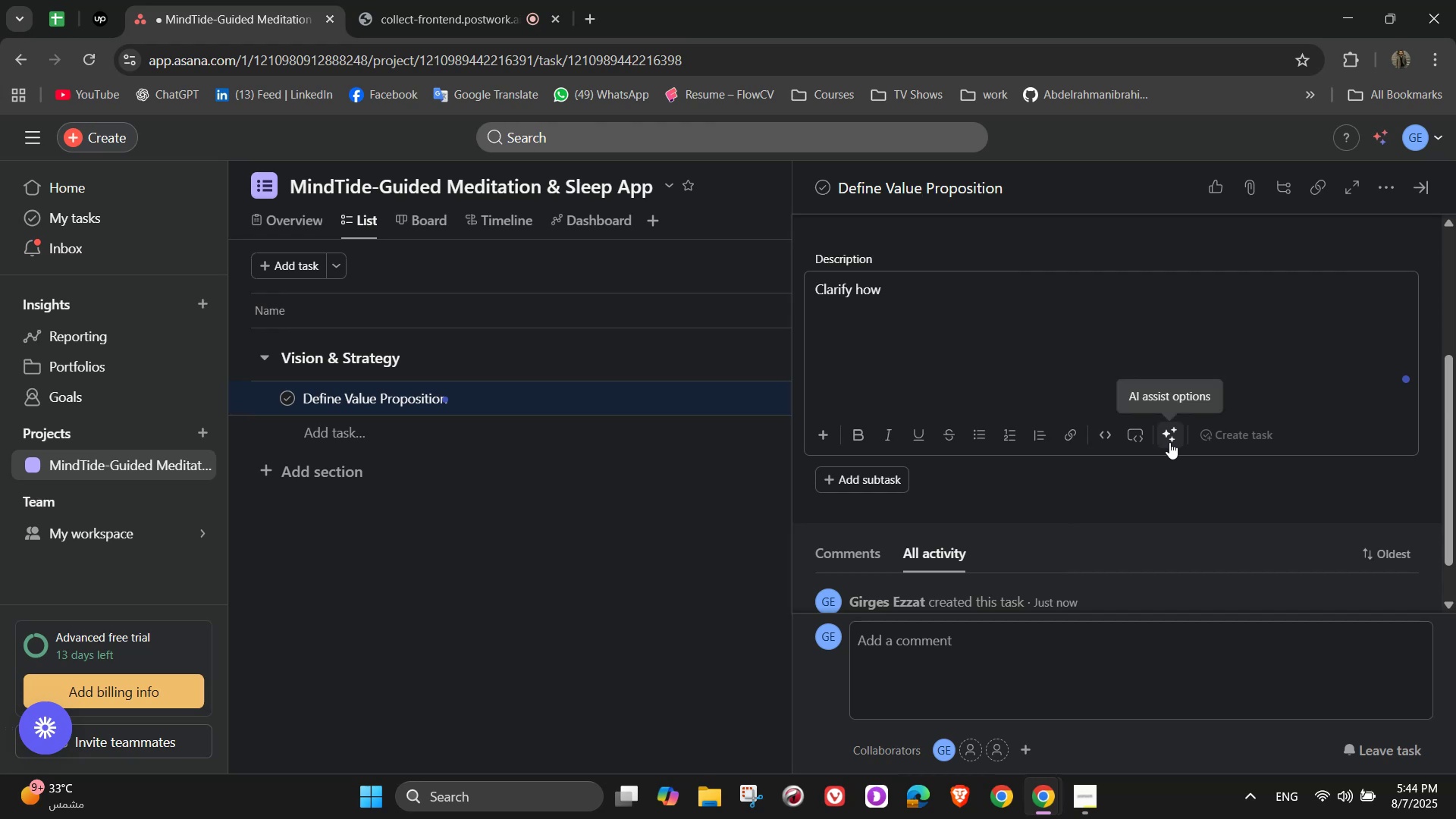 
left_click_drag(start_coordinate=[990, 287], to_coordinate=[767, 290])
 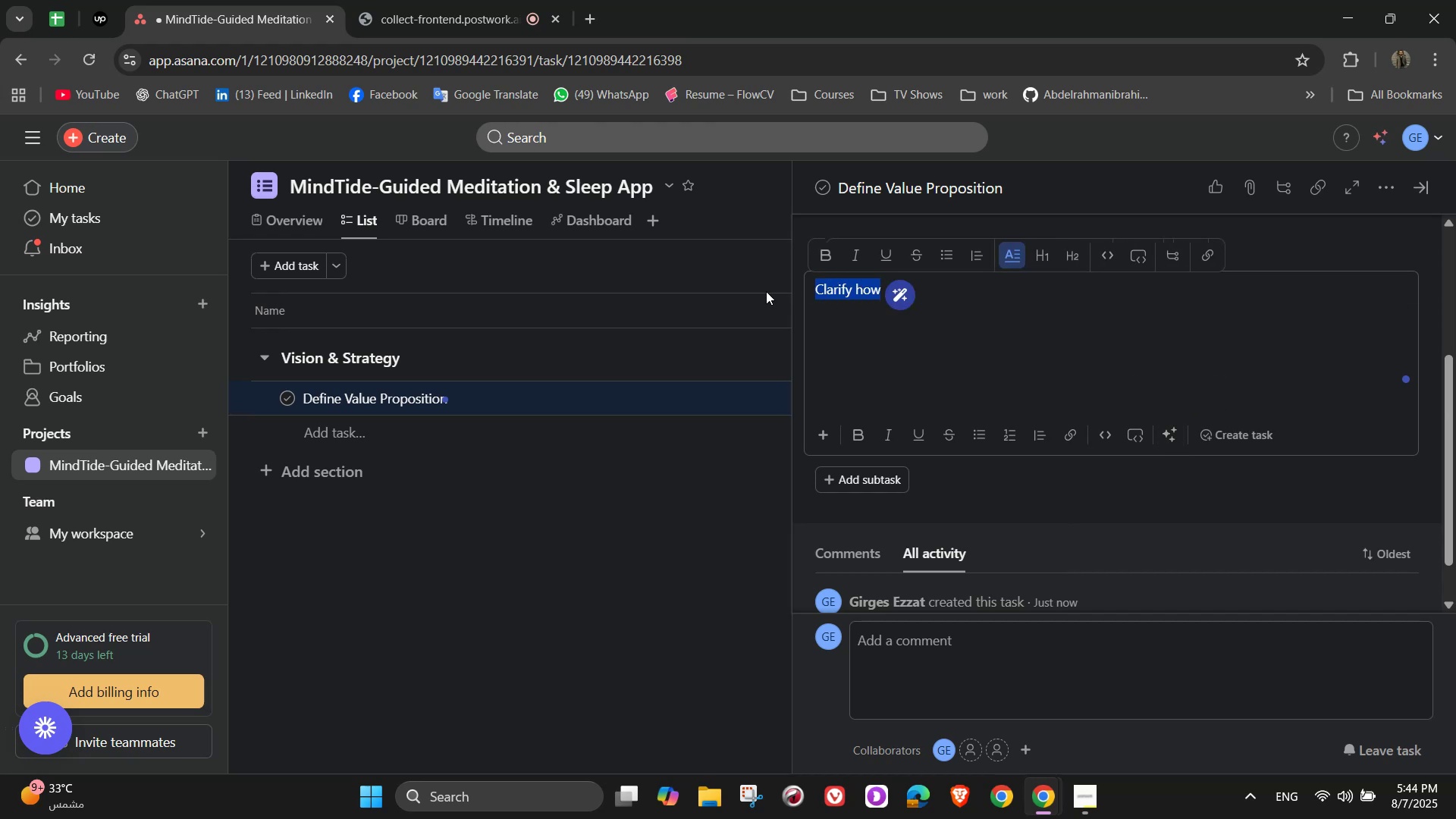 
key(Backspace)
 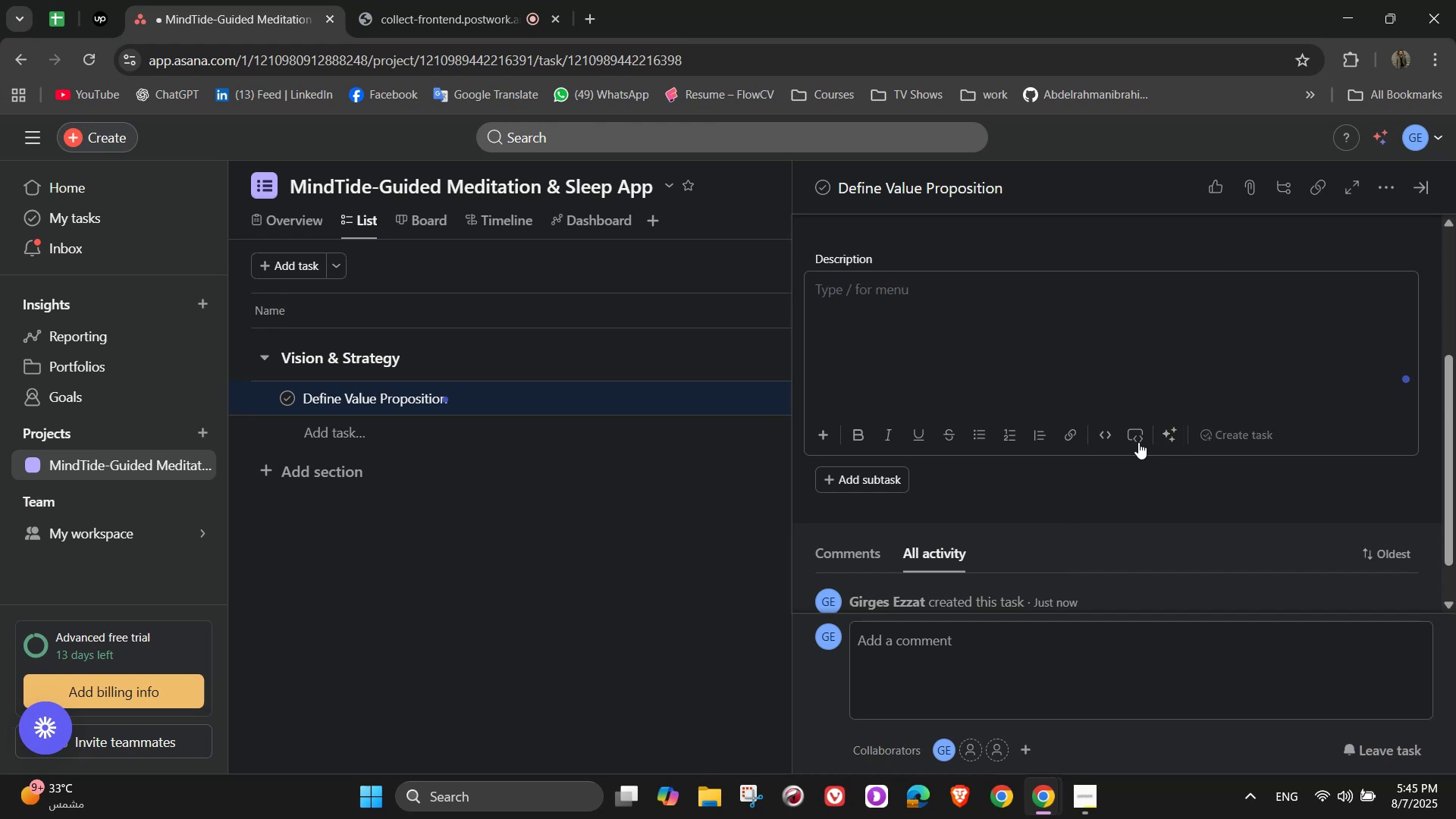 
left_click([1174, 431])
 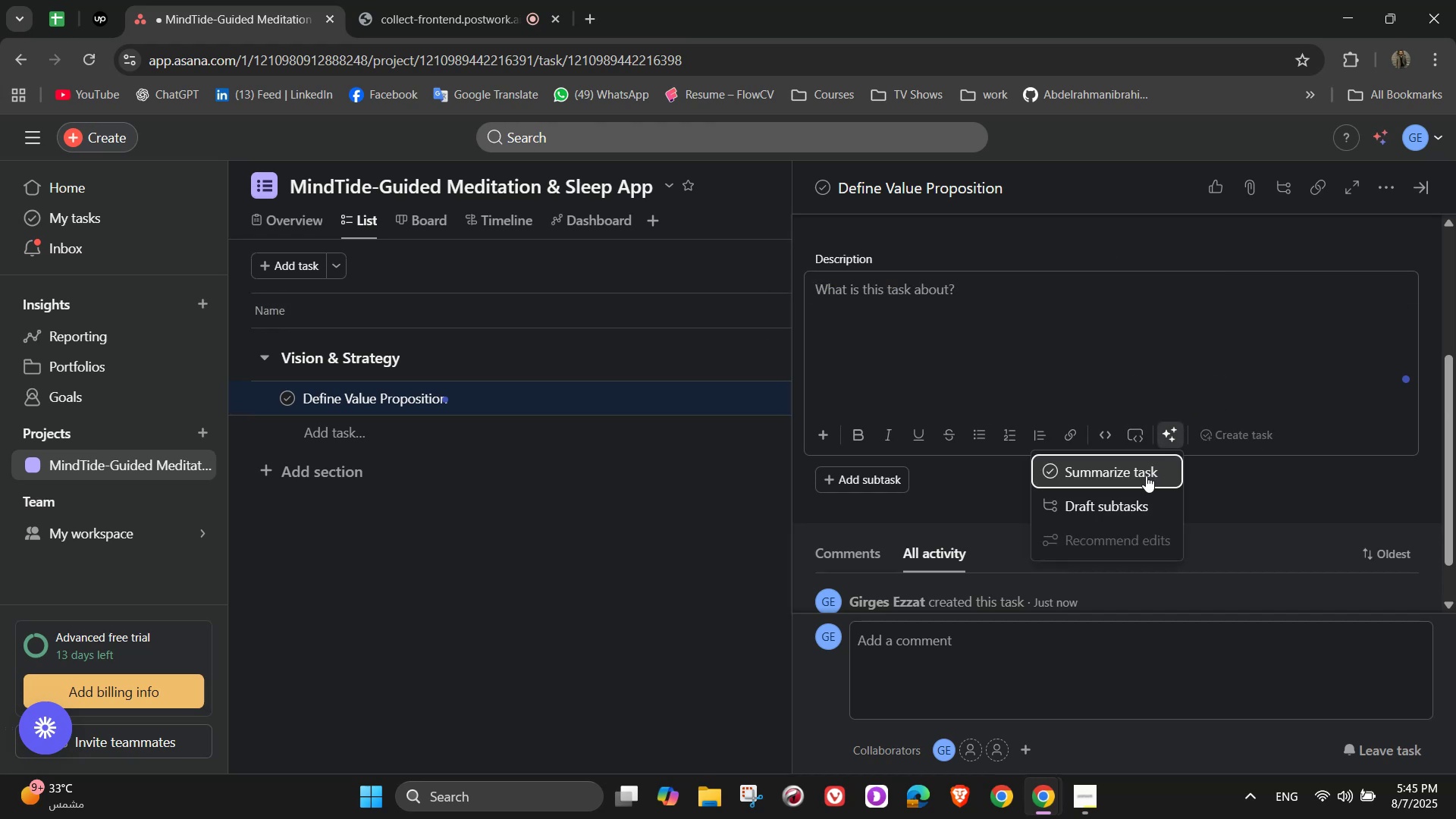 
left_click([1146, 475])
 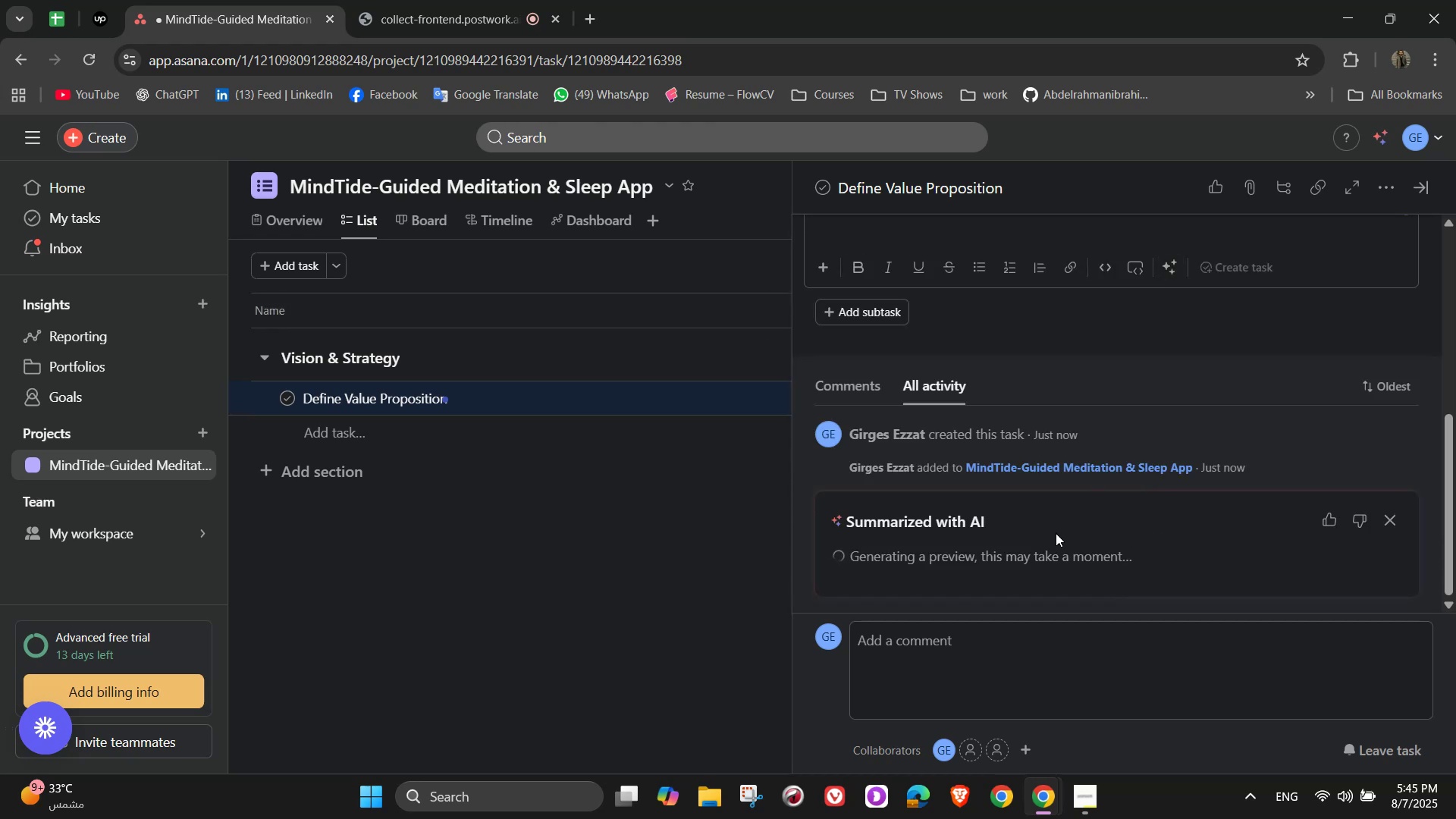 
scroll: coordinate [1105, 447], scroll_direction: up, amount: 6.0
 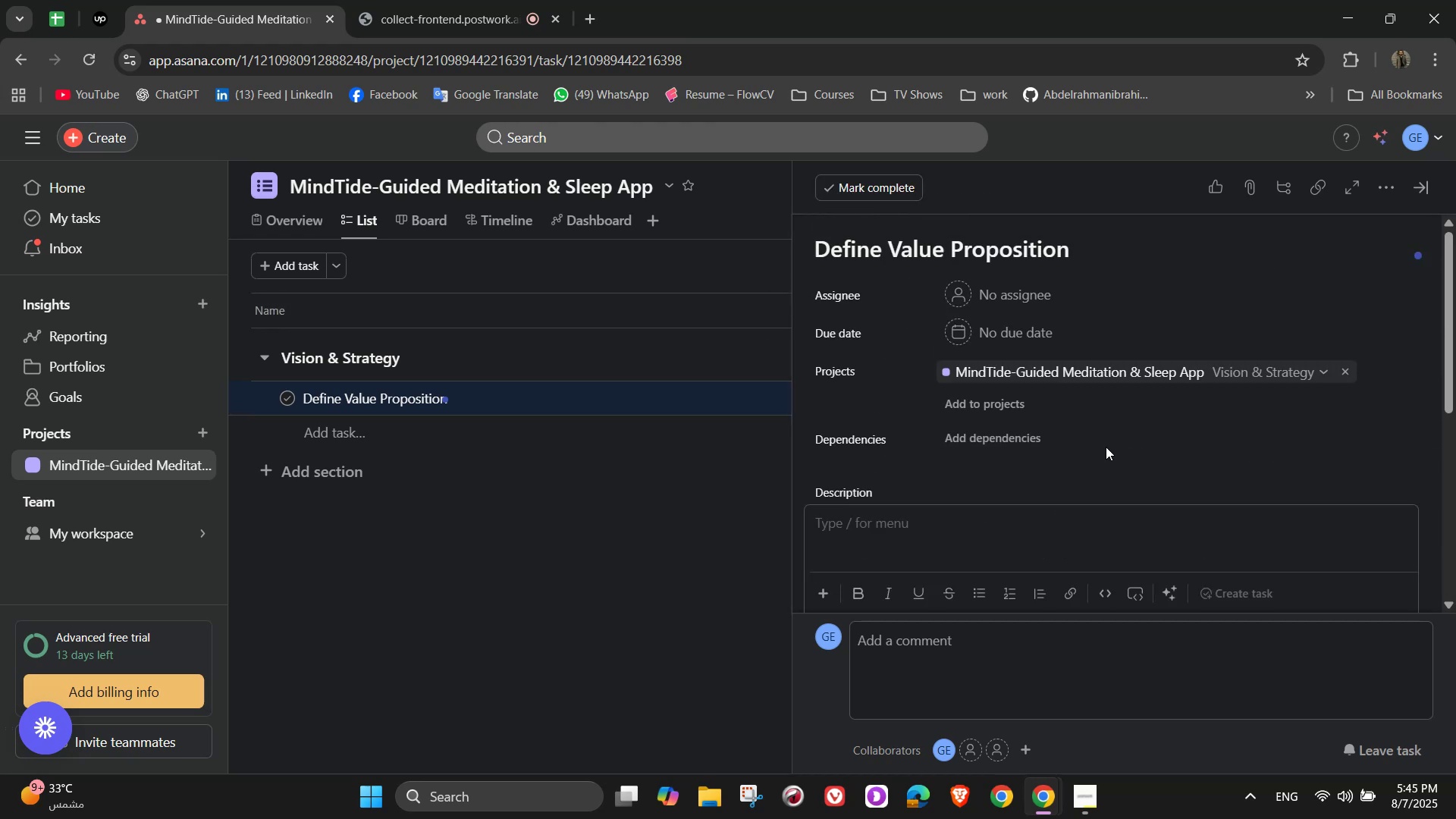 
scroll: coordinate [1106, 447], scroll_direction: down, amount: 4.0
 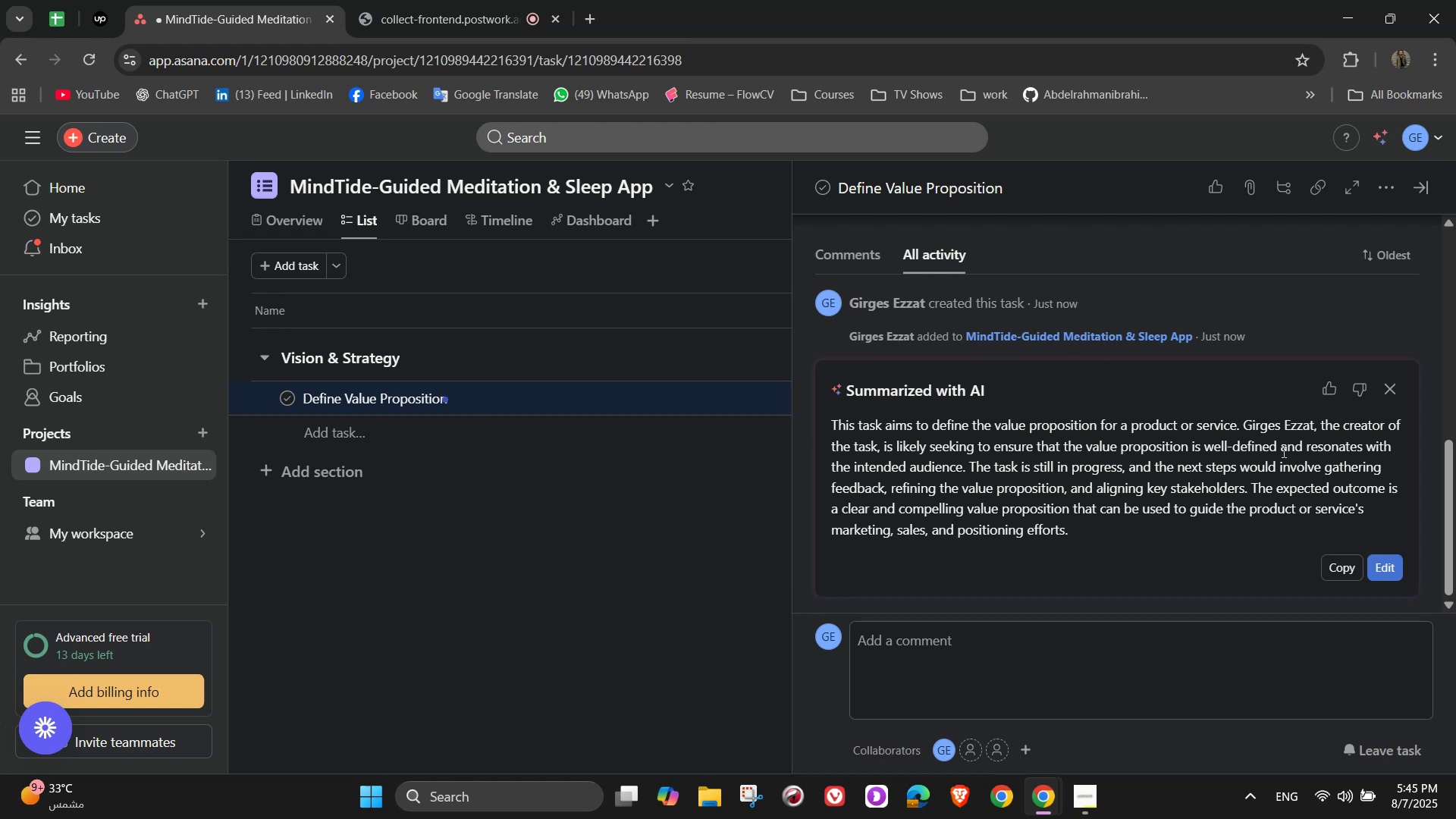 
left_click([1396, 388])
 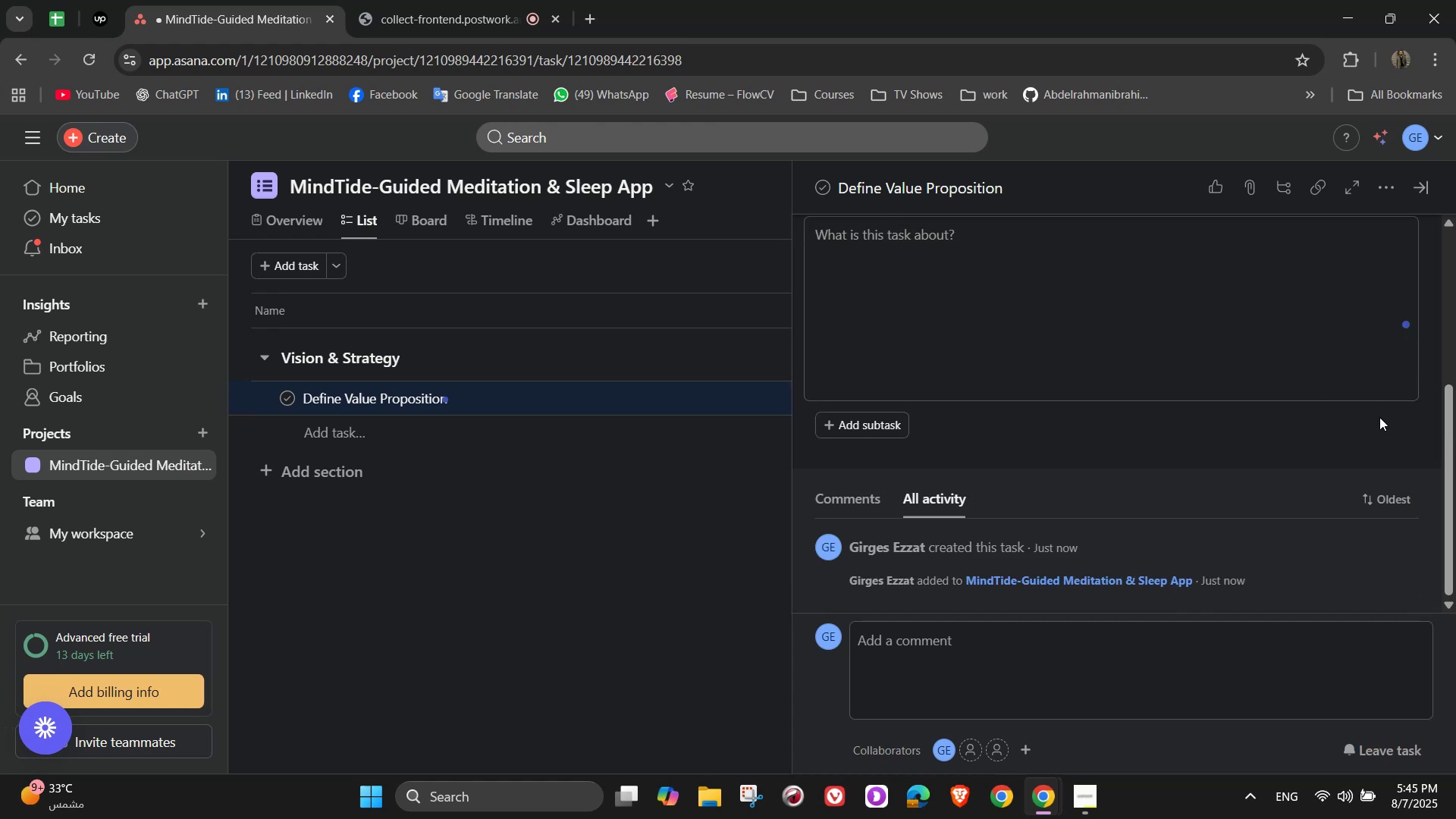 
scroll: coordinate [1076, 510], scroll_direction: up, amount: 3.0
 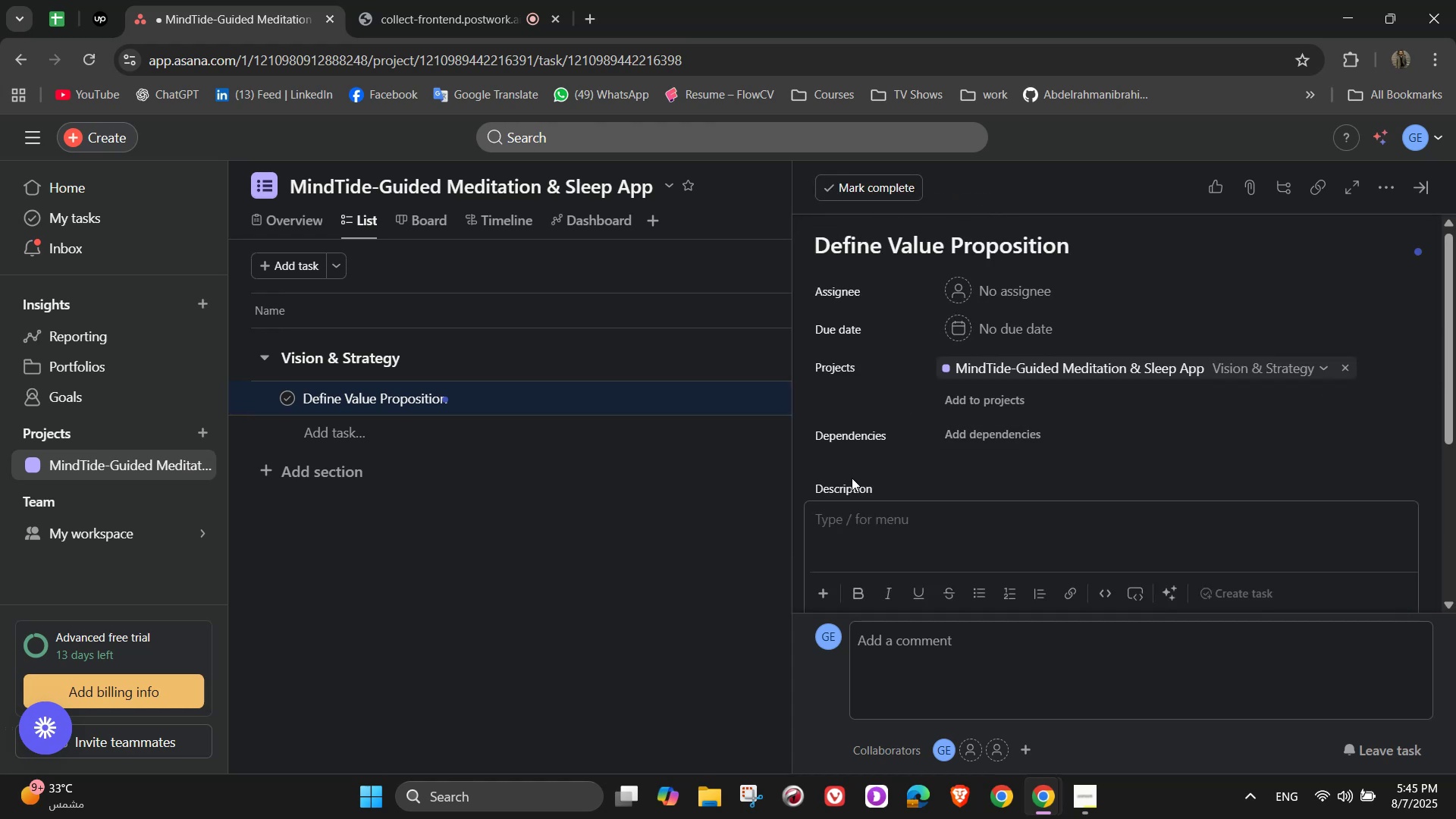 
left_click([866, 595])
 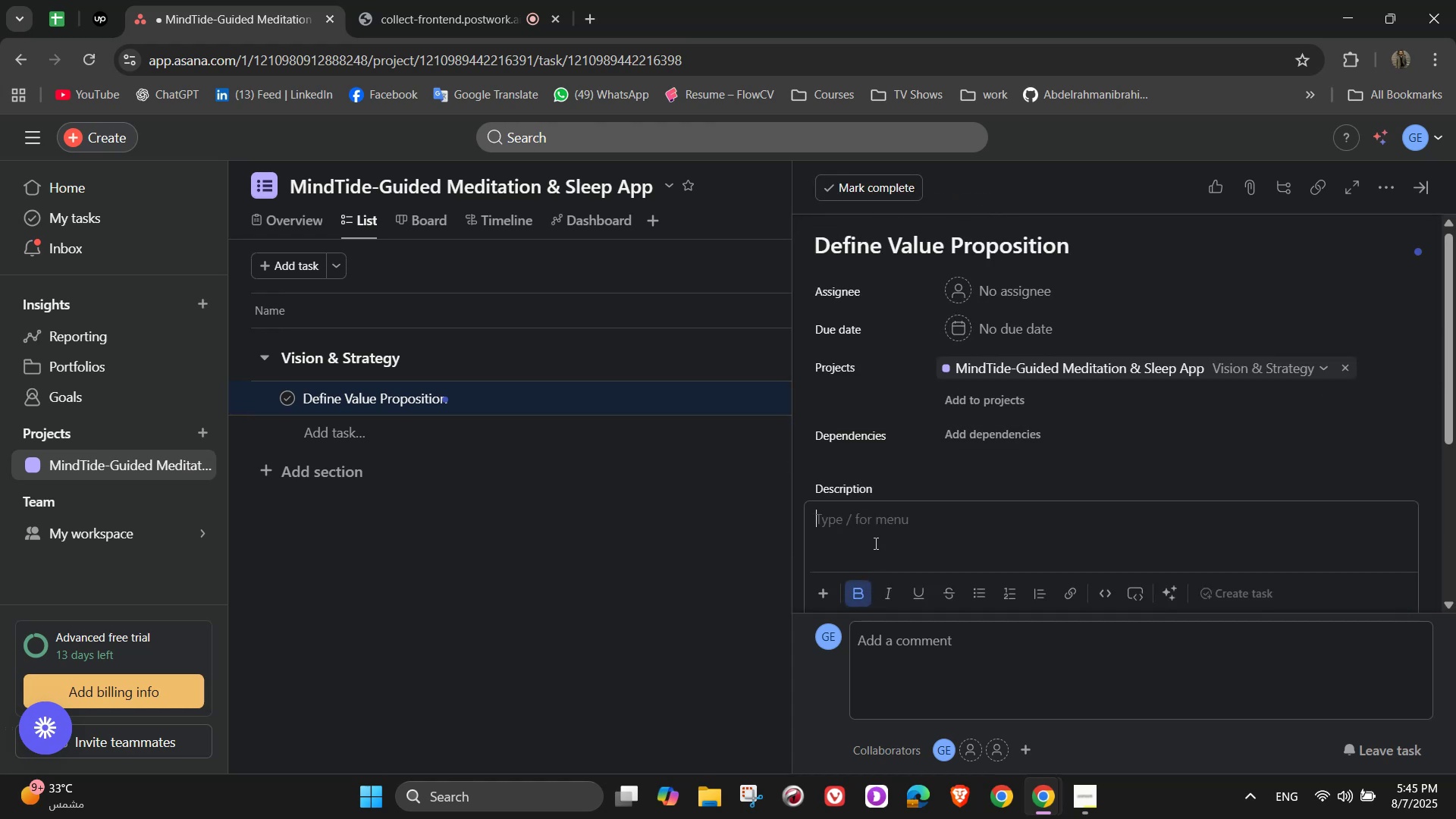 
left_click([870, 526])
 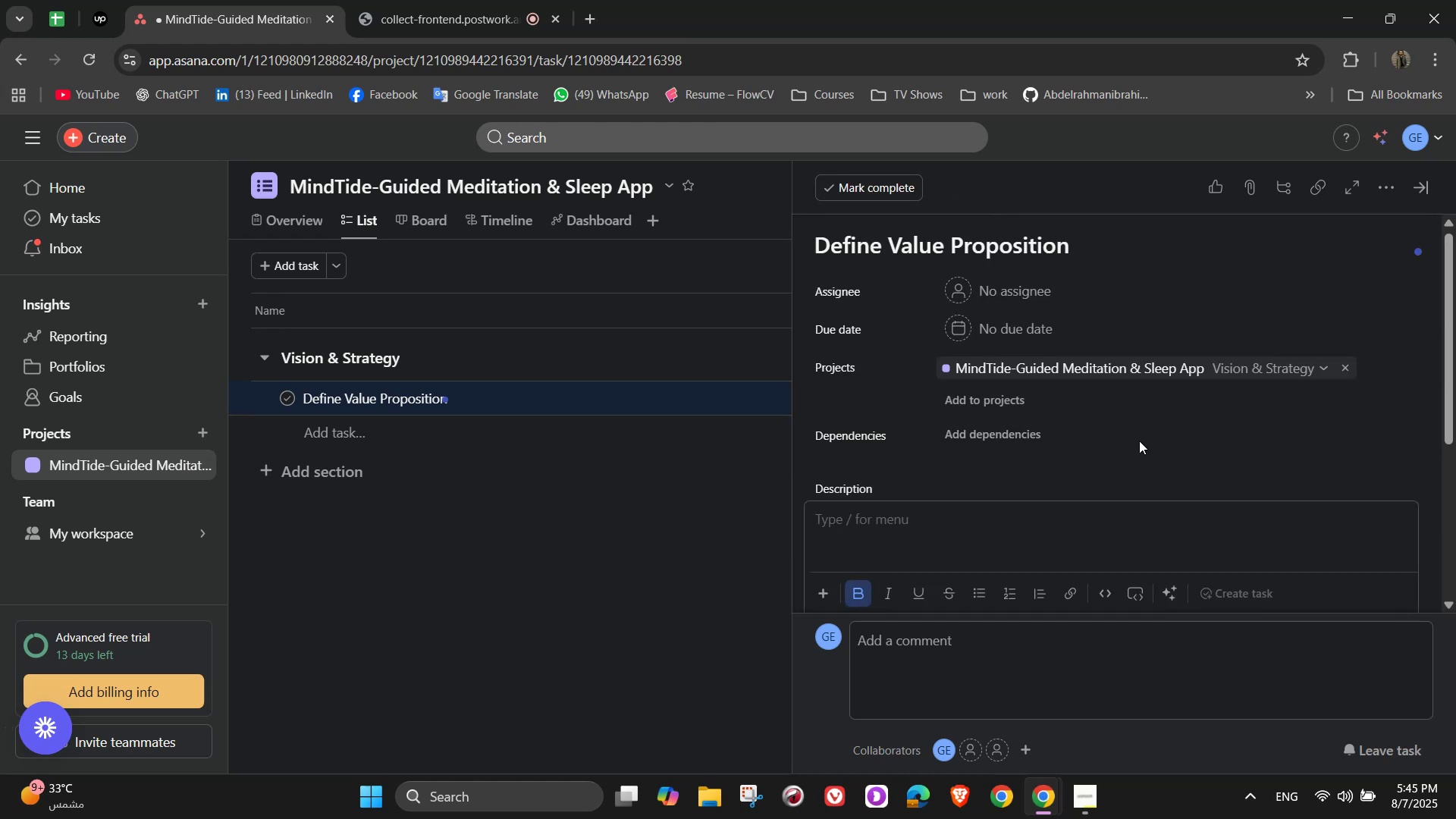 
type(Clarify how MindTide)
 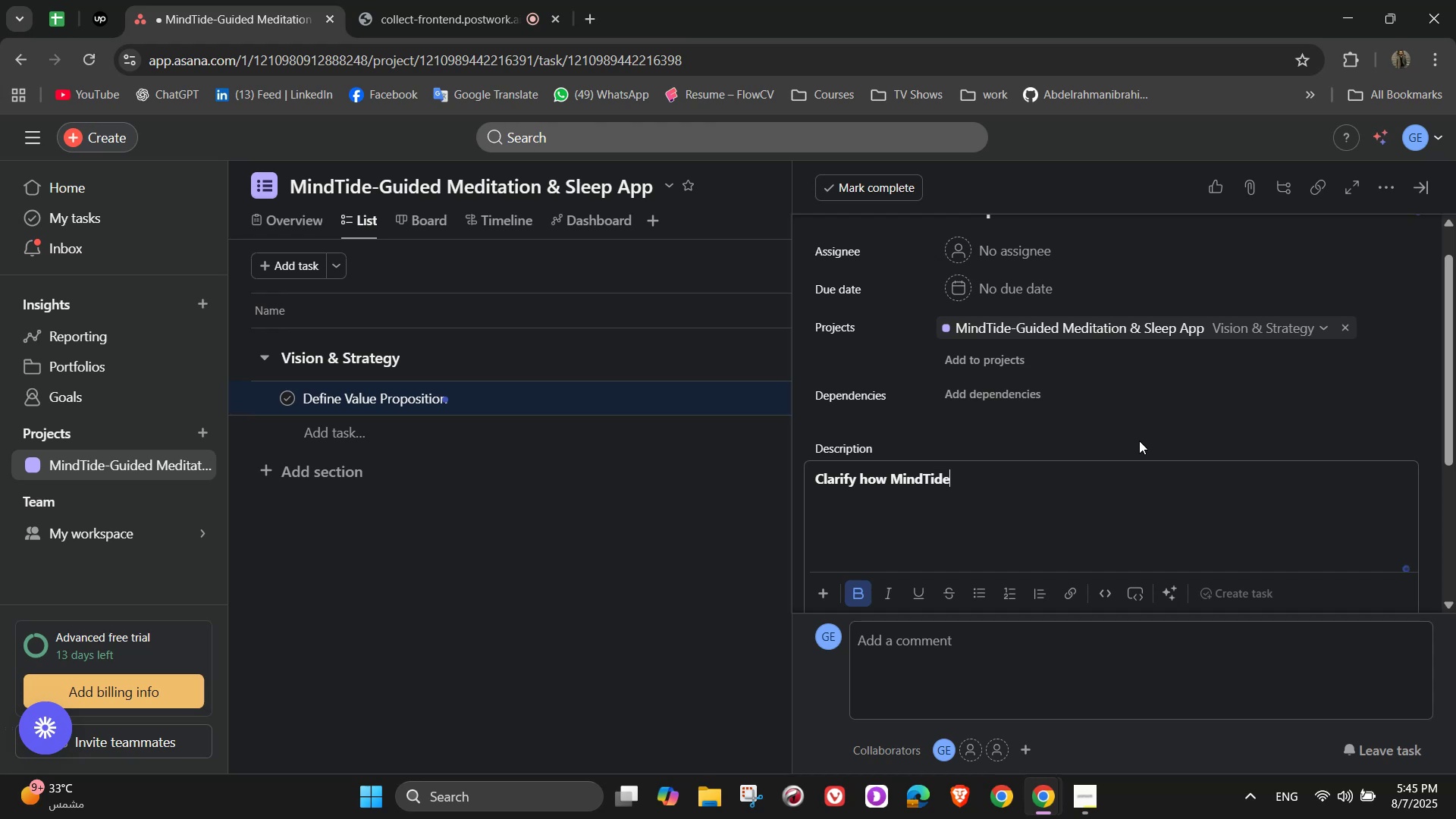 
wait(5.79)
 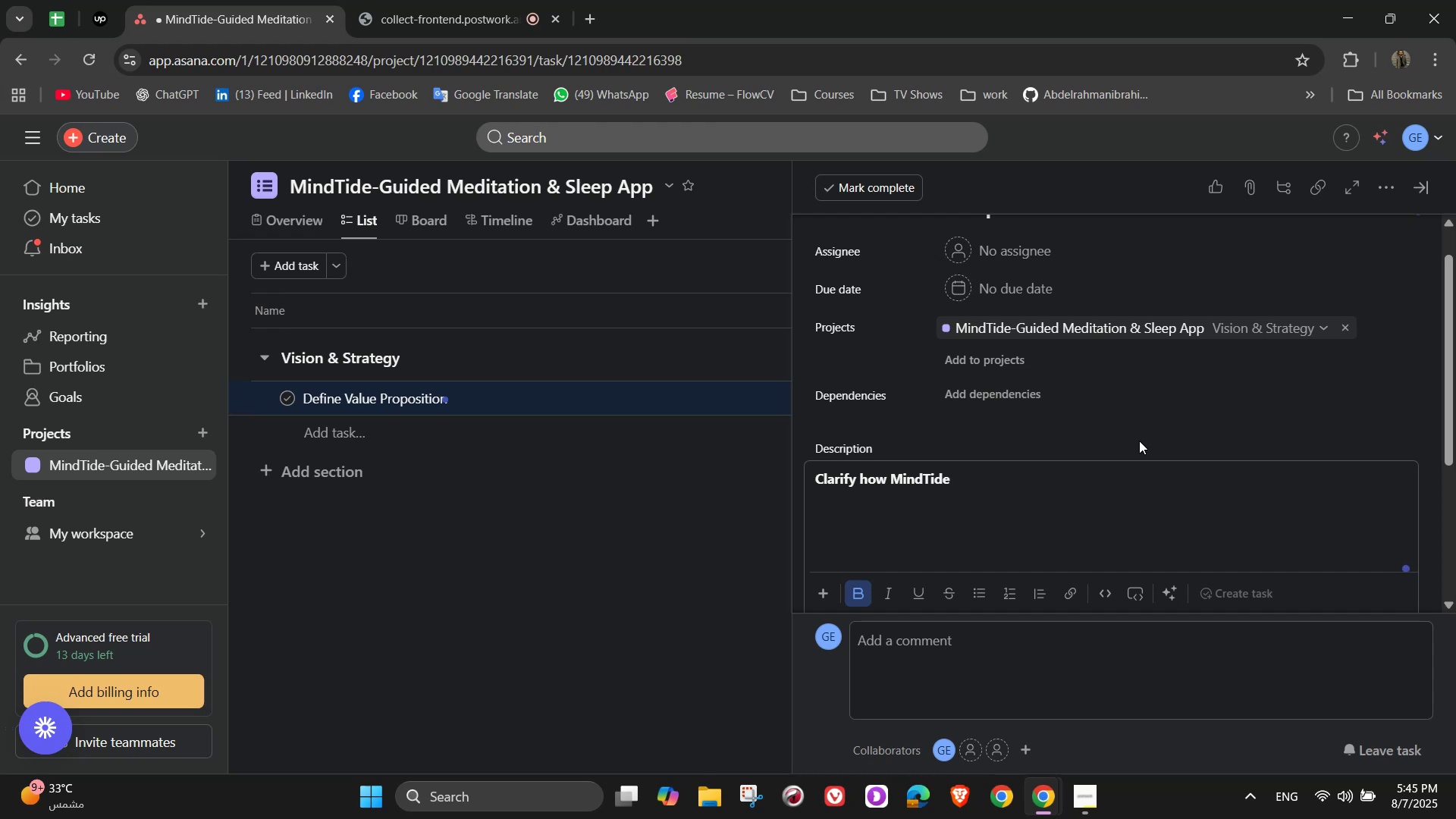 
type( imp)
 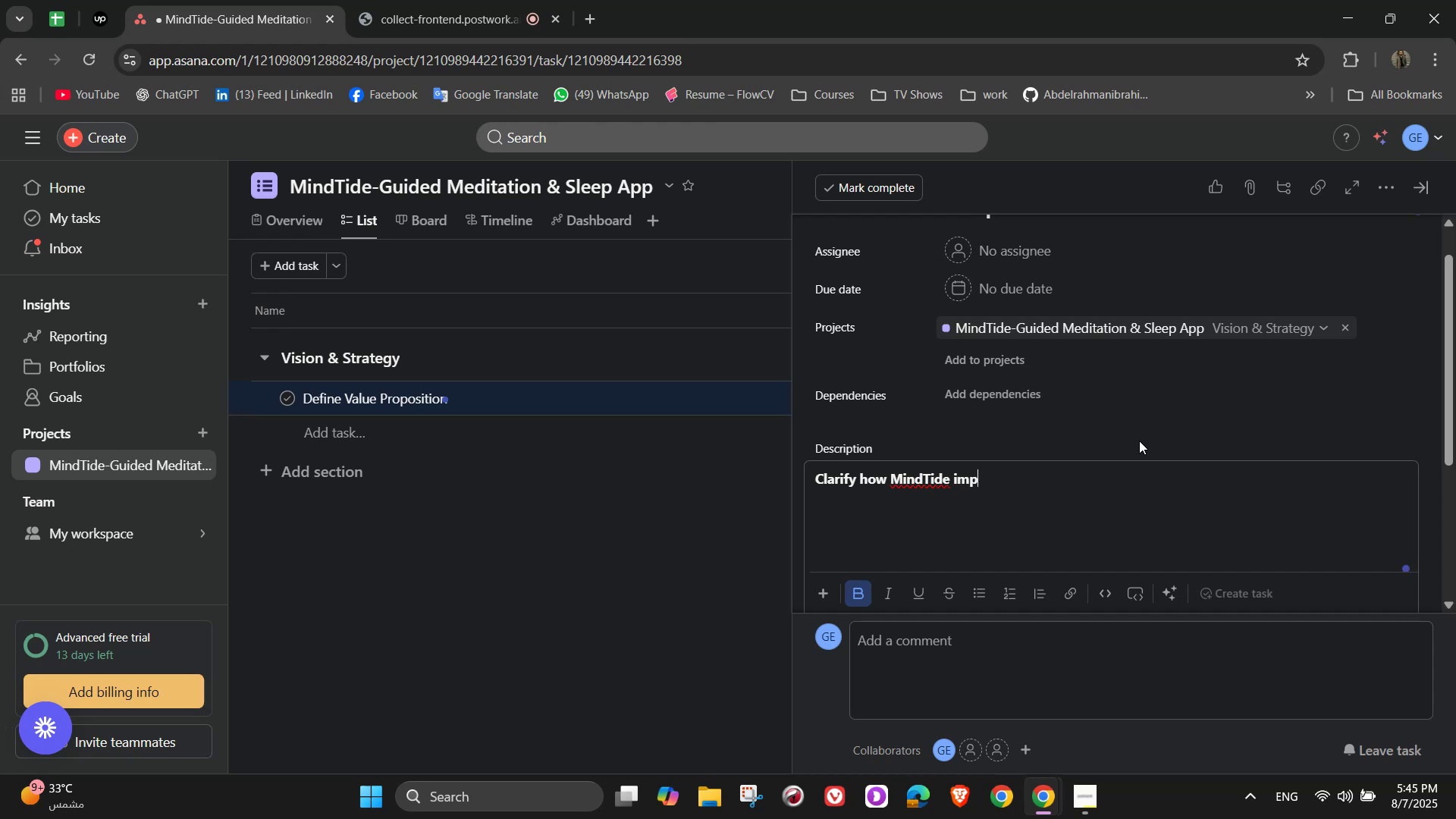 
type(roves users's )
key(Backspace)
key(Backspace)
type( )
key(Backspace)
type(lives)
 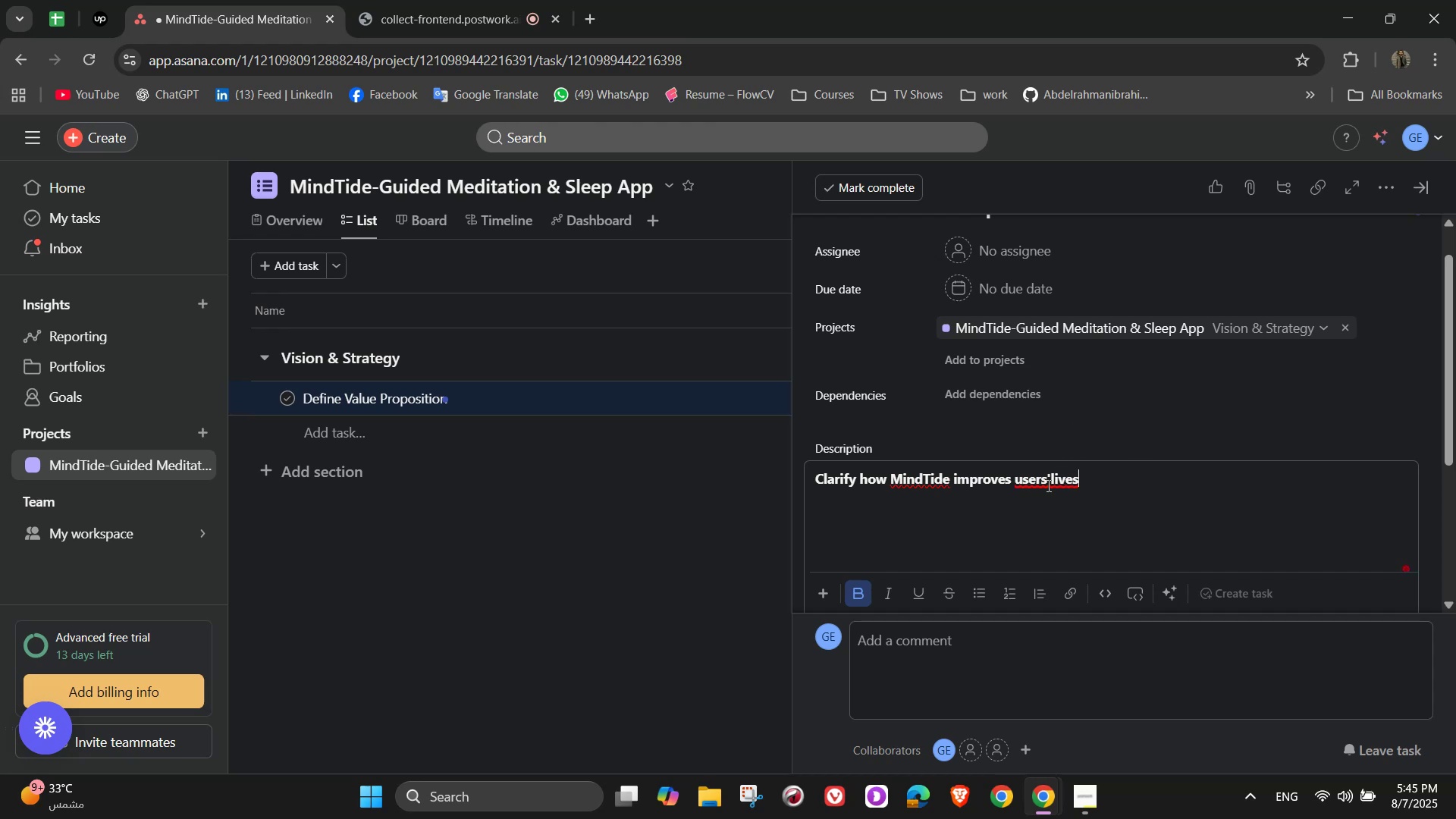 
left_click([1061, 475])
 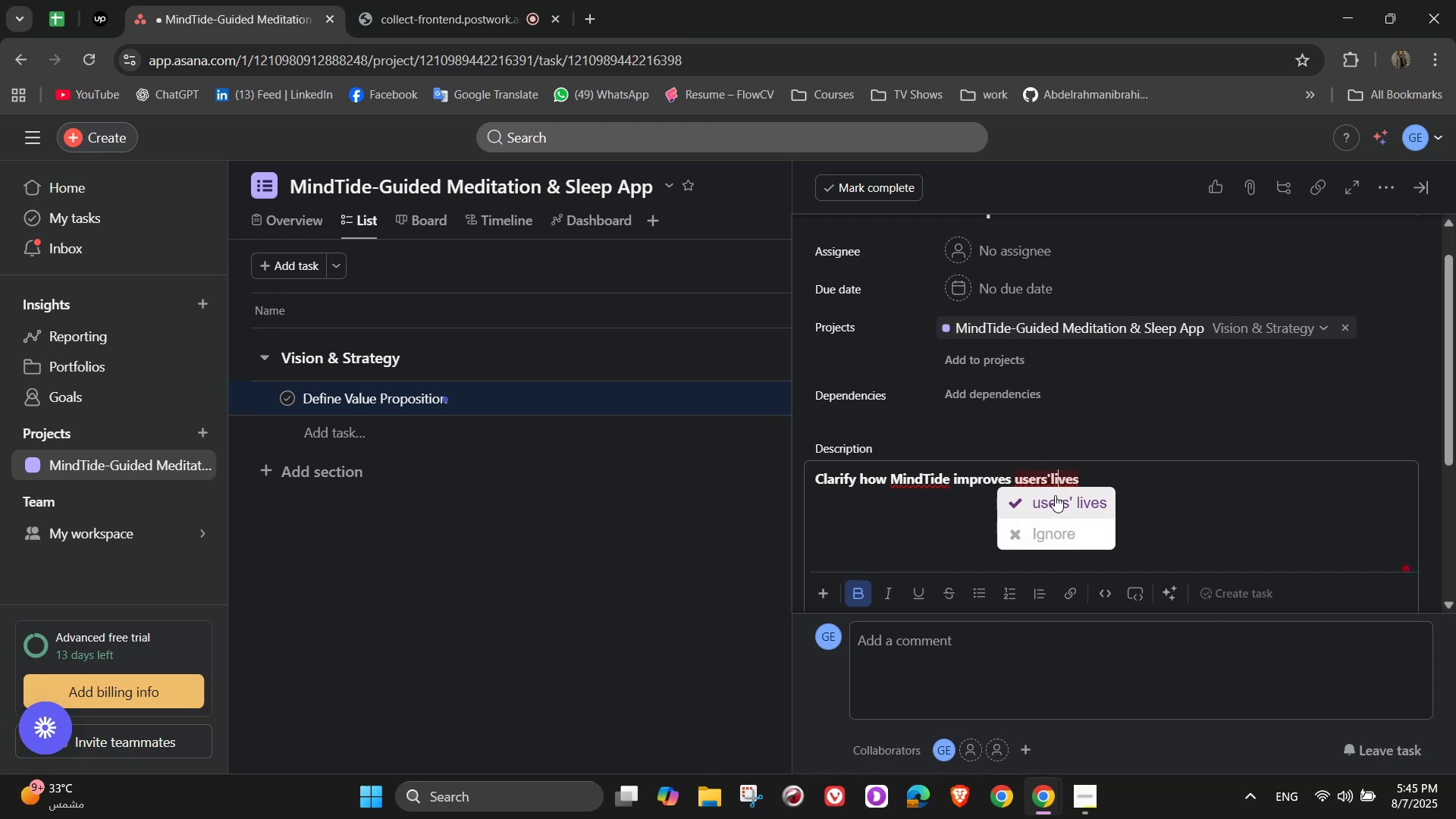 
left_click([1055, 495])
 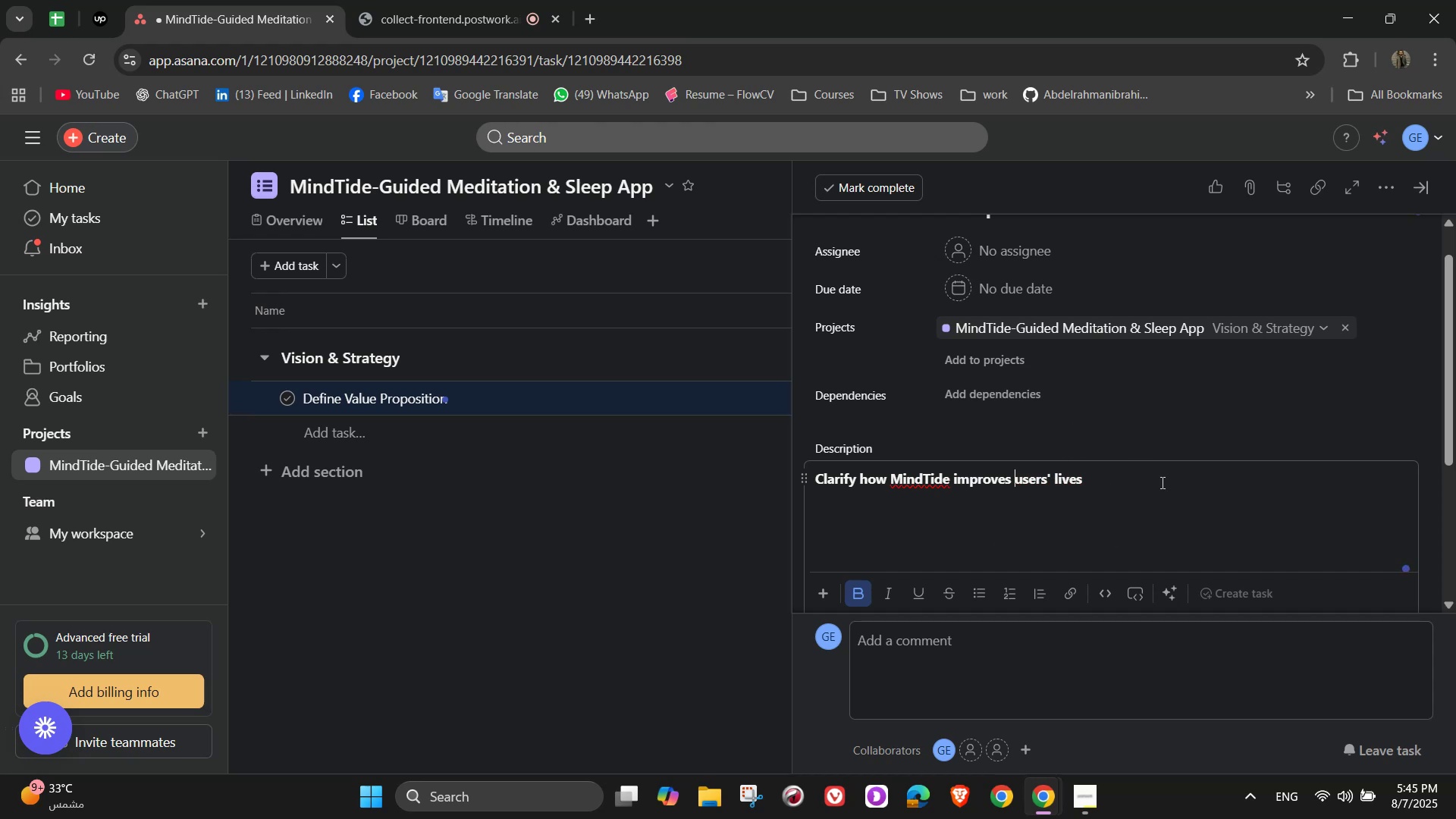 
left_click([1161, 482])
 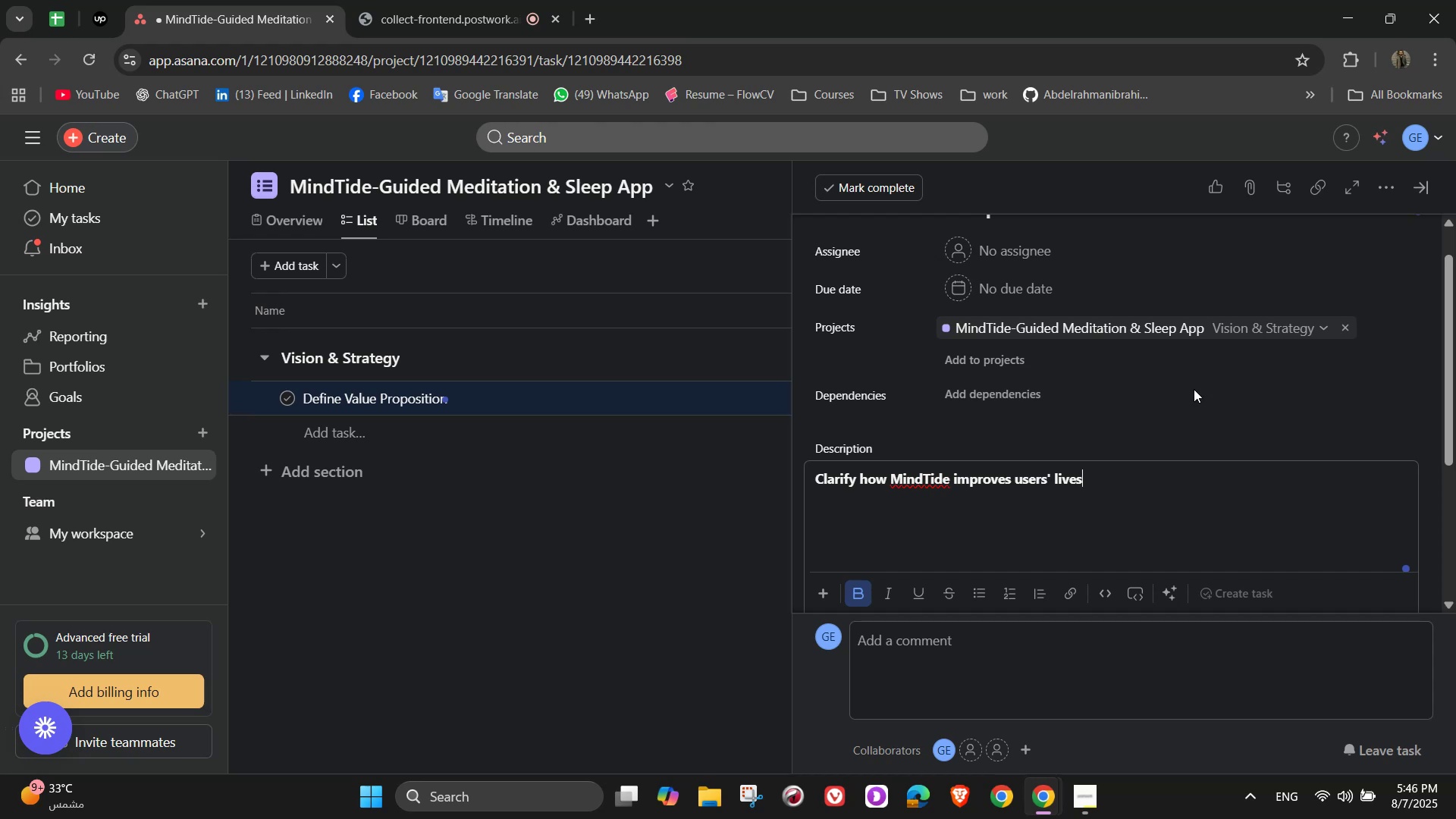 
wait(10.76)
 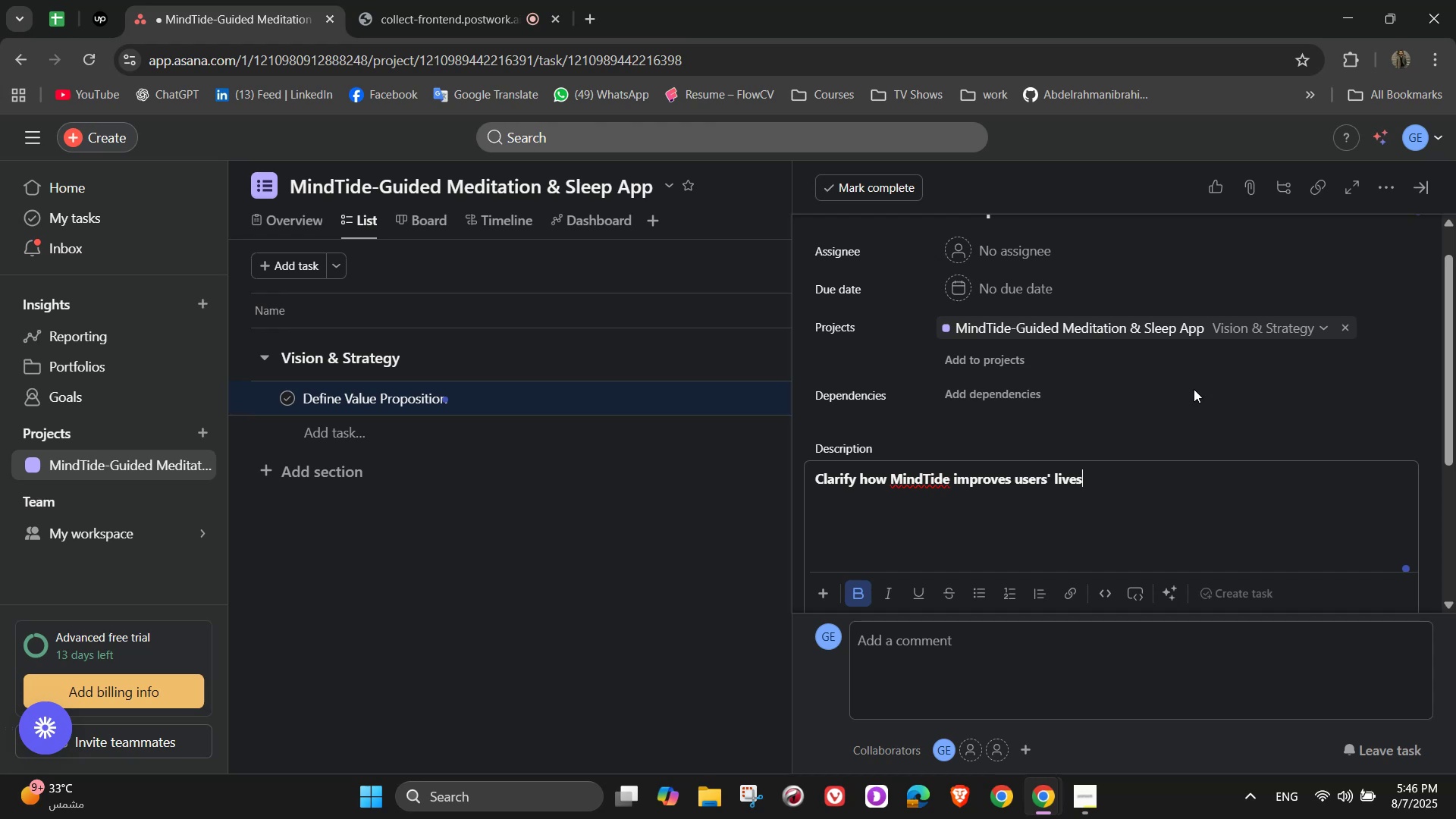 
type( and how)
 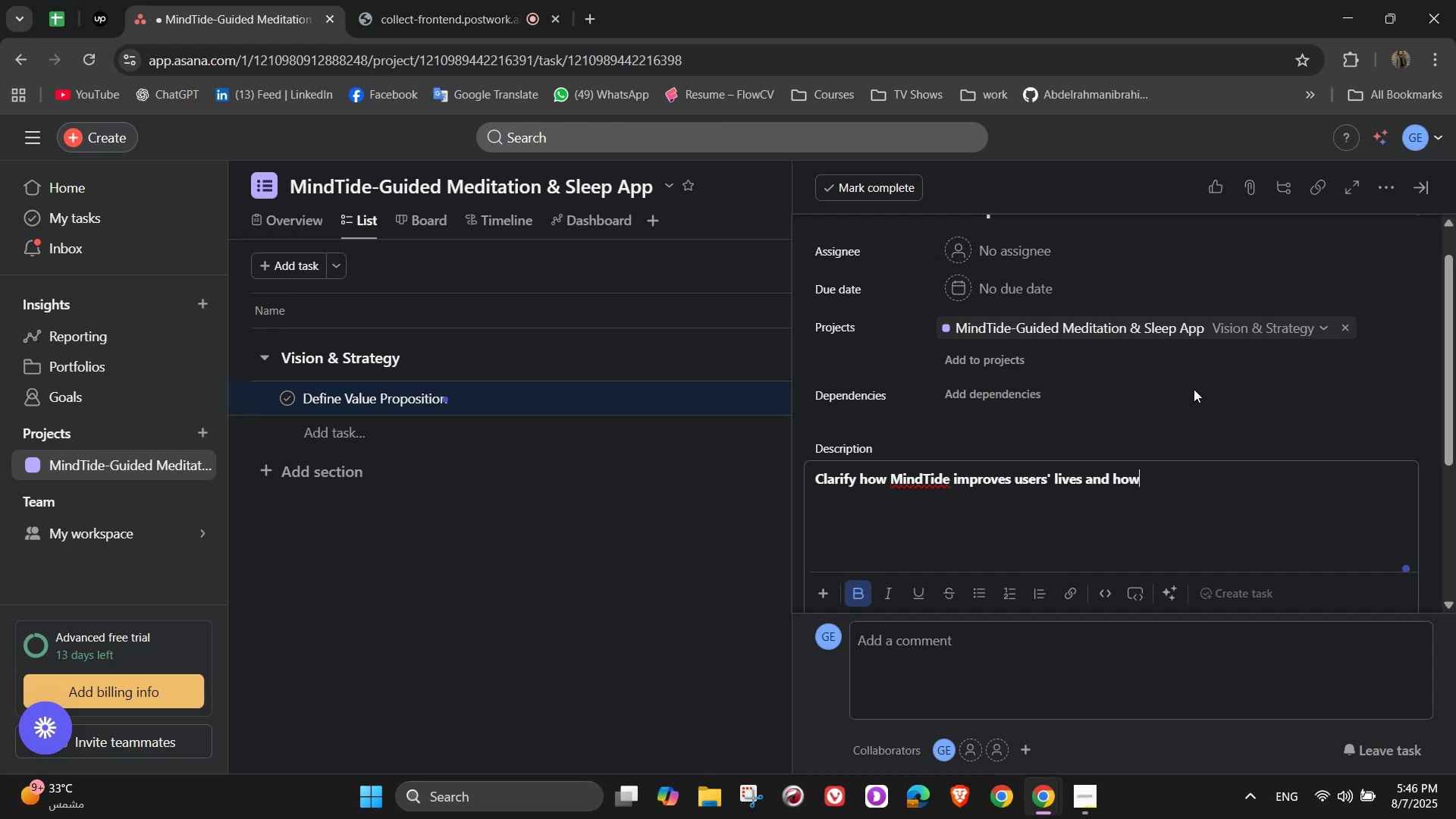 
wait(5.7)
 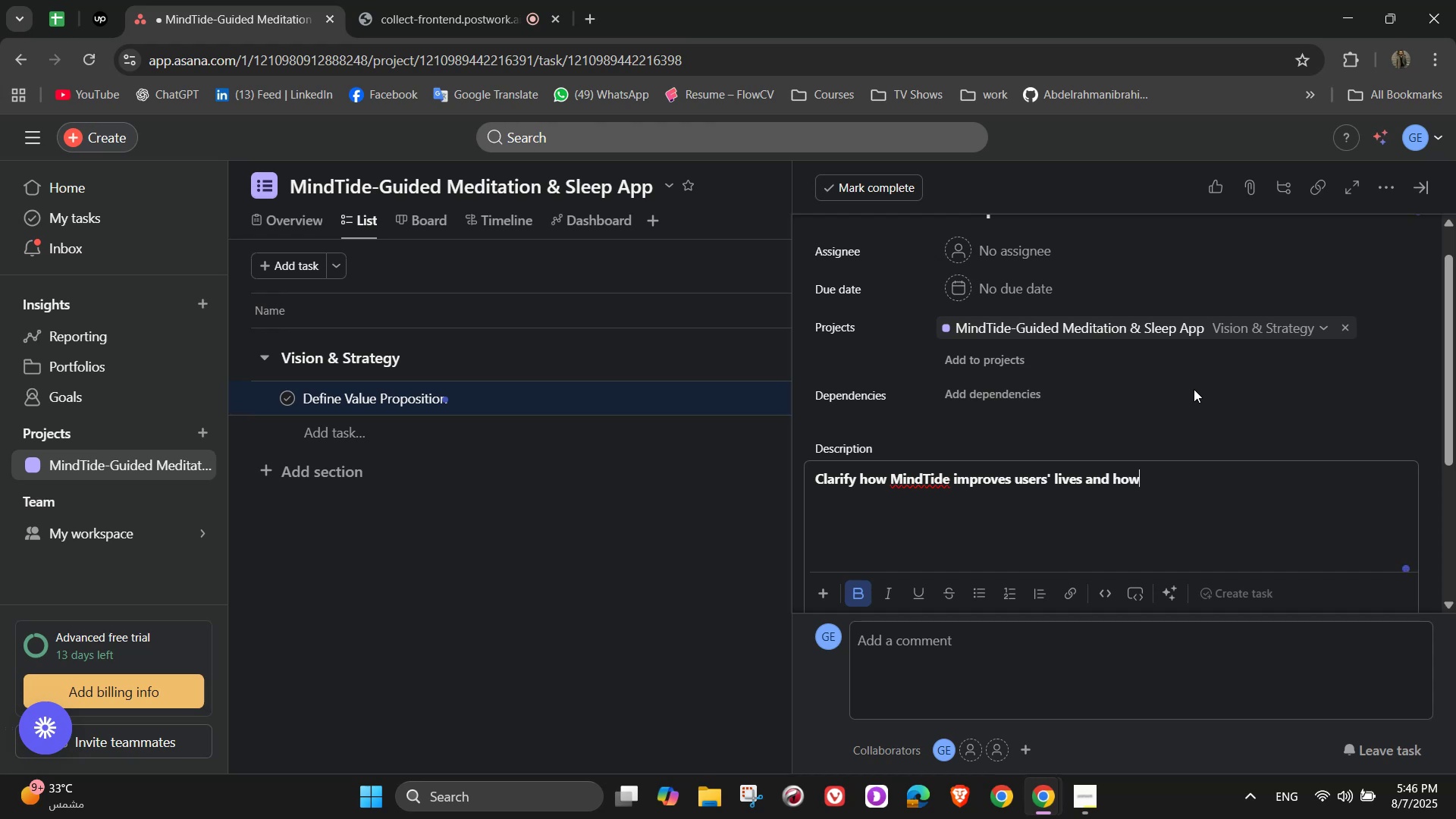 
type( it's different from )
 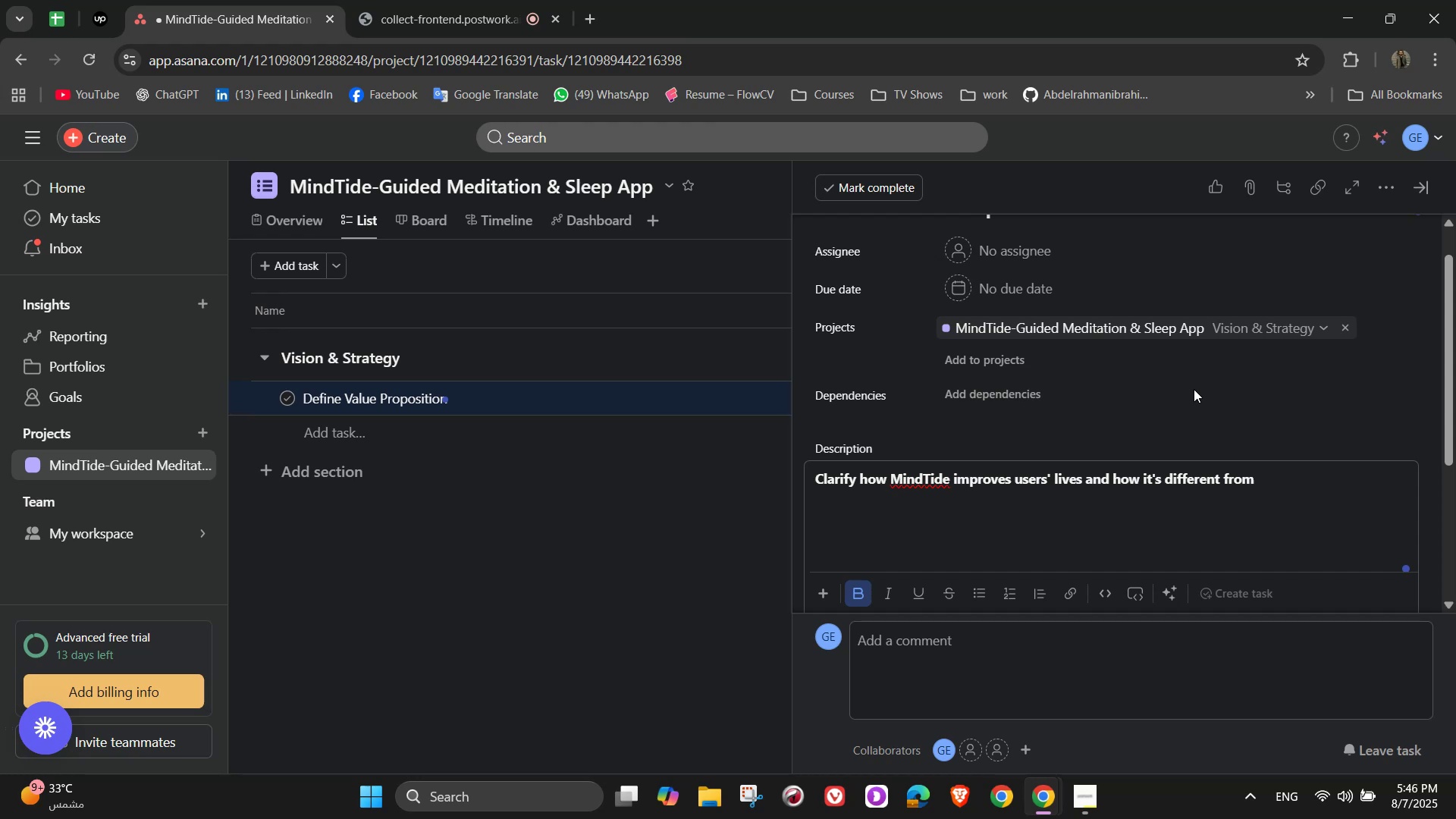 
type(competitors)
 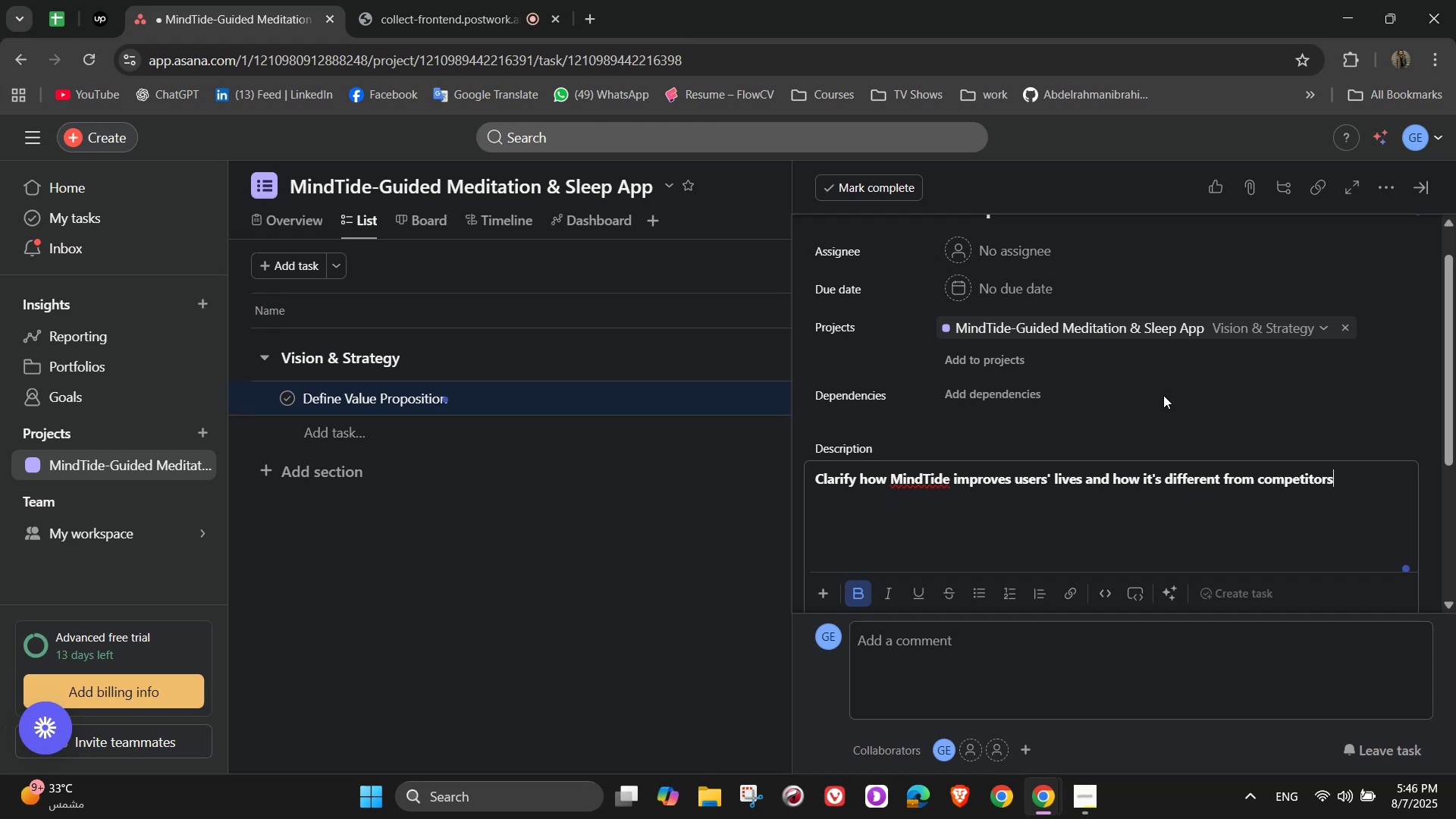 
wait(5.88)
 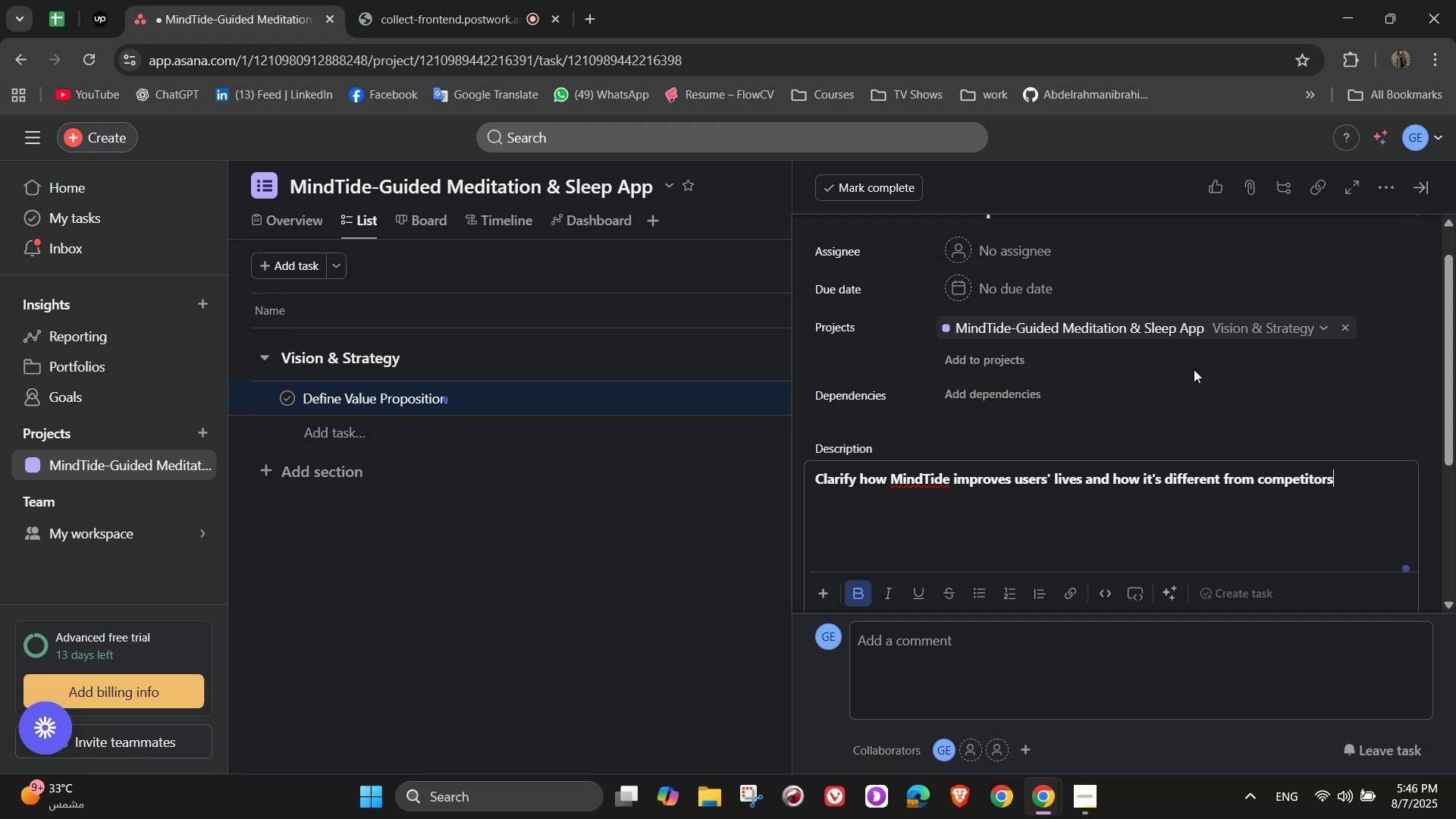 
scroll: coordinate [1100, 430], scroll_direction: down, amount: 2.0
 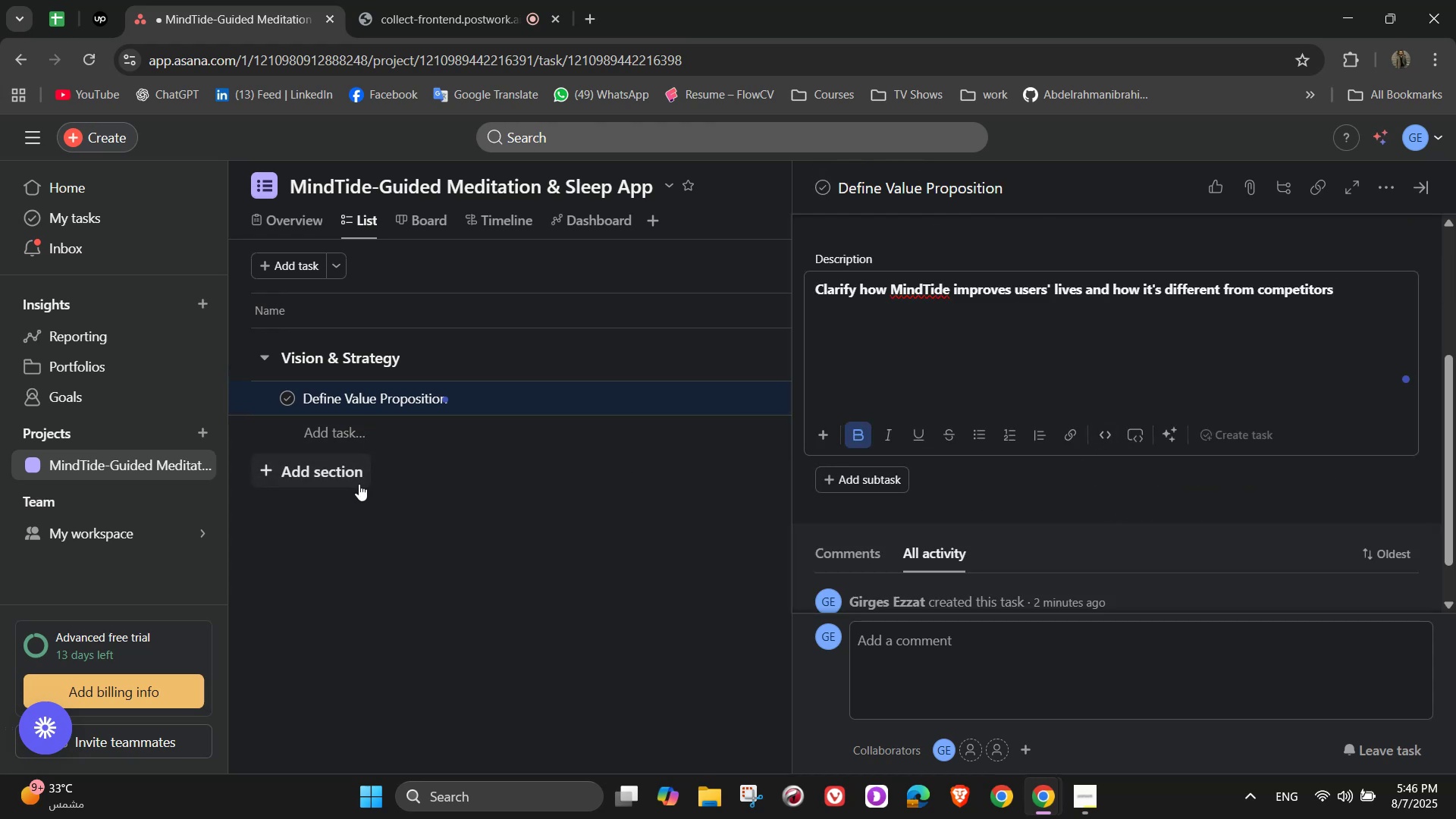 
scroll: coordinate [1120, 451], scroll_direction: up, amount: 8.0
 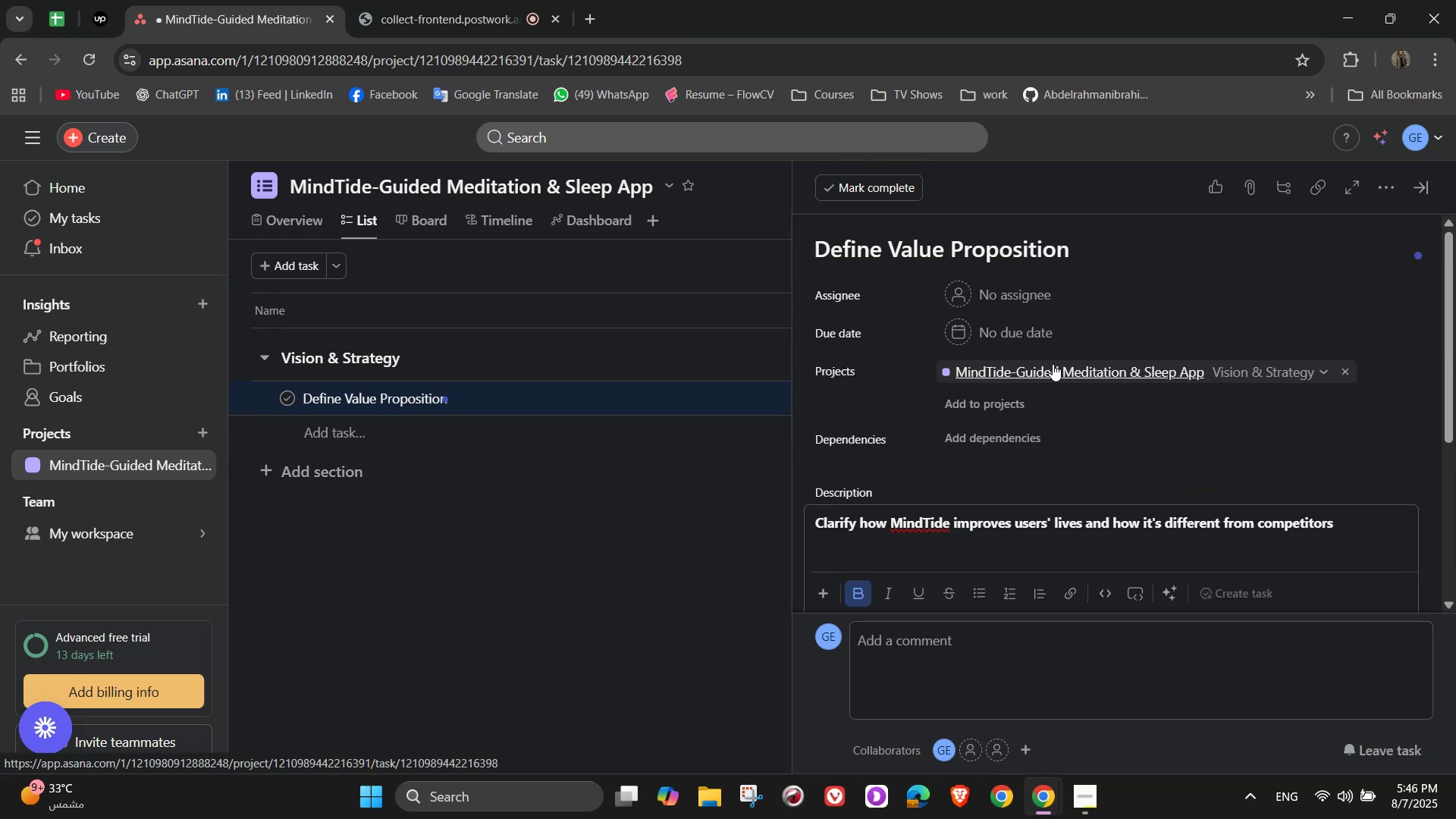 
wait(5.55)
 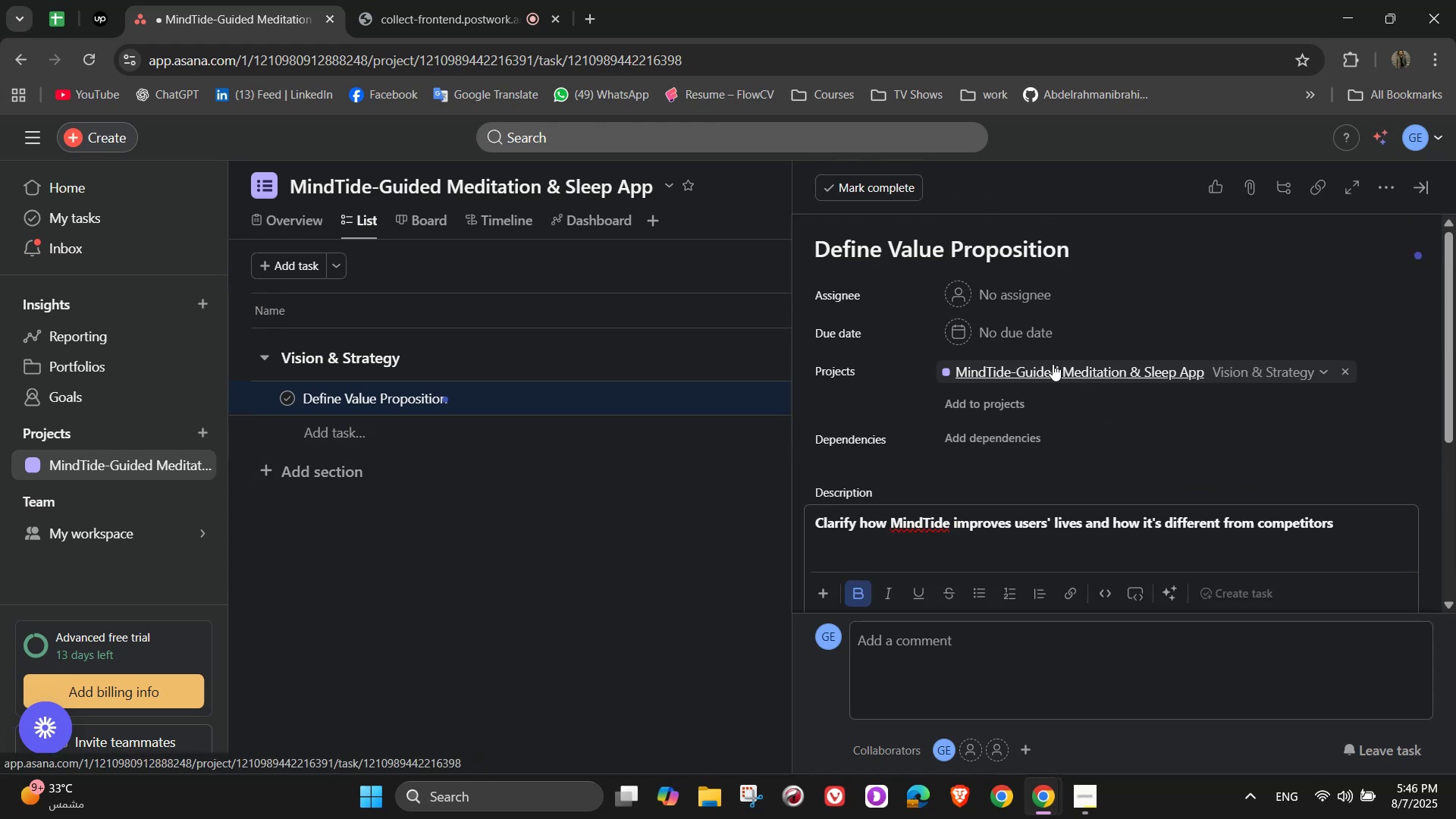 
left_click([979, 287])
 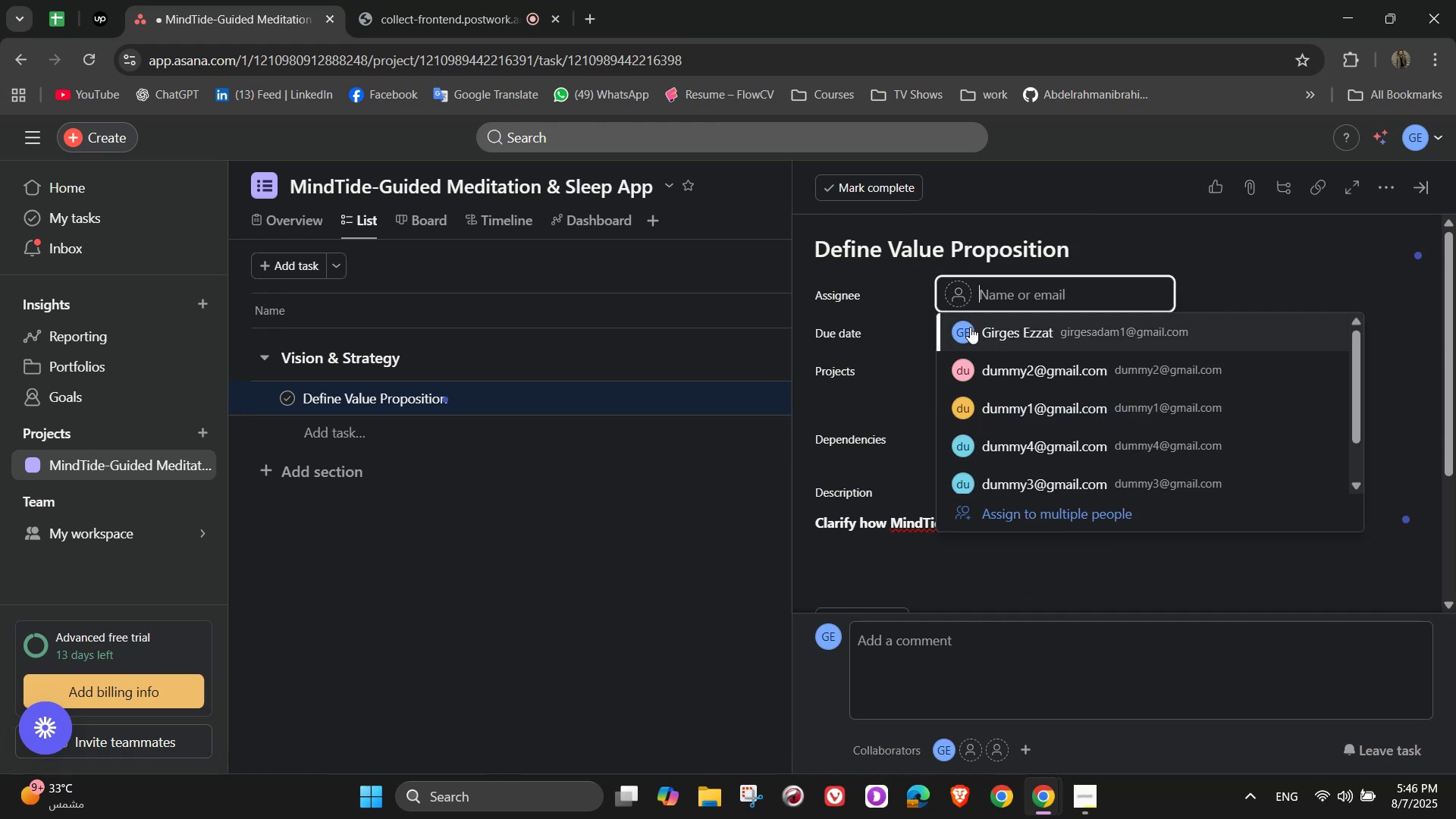 
wait(8.71)
 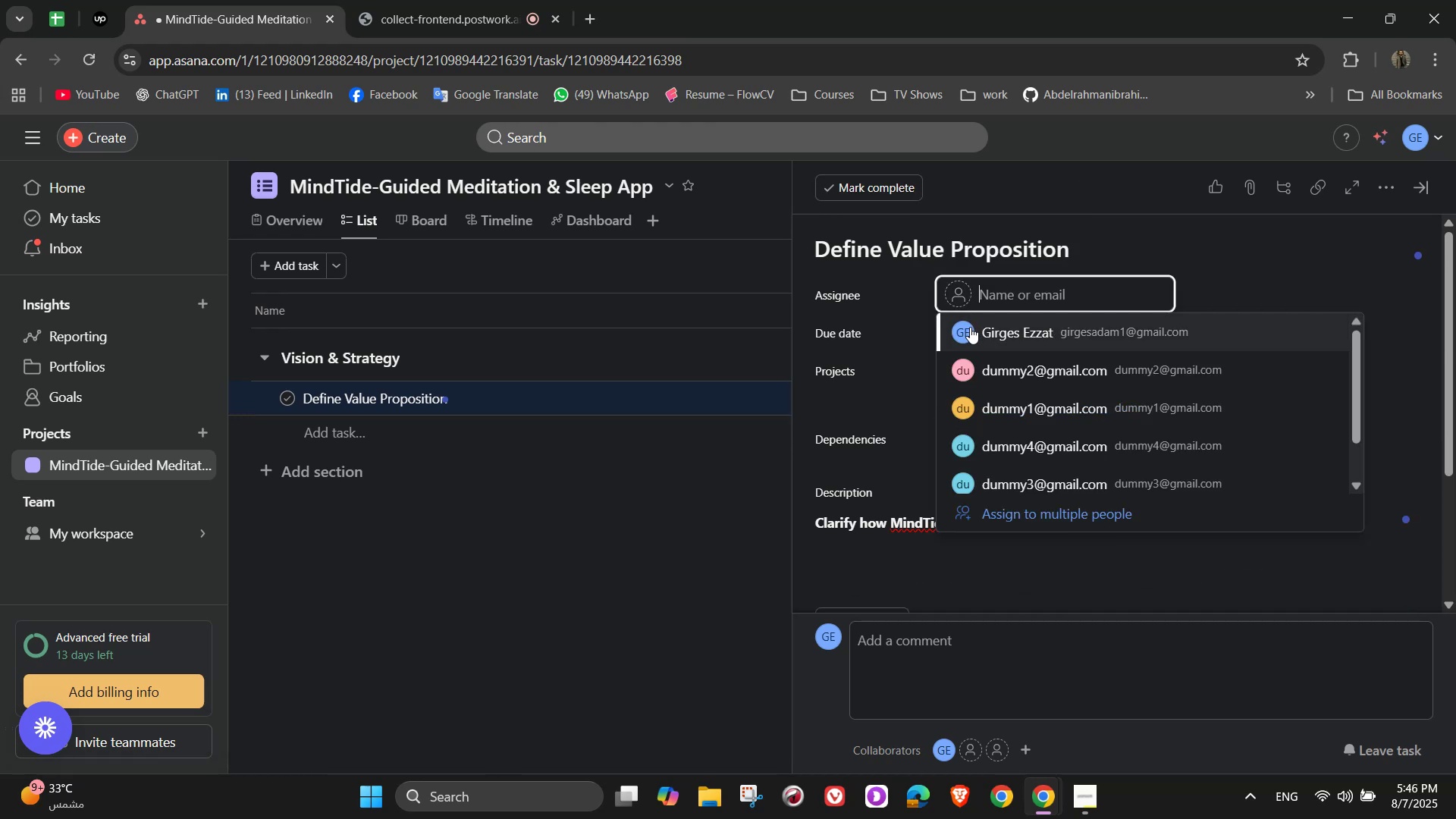 
left_click([1049, 414])
 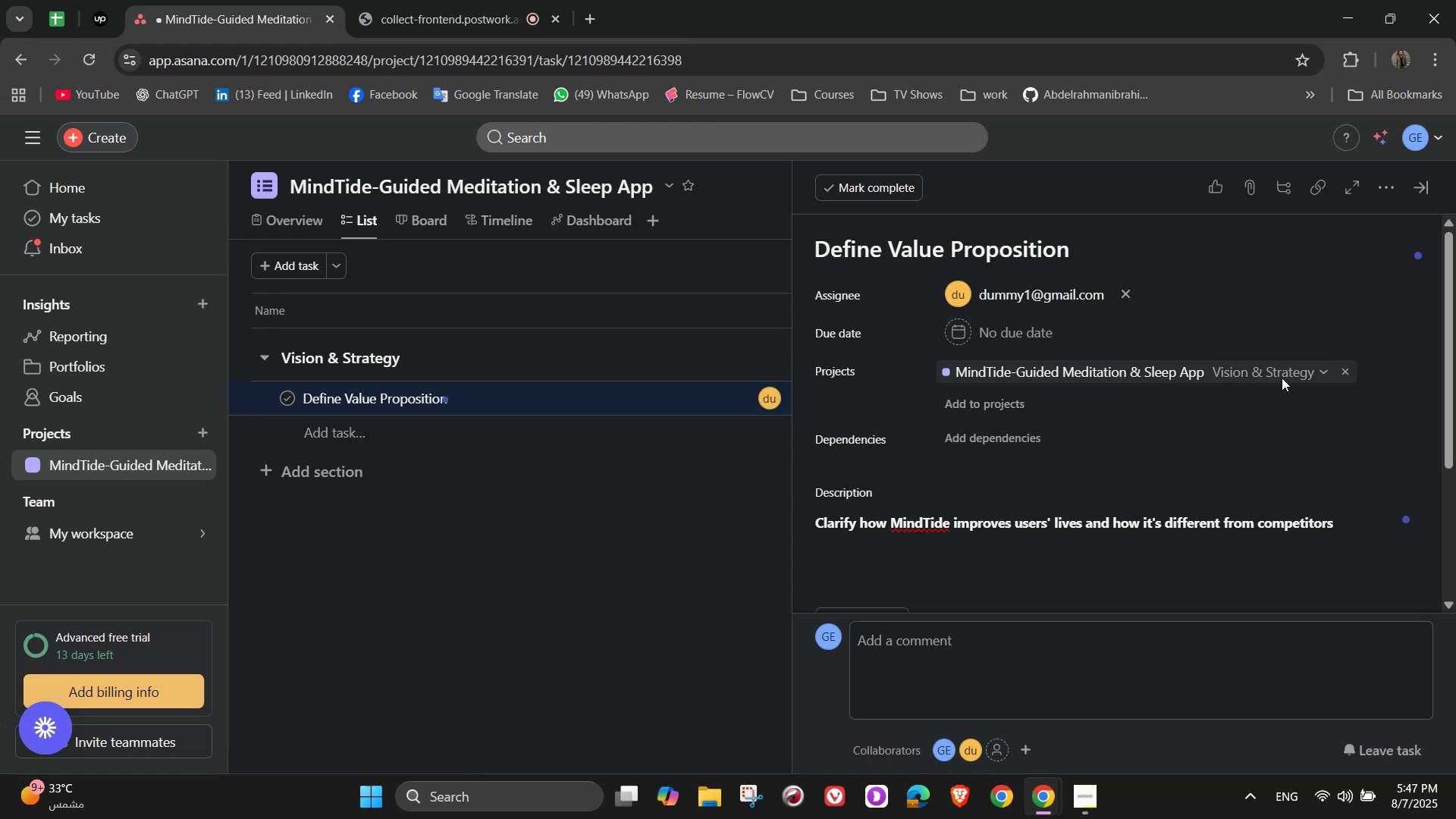 
scroll: coordinate [965, 526], scroll_direction: down, amount: 3.0
 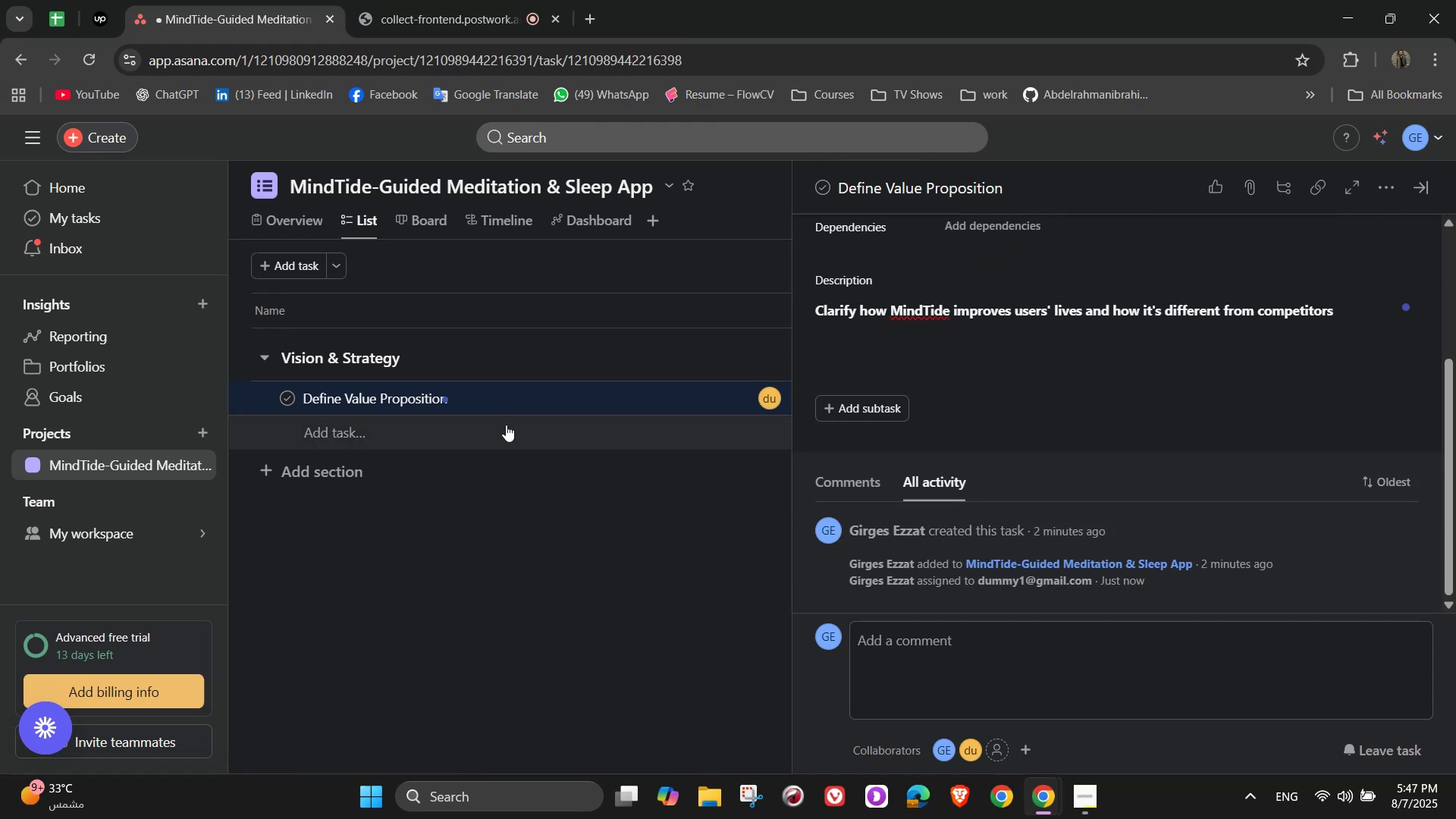 
left_click([506, 425])
 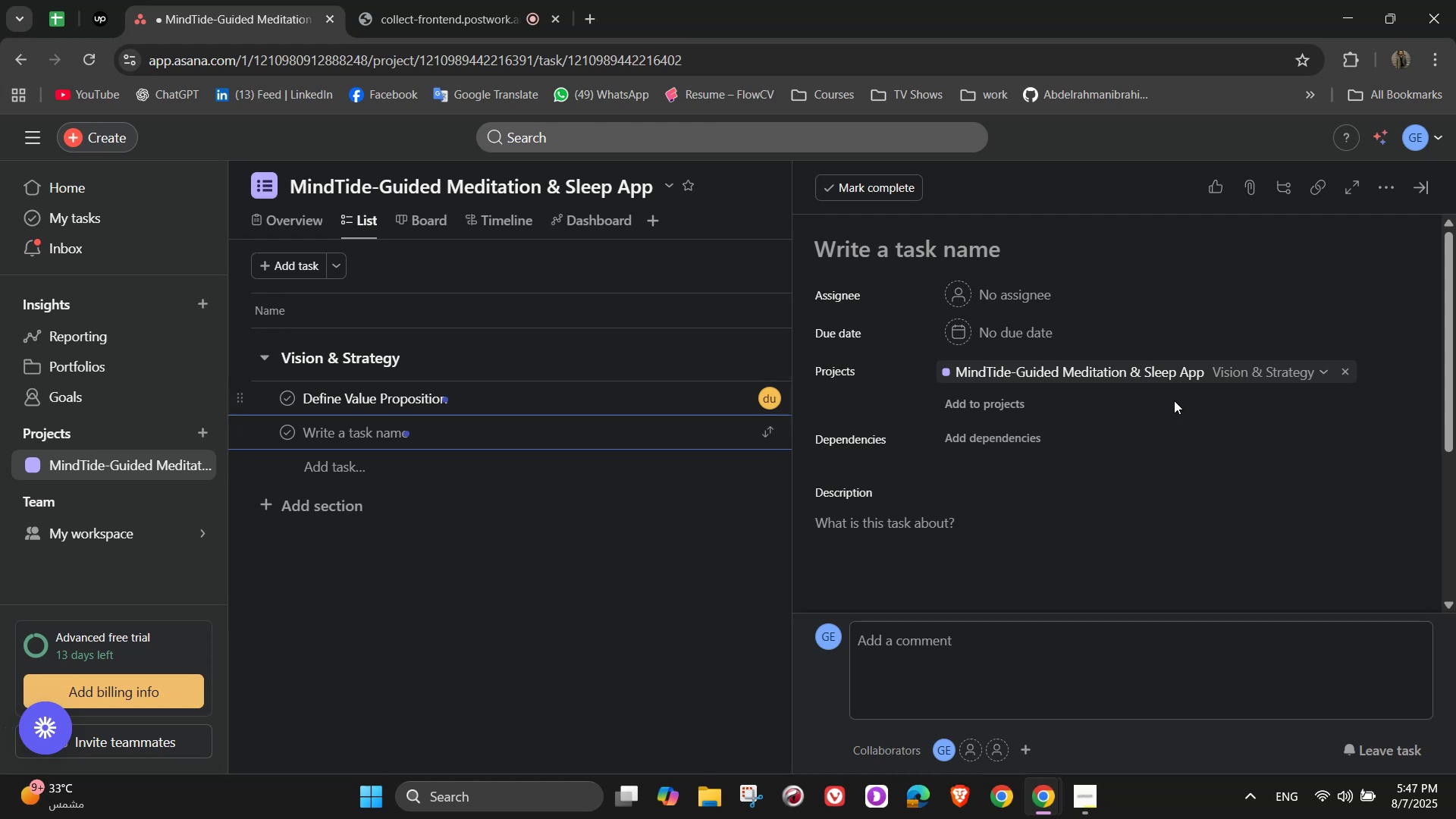 
wait(5.4)
 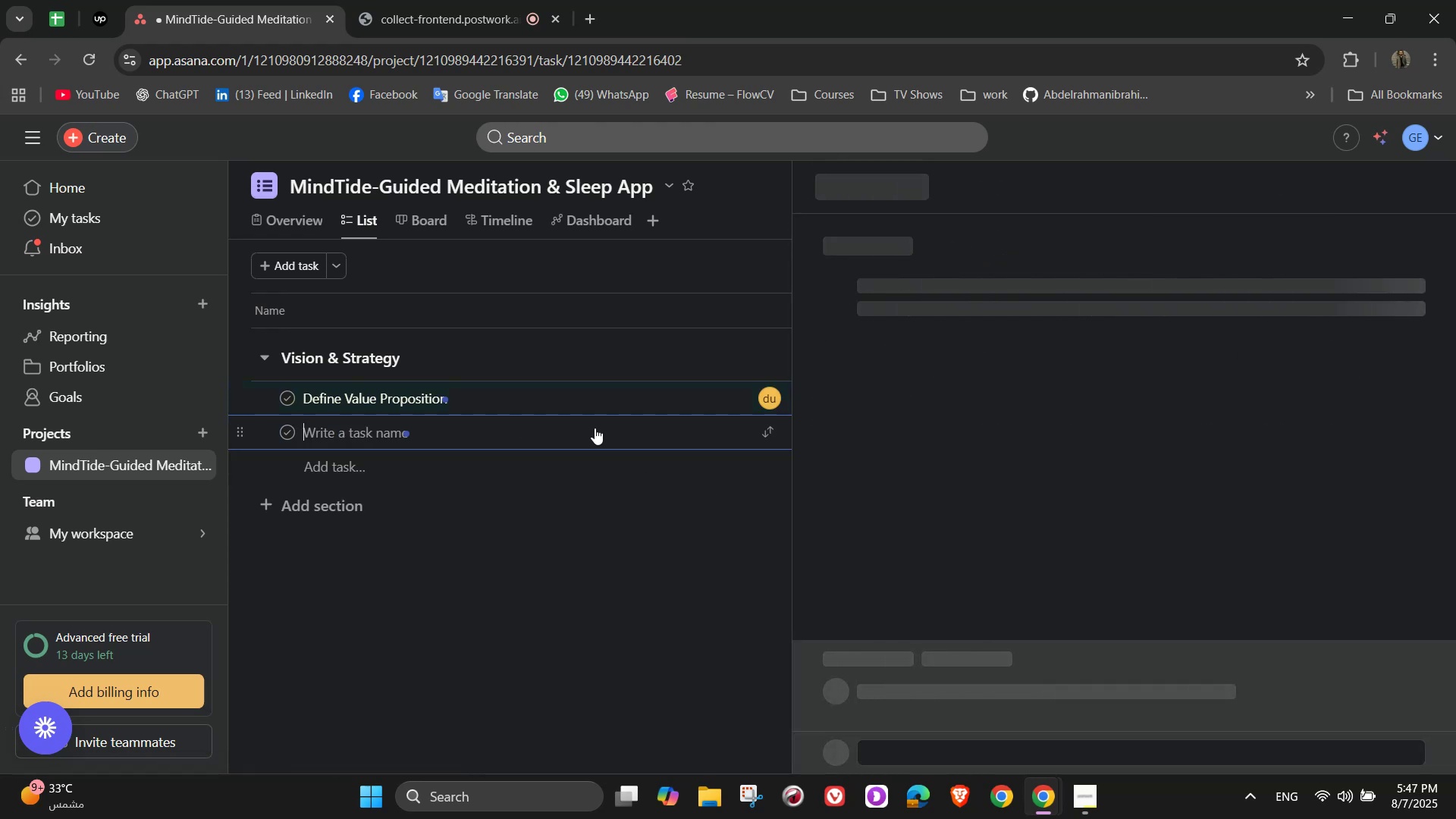 
left_click([1035, 291])
 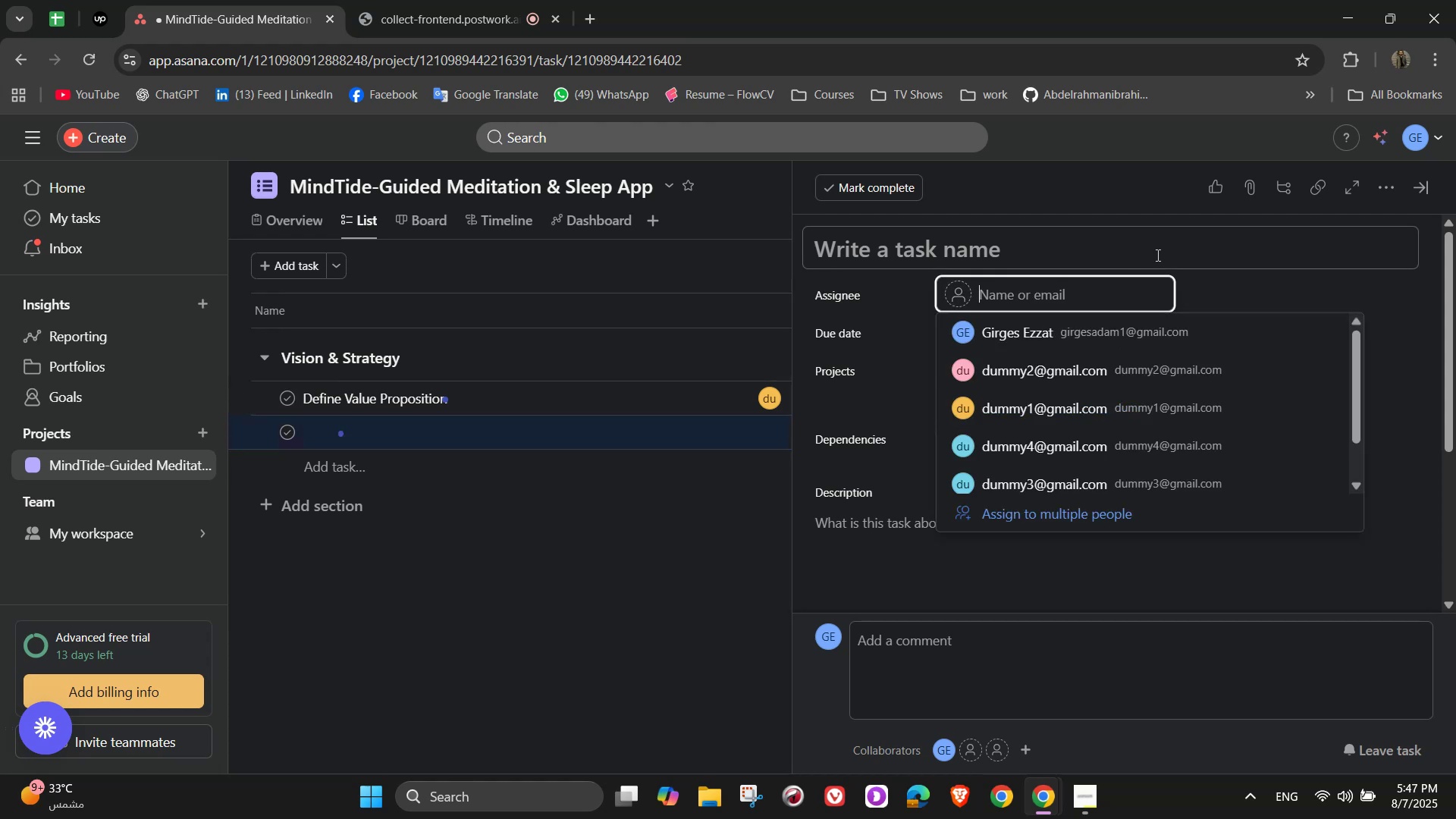 
left_click([1042, 379])
 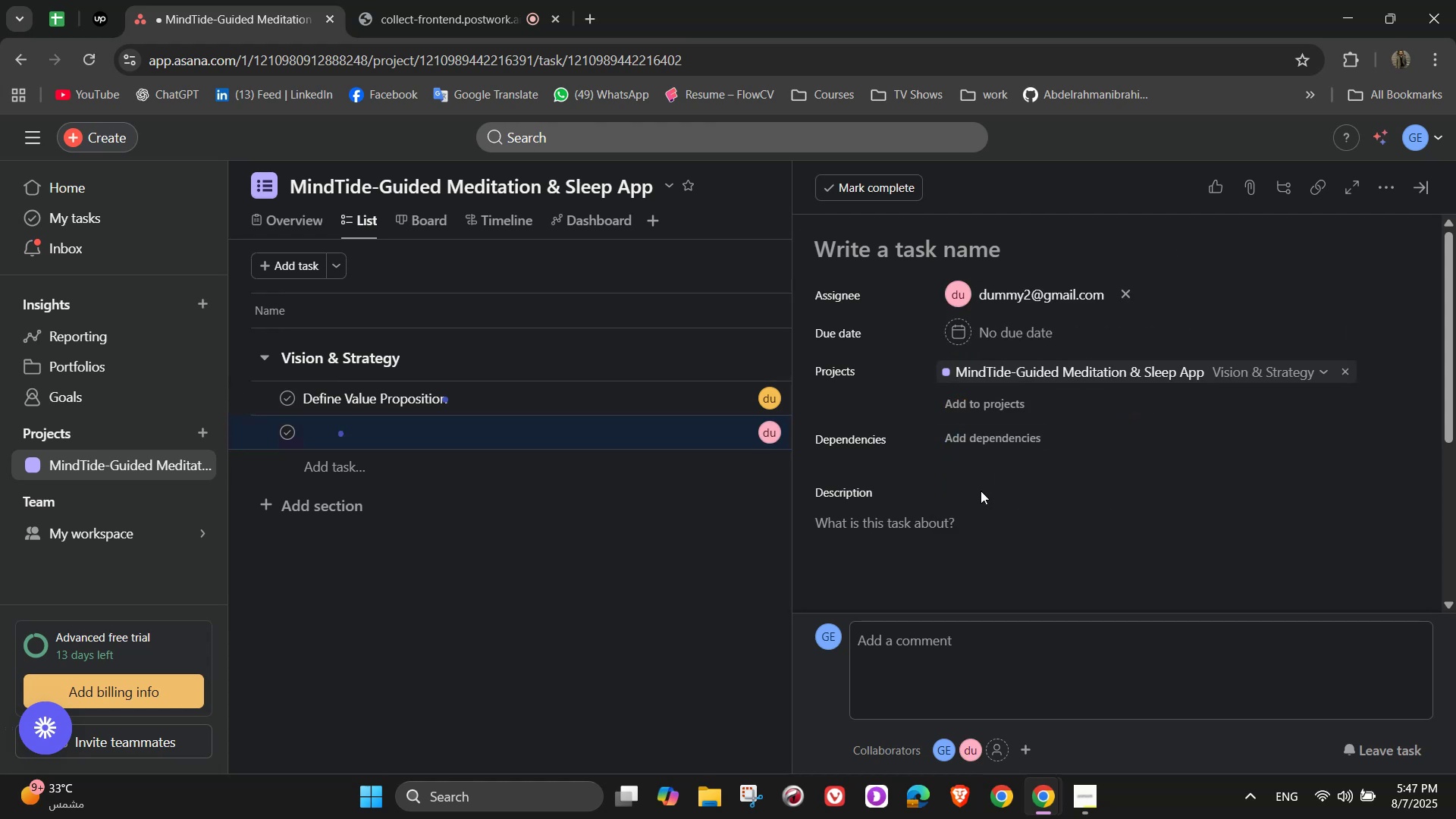 
left_click([992, 539])
 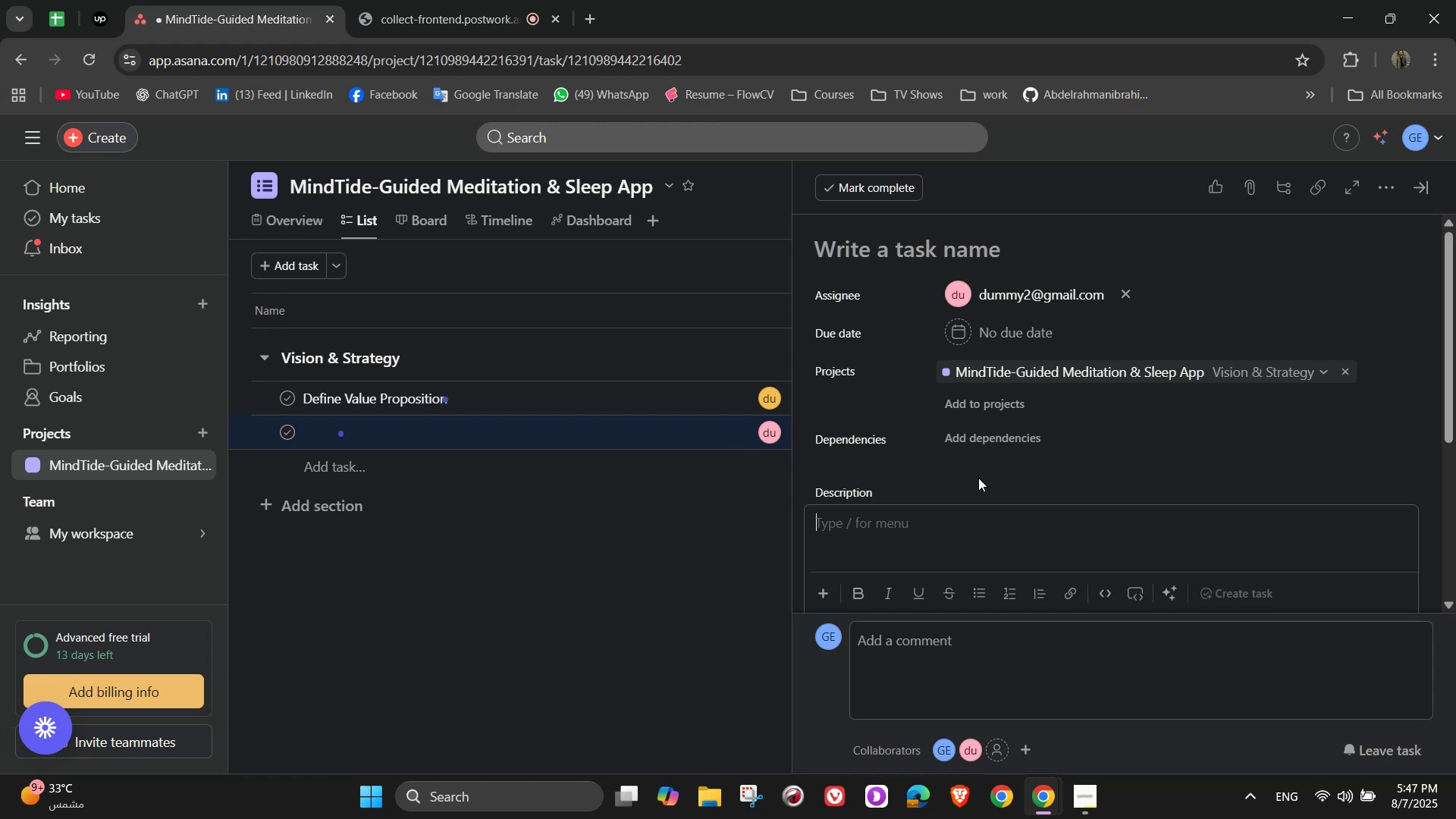 
scroll: coordinate [977, 469], scroll_direction: down, amount: 2.0
 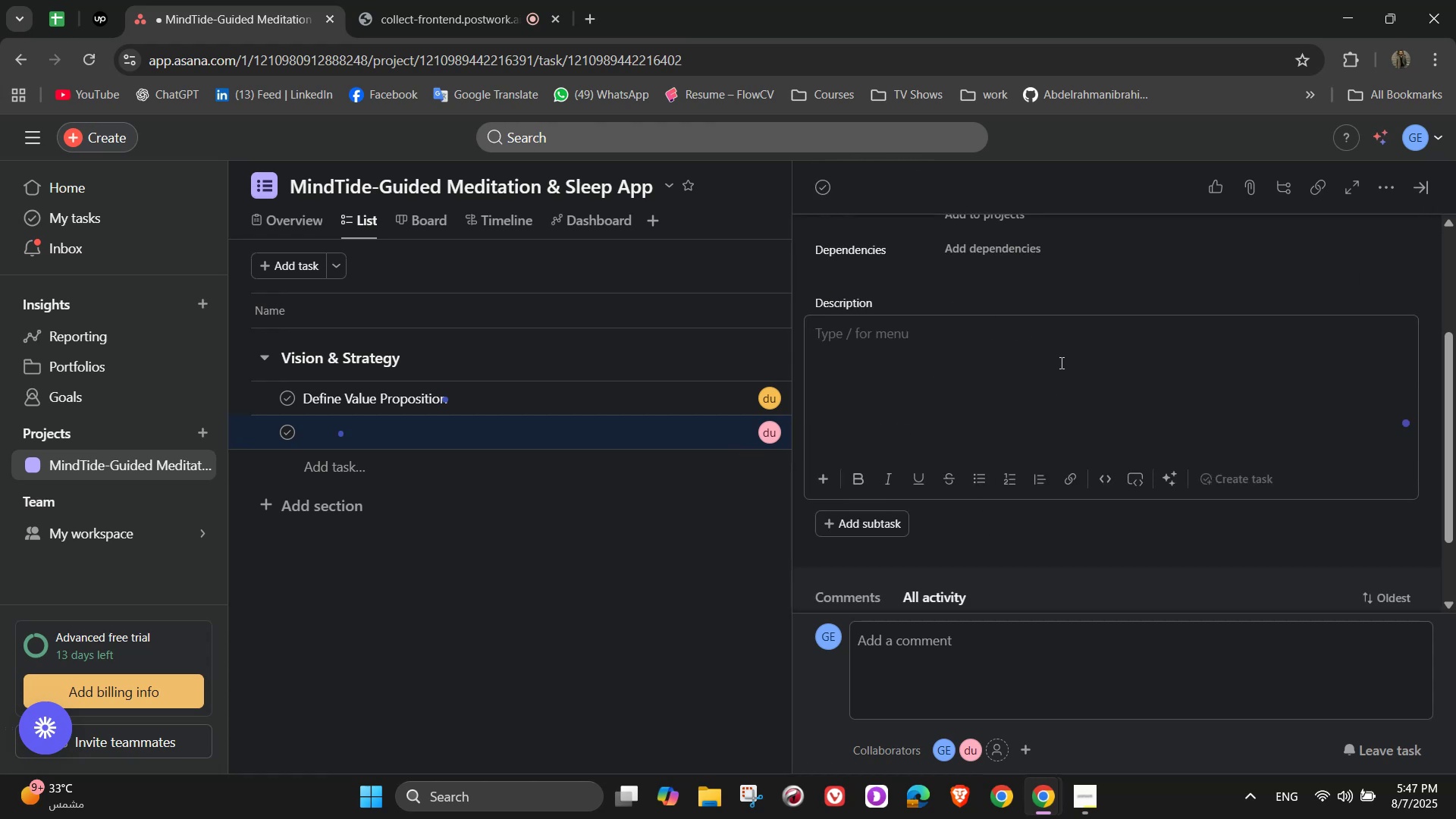 
scroll: coordinate [1060, 362], scroll_direction: up, amount: 6.0
 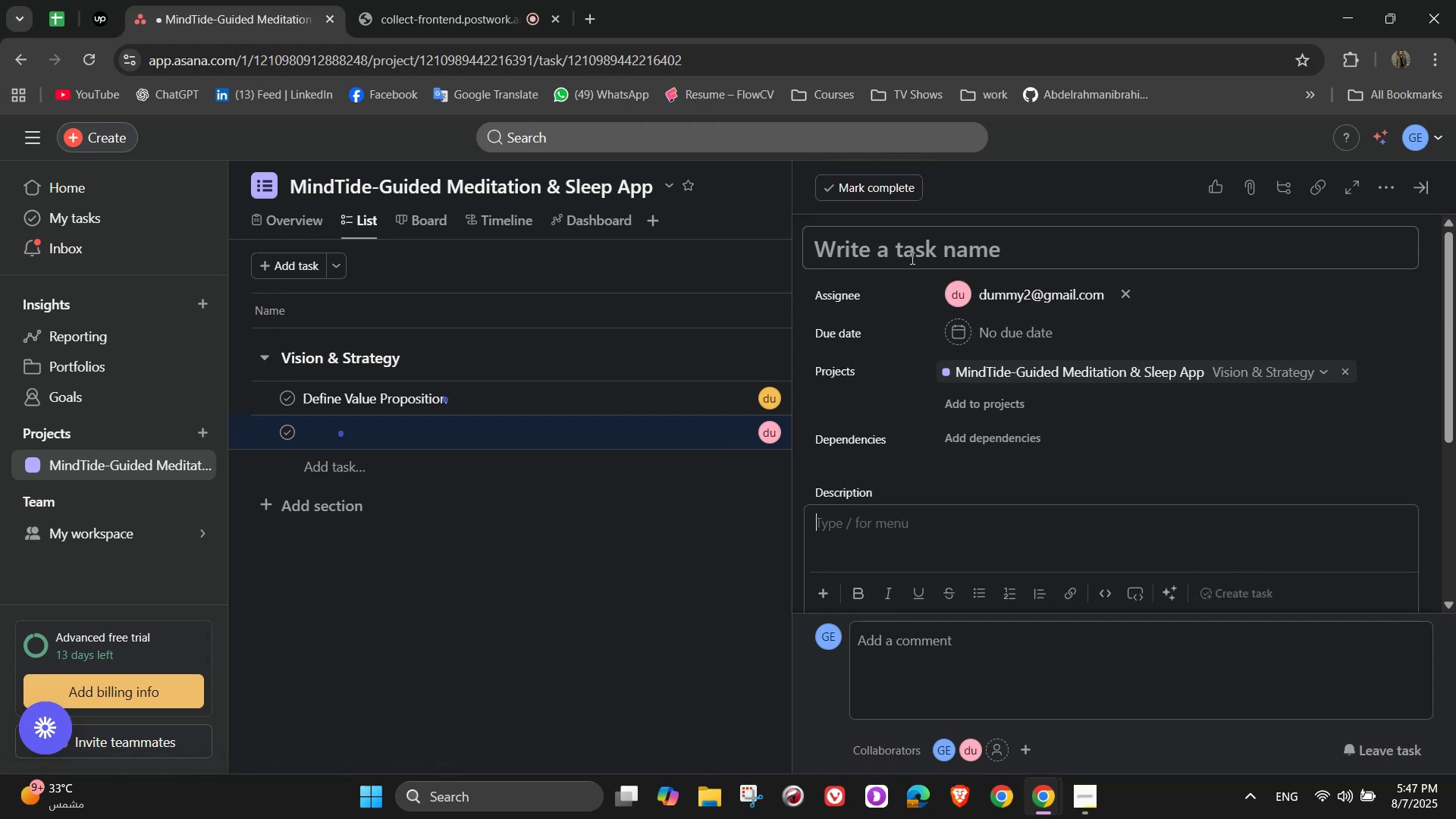 
left_click([910, 254])
 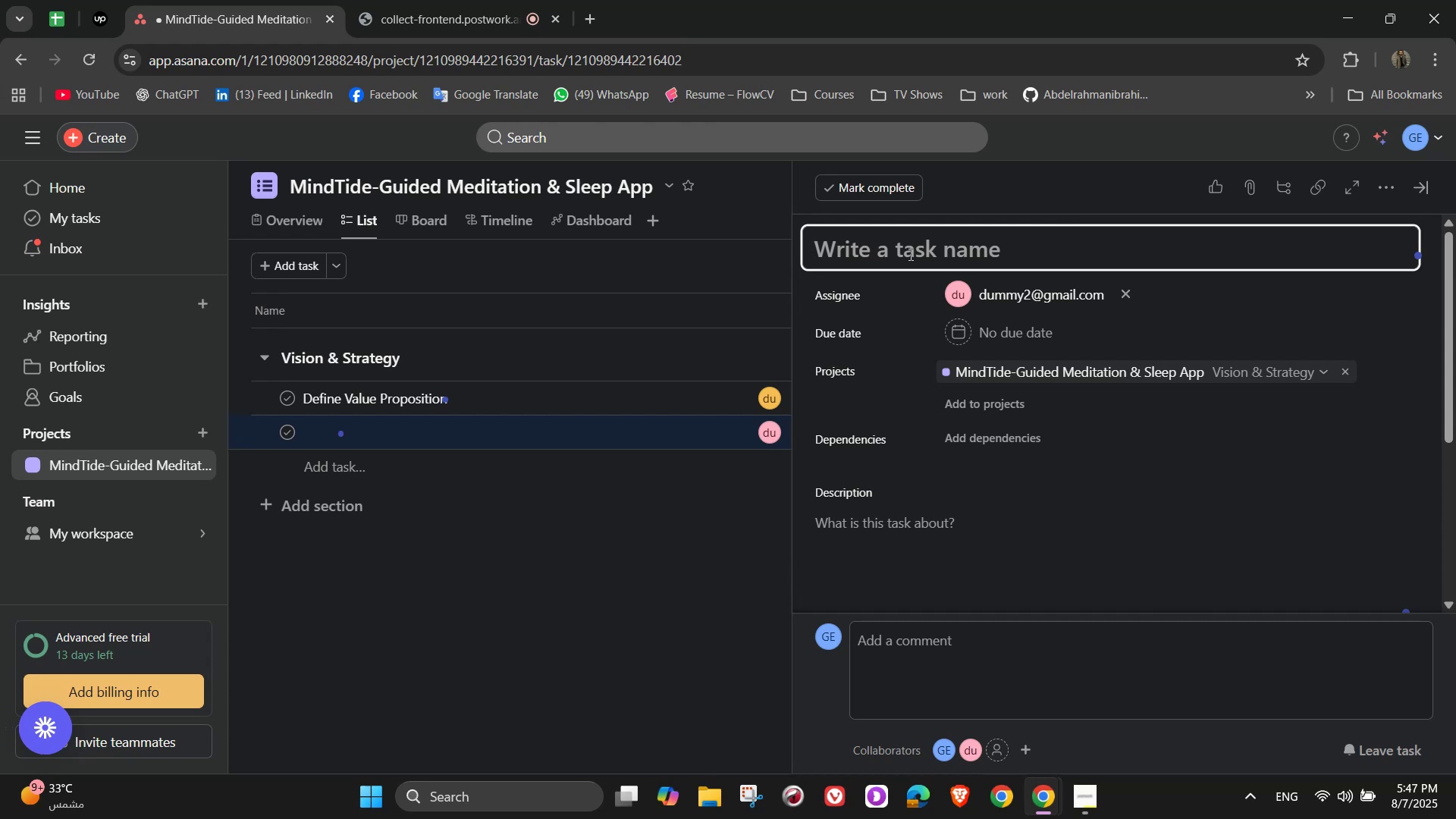 
wait(11.29)
 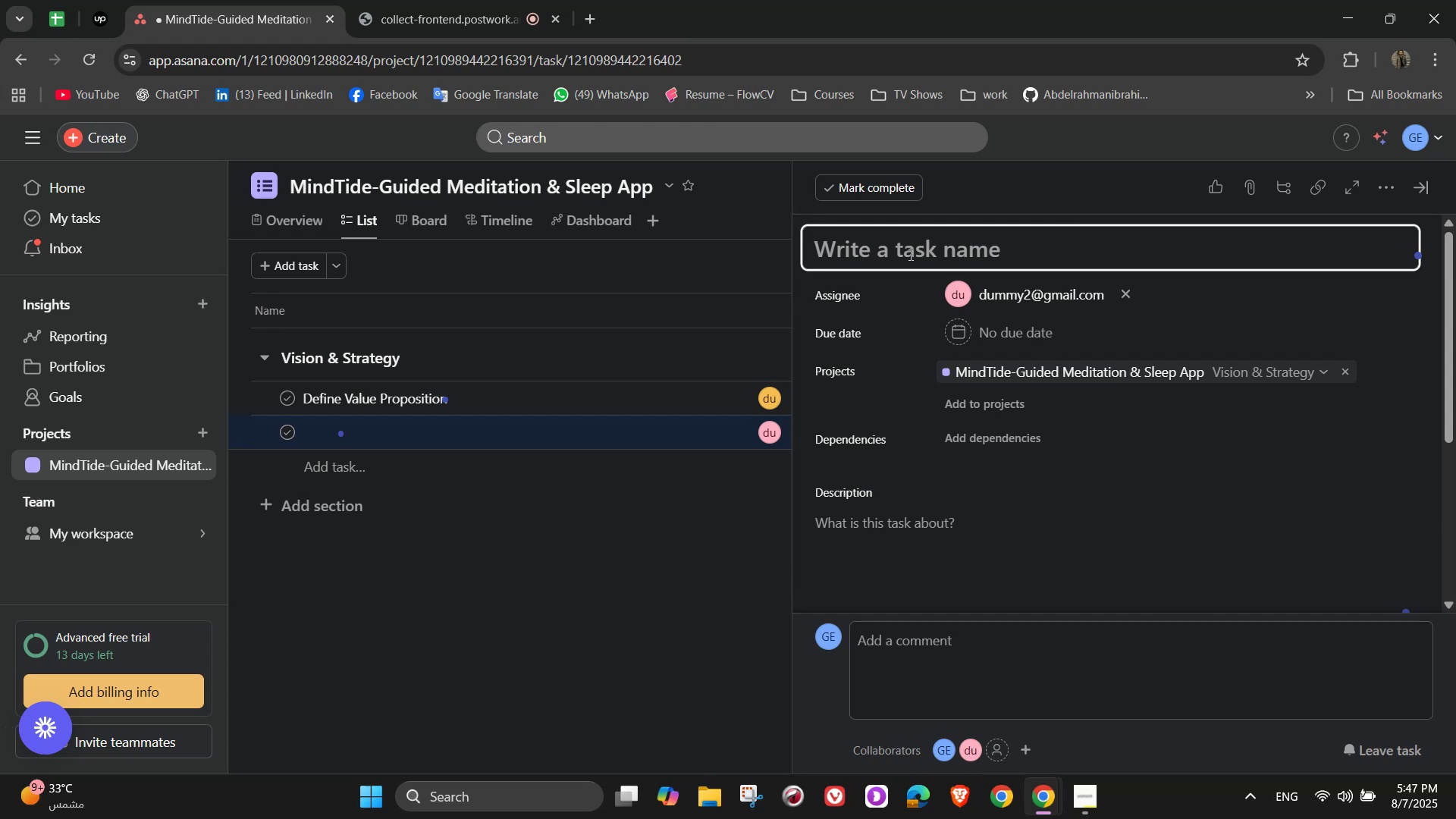 
type(Identity Target Audience)
 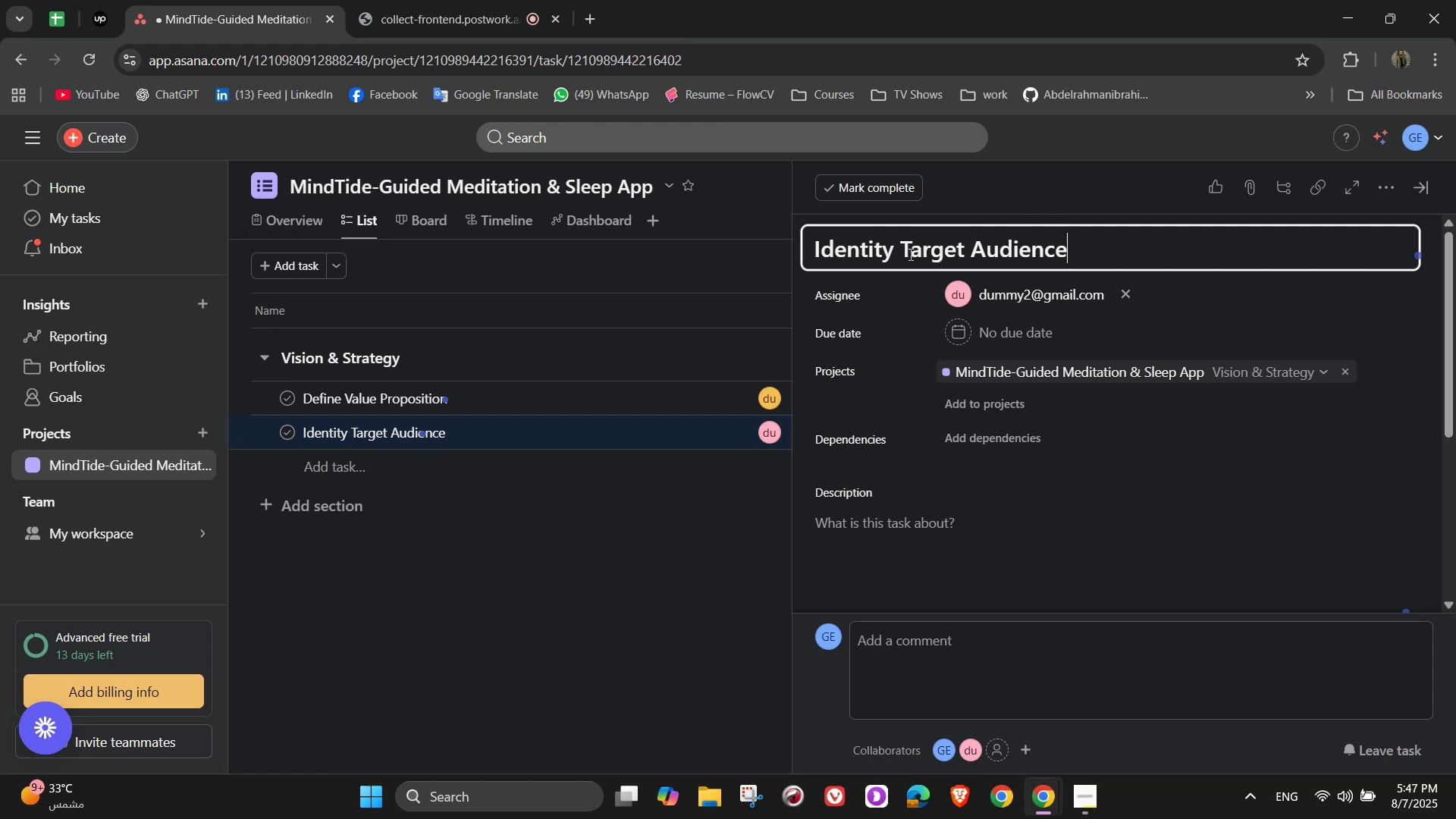 
wait(6.88)
 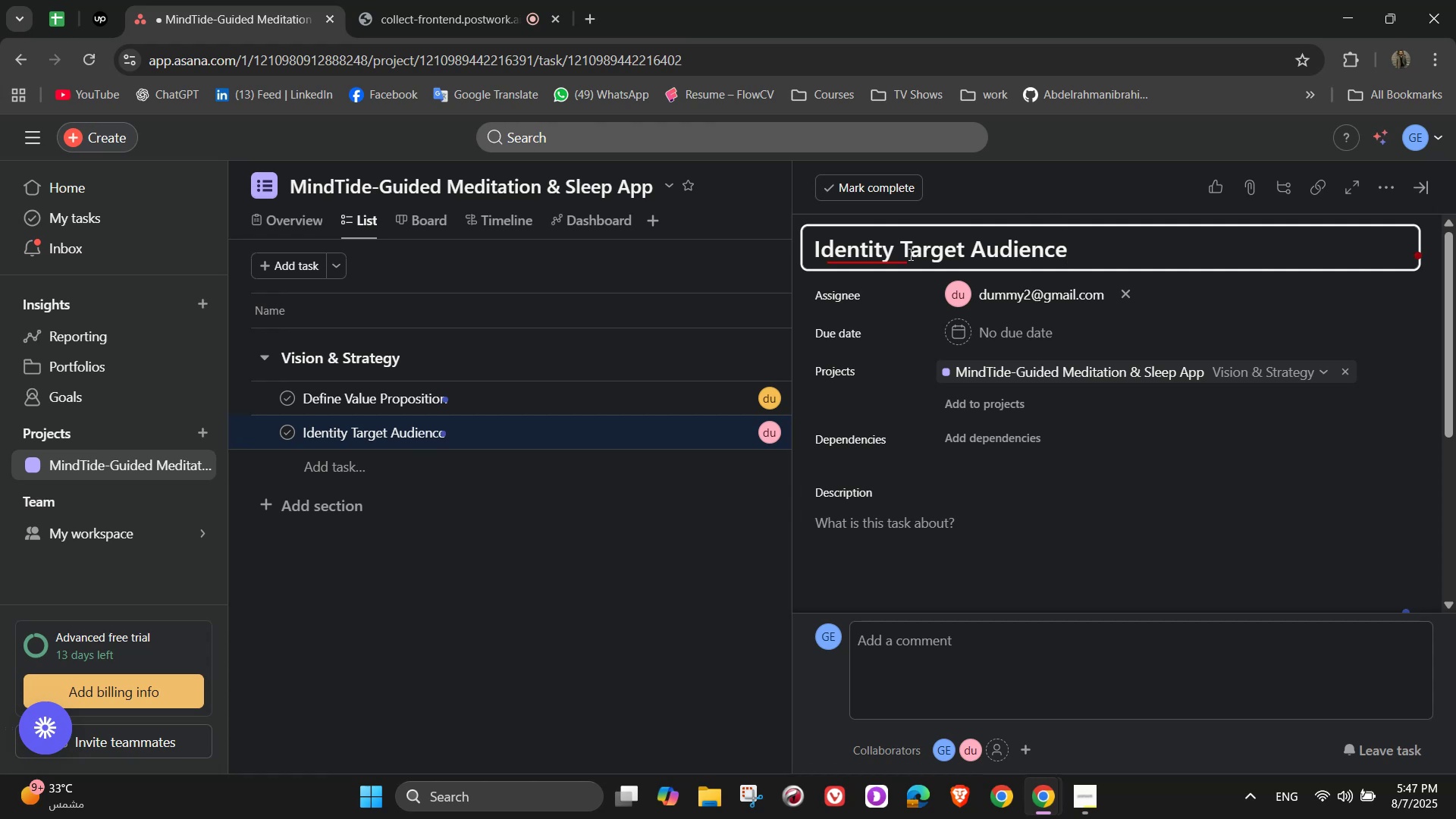 
double_click([861, 289])
 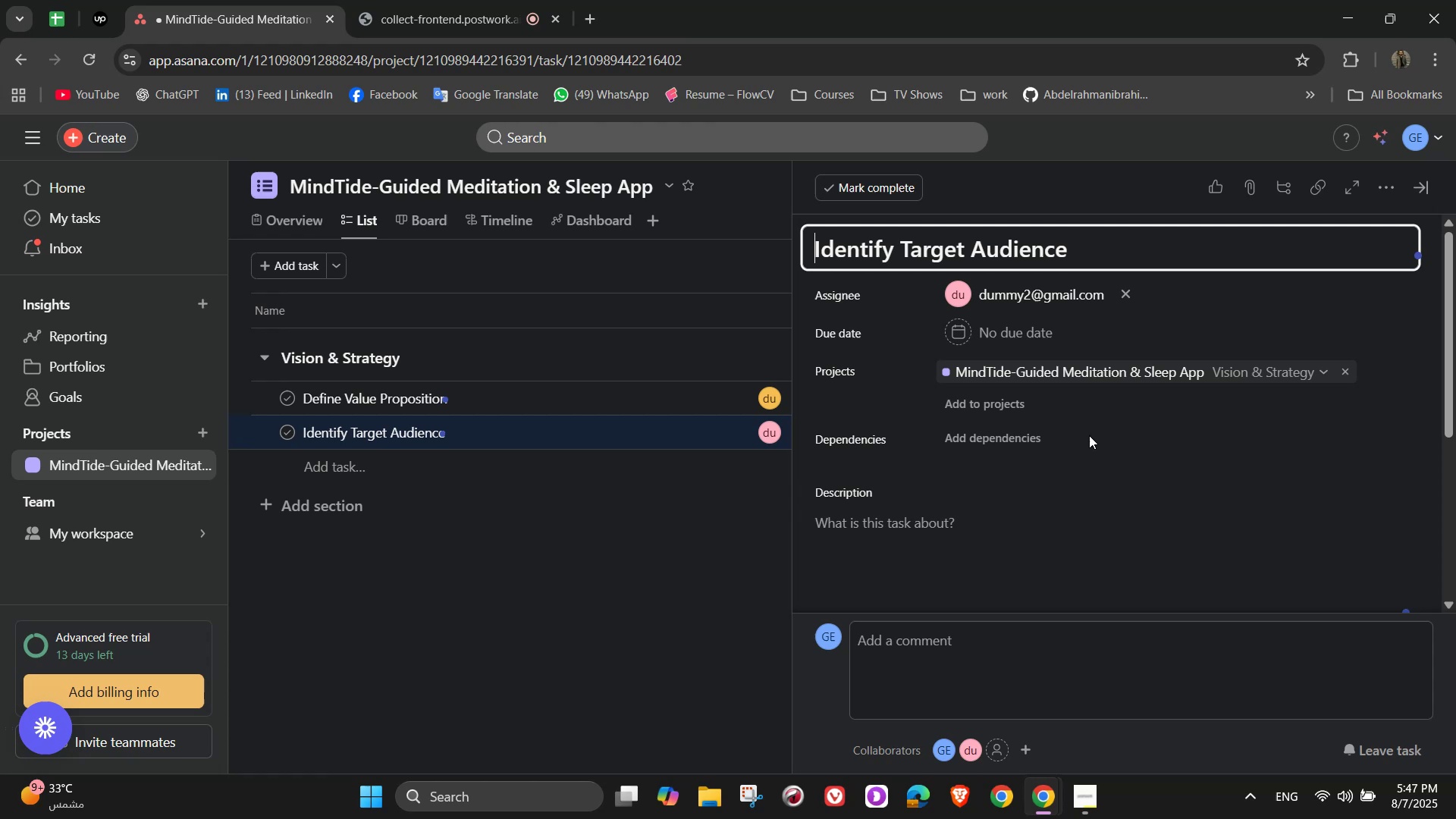 
scroll: coordinate [1086, 436], scroll_direction: down, amount: 1.0
 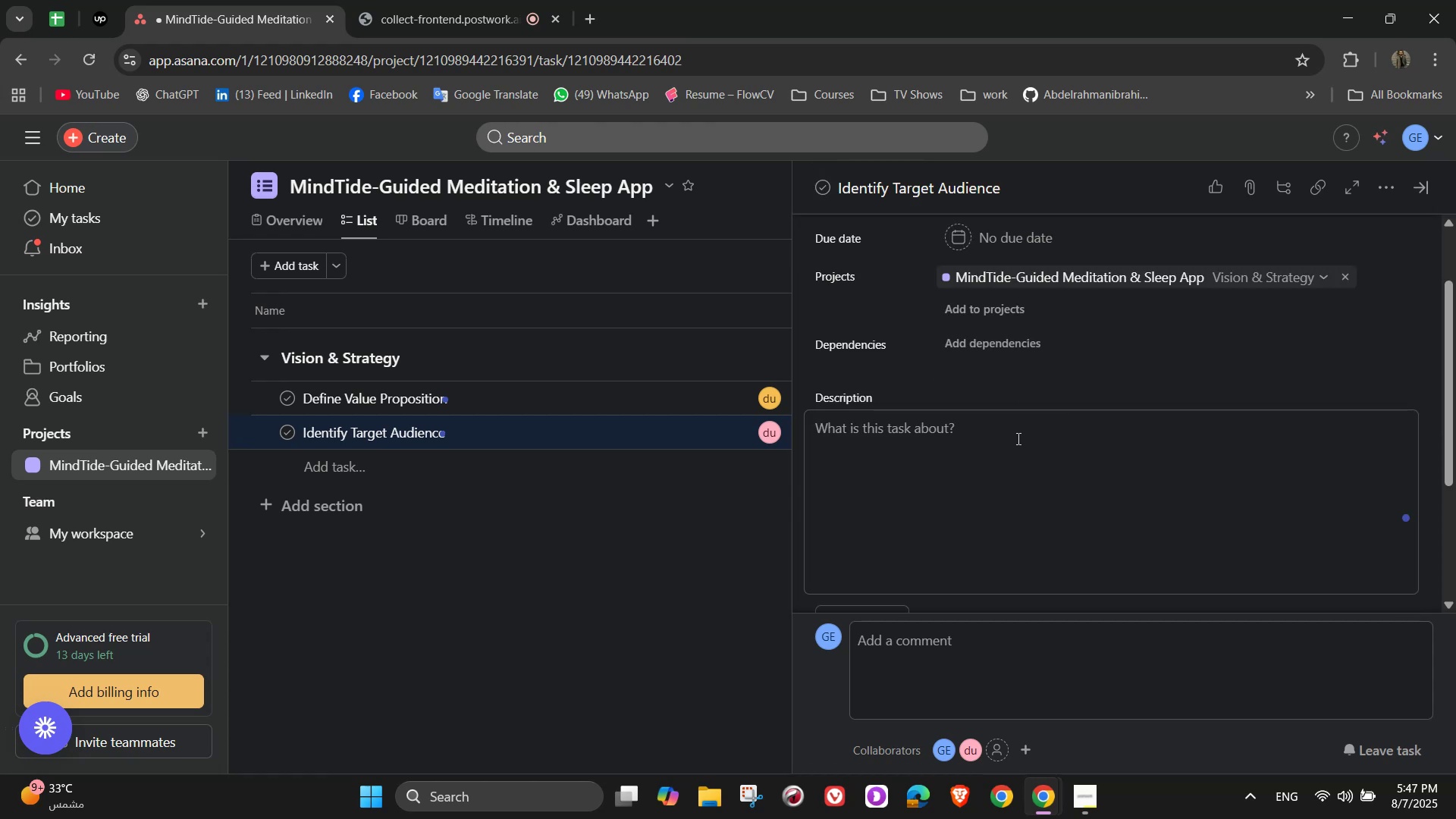 
left_click([1017, 438])
 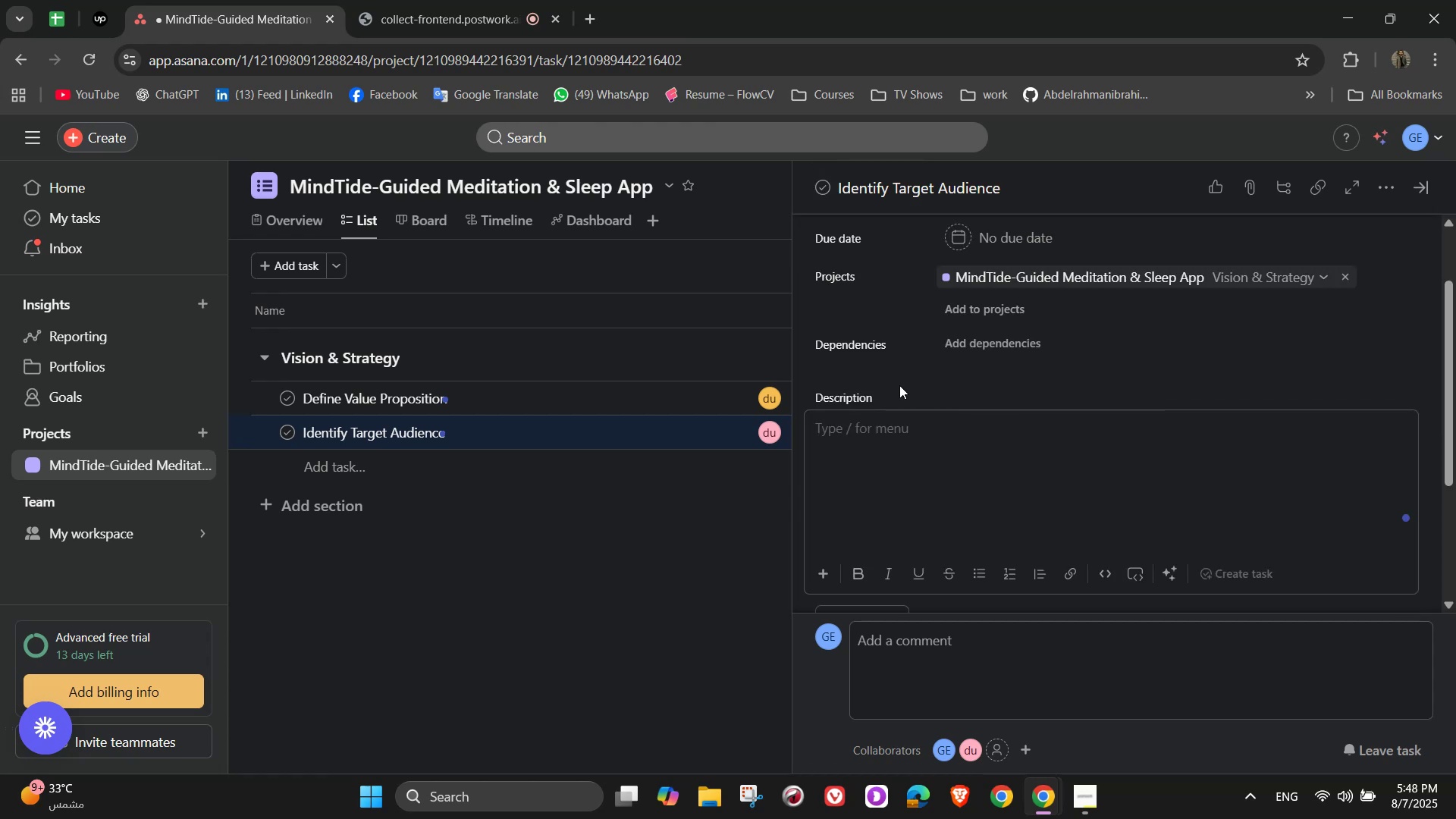 
type(Clarify)
 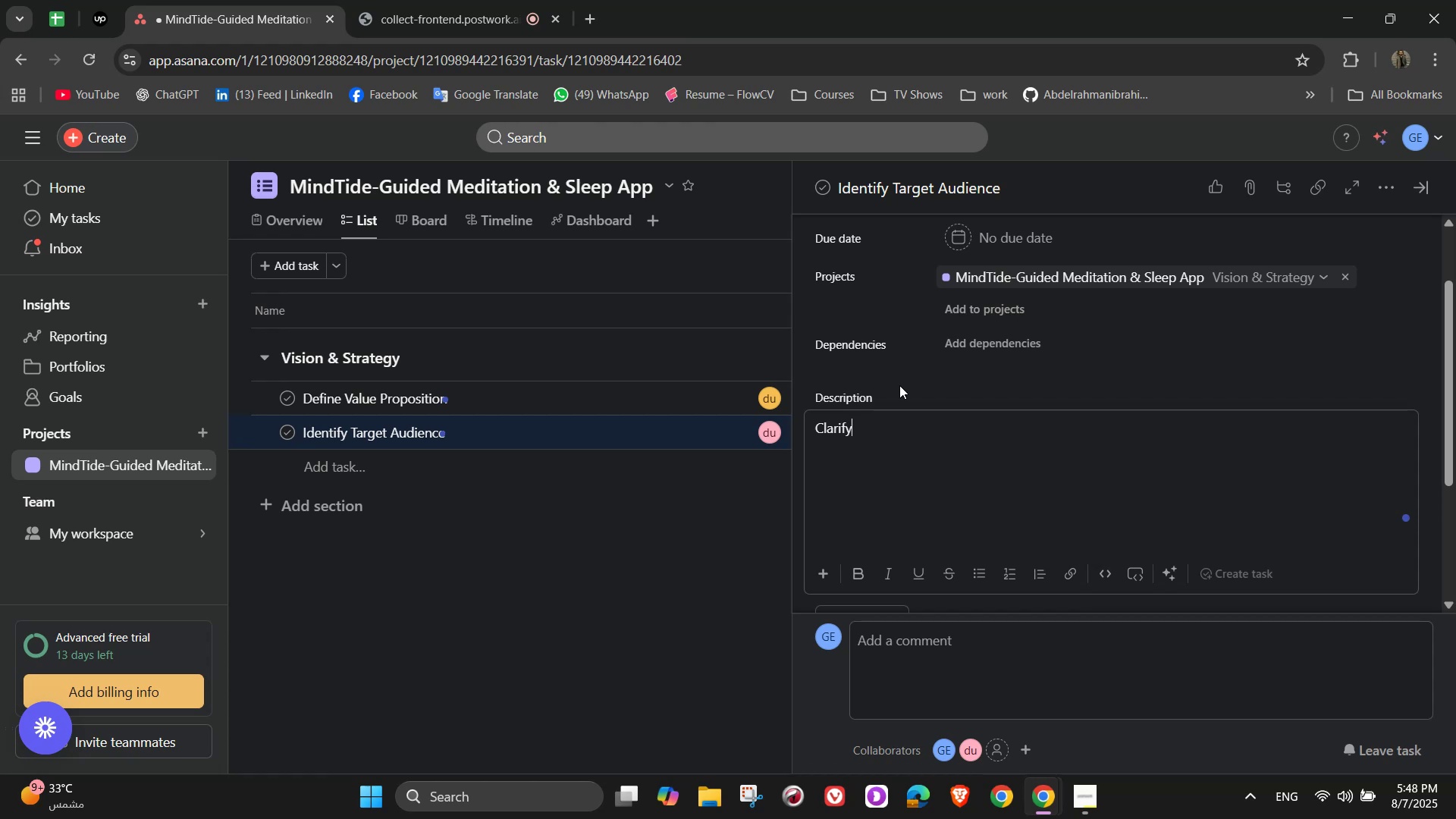 
wait(6.21)
 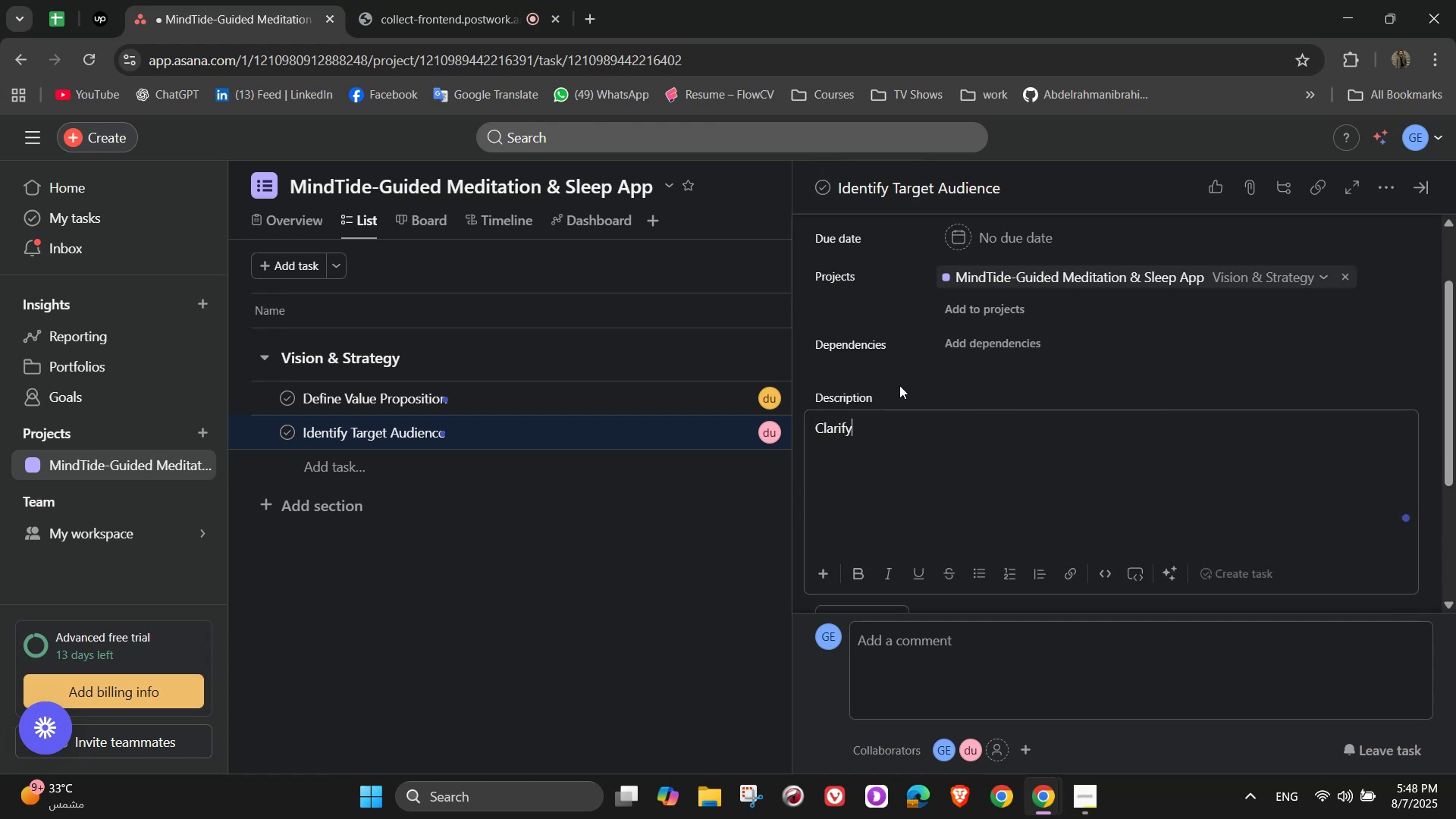 
key(Backspace)
type(y )
key(Backspace)
key(Backspace)
key(Backspace)
key(Backspace)
key(Backspace)
key(Backspace)
key(Backspace)
type(onduct demographic research)
 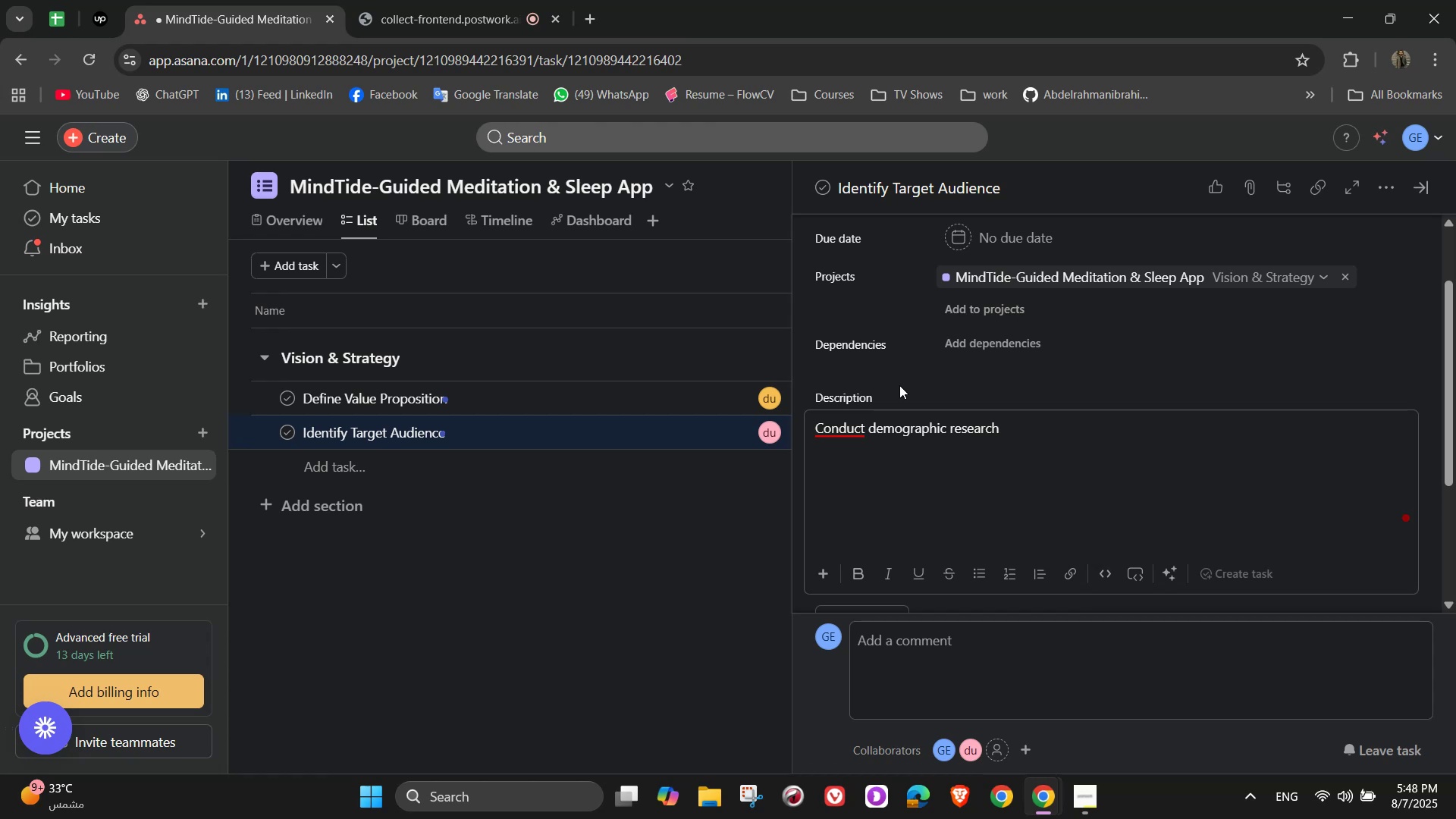 
wait(9.02)
 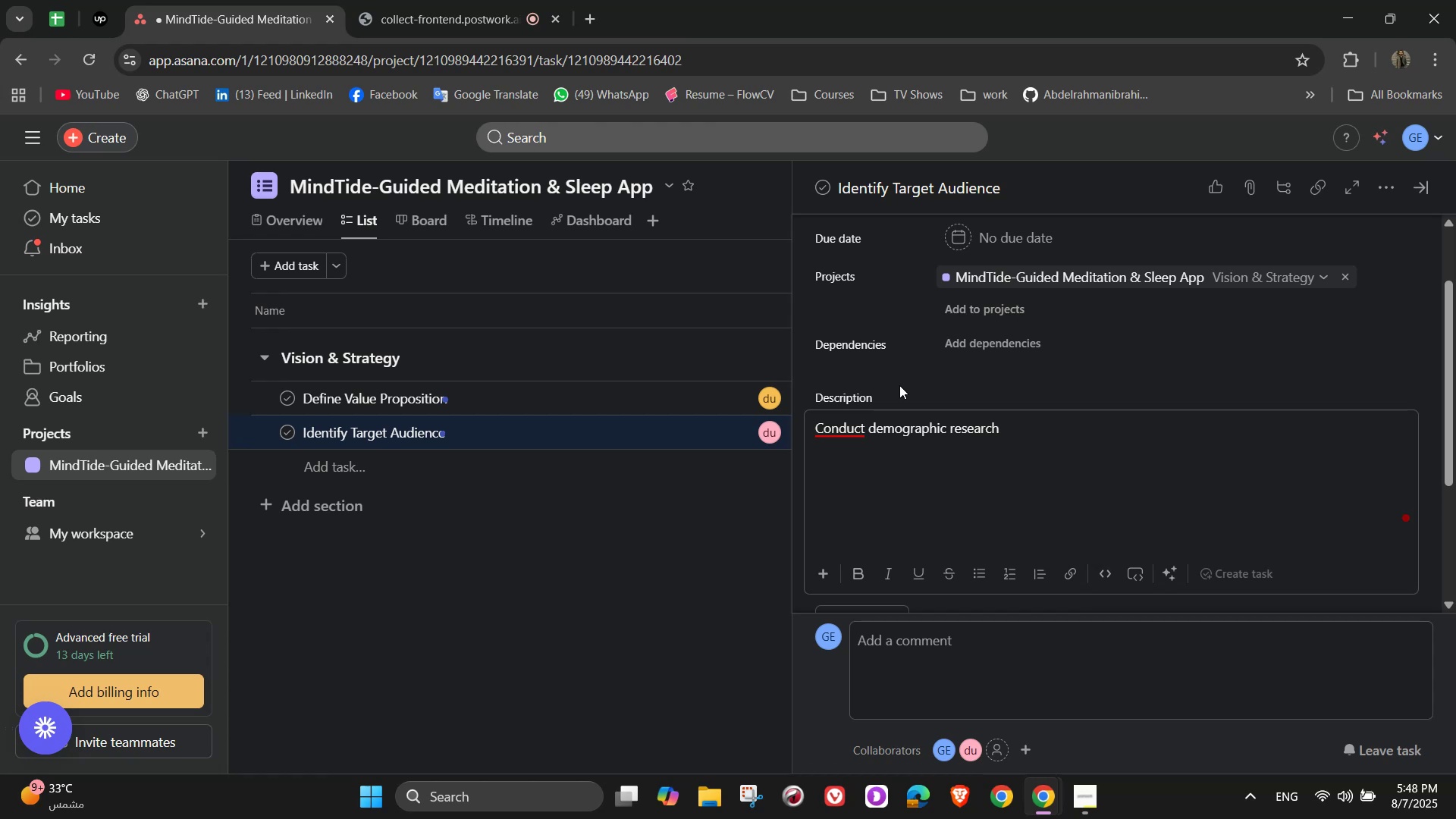 
type( and)
 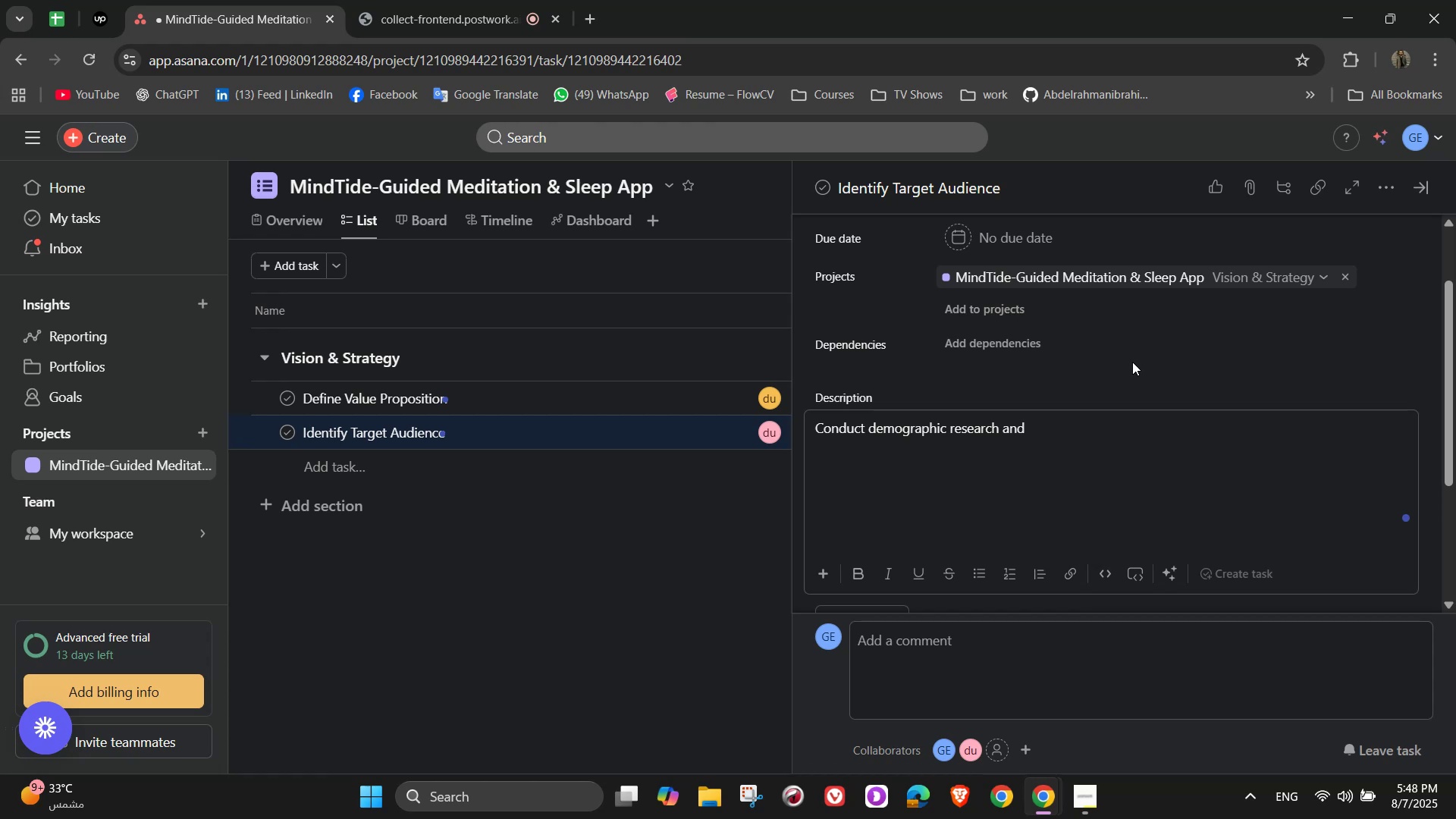 
wait(11.96)
 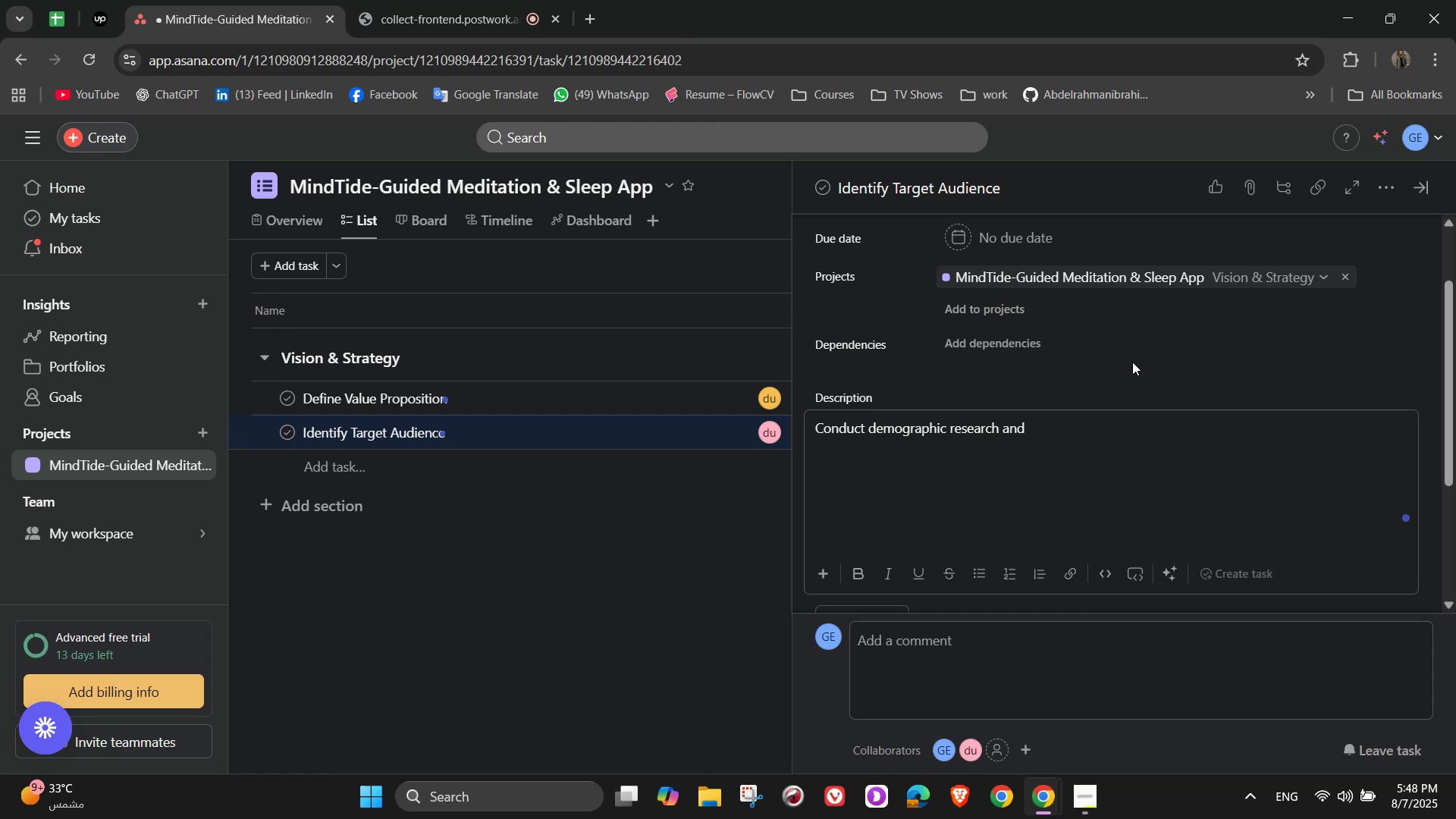 
type( build)
 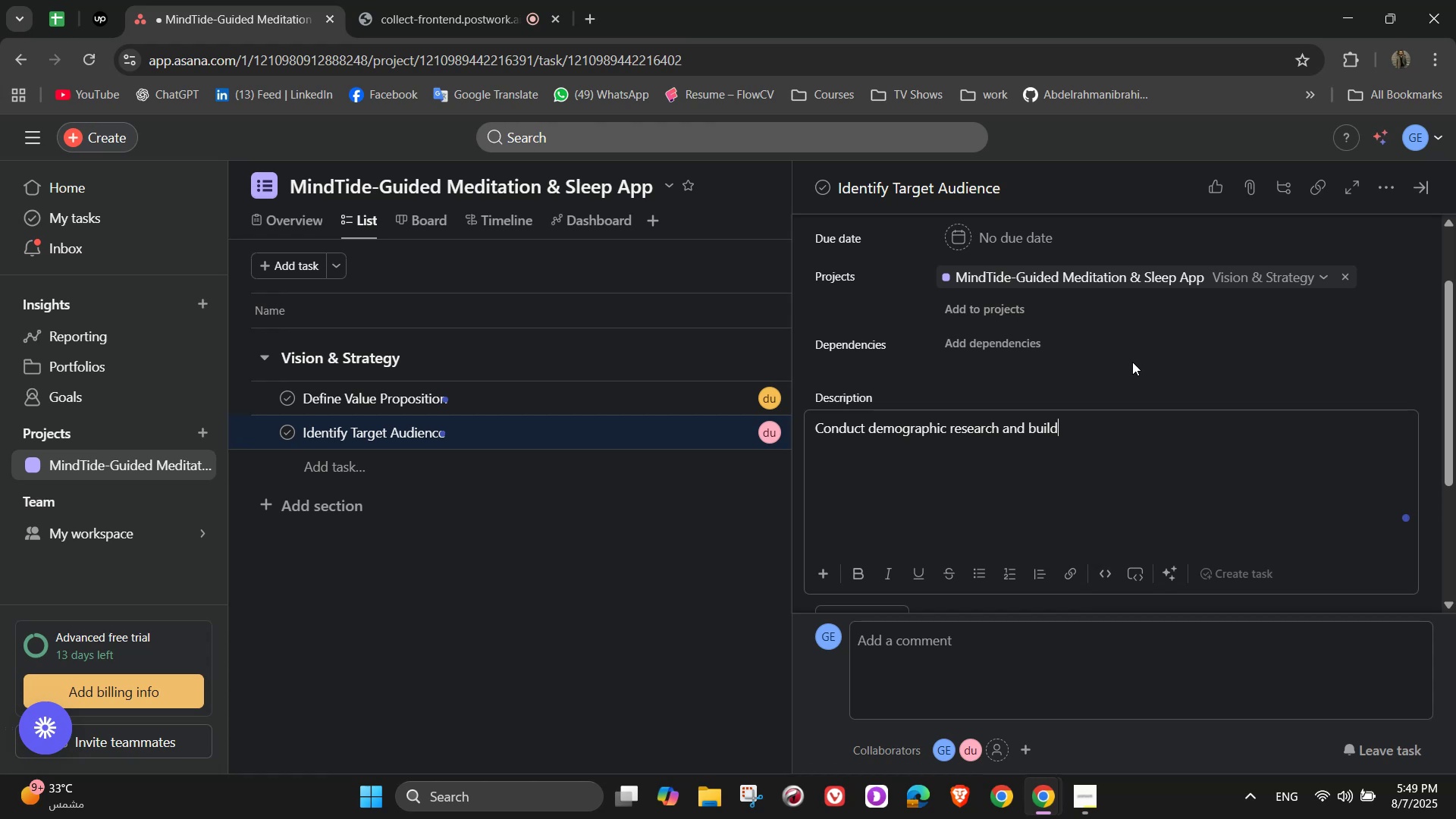 
wait(18.9)
 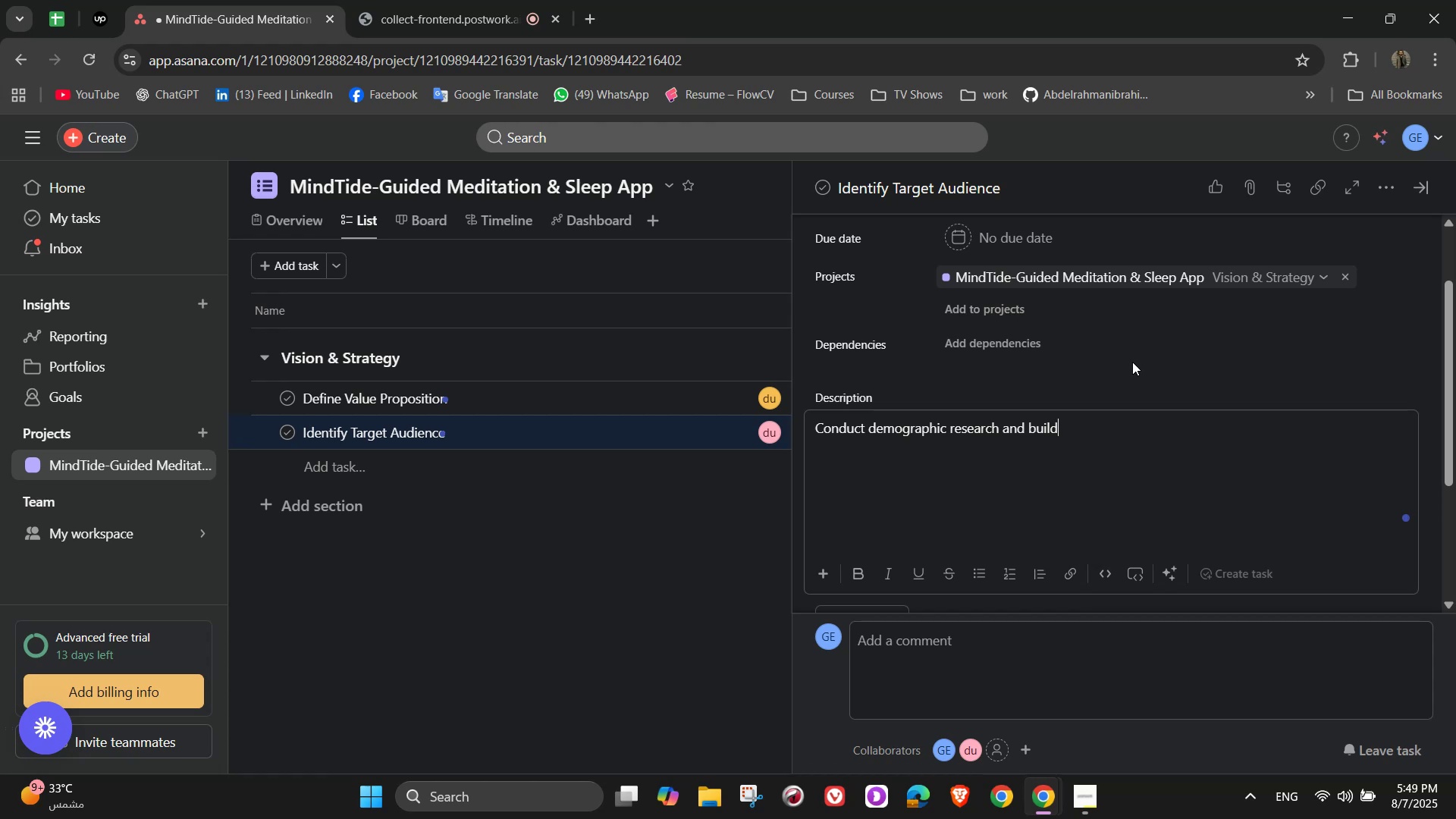 
type( user [)
key(Backspace)
type(personas)
 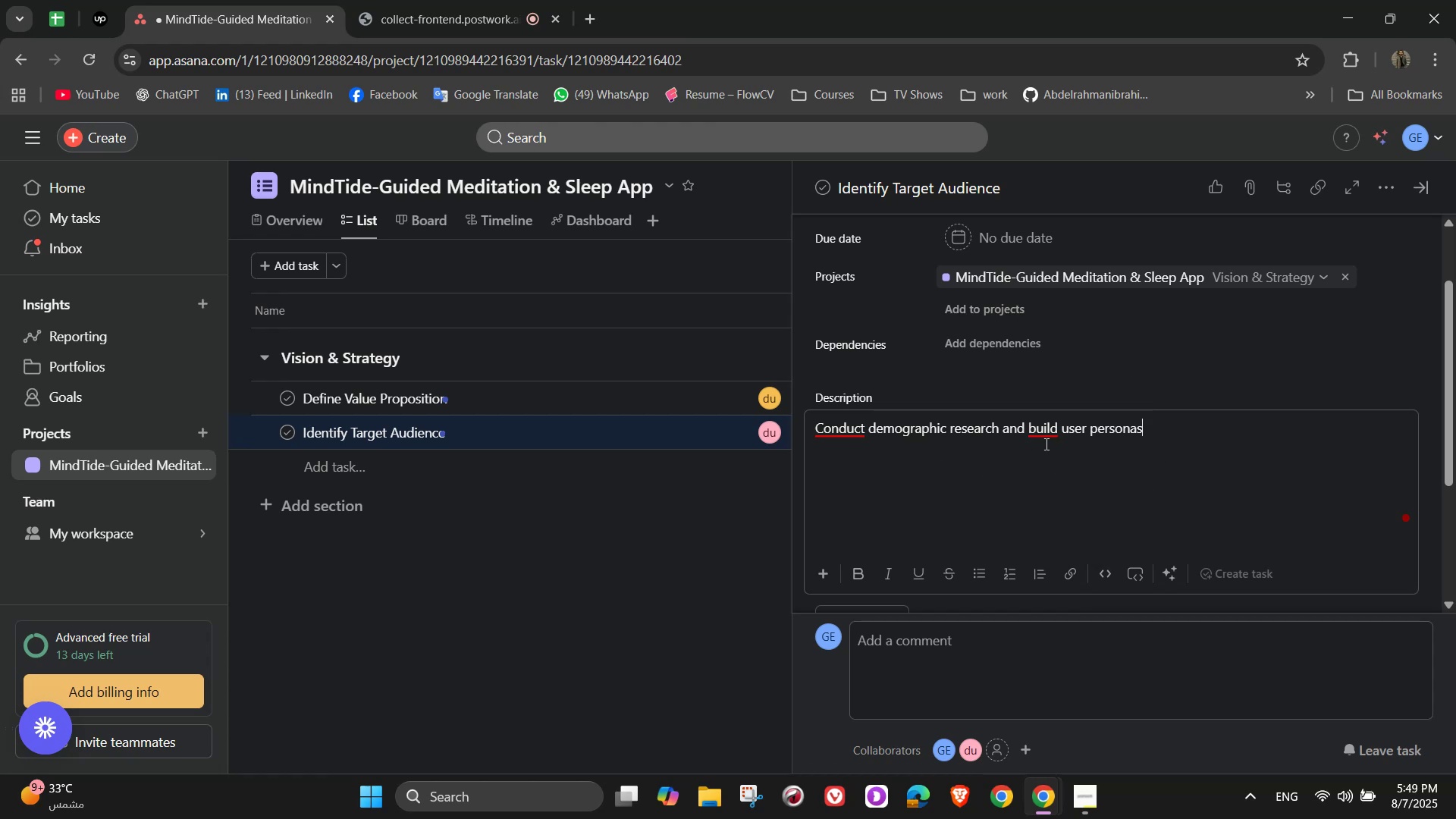 
wait(18.95)
 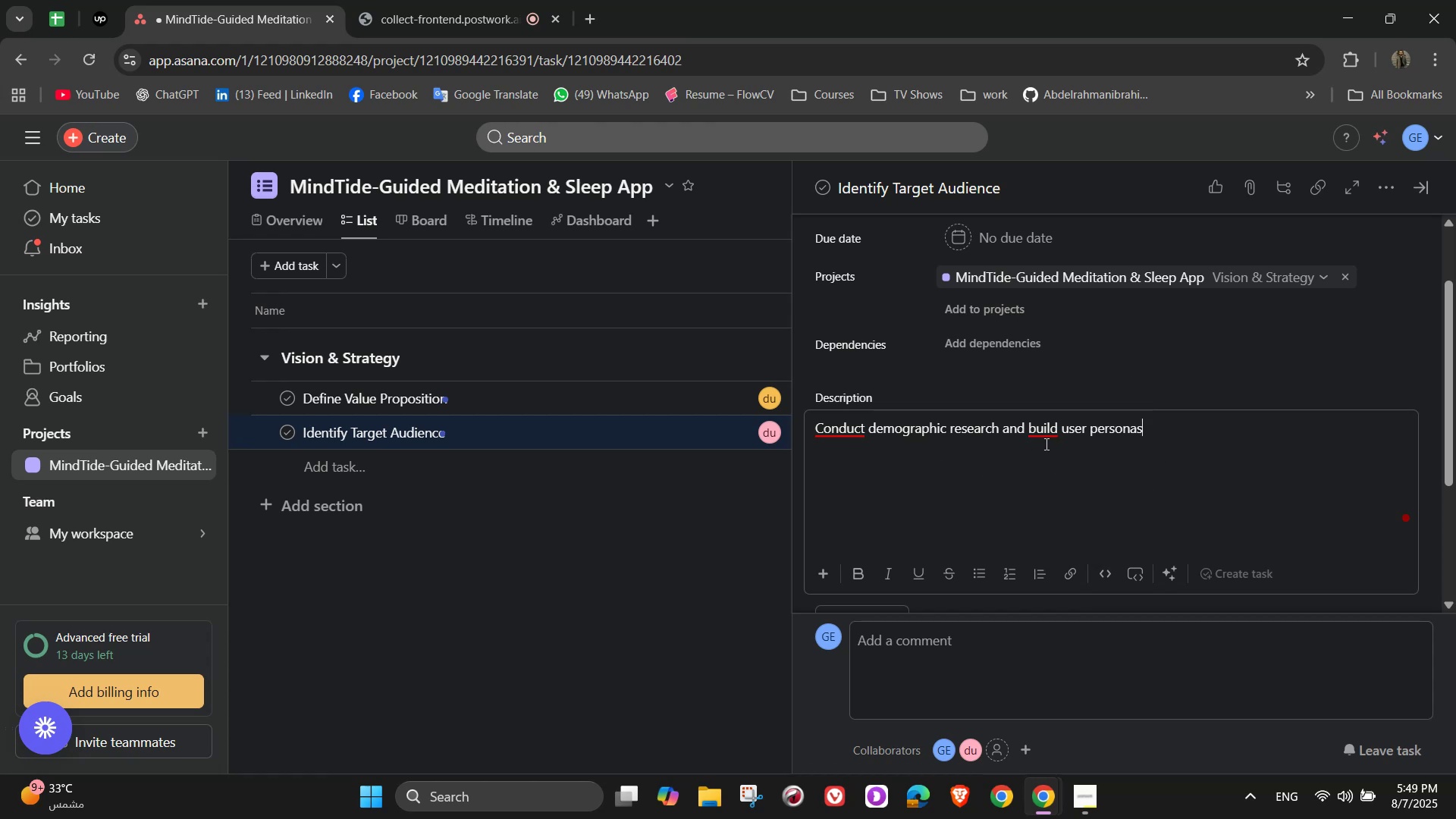 
scroll: coordinate [1088, 455], scroll_direction: down, amount: 1.0
 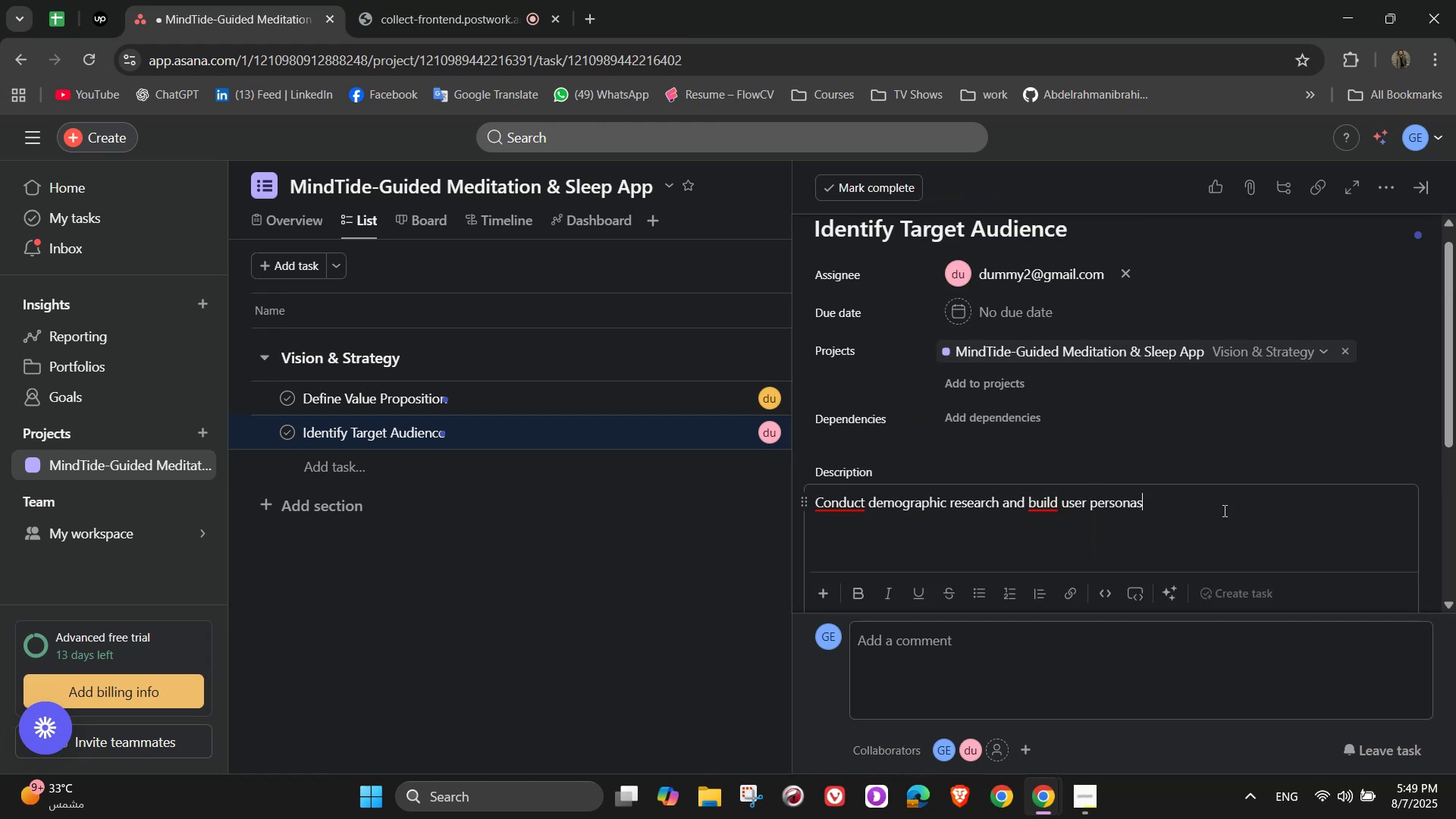 
scroll: coordinate [1285, 264], scroll_direction: up, amount: 3.0
 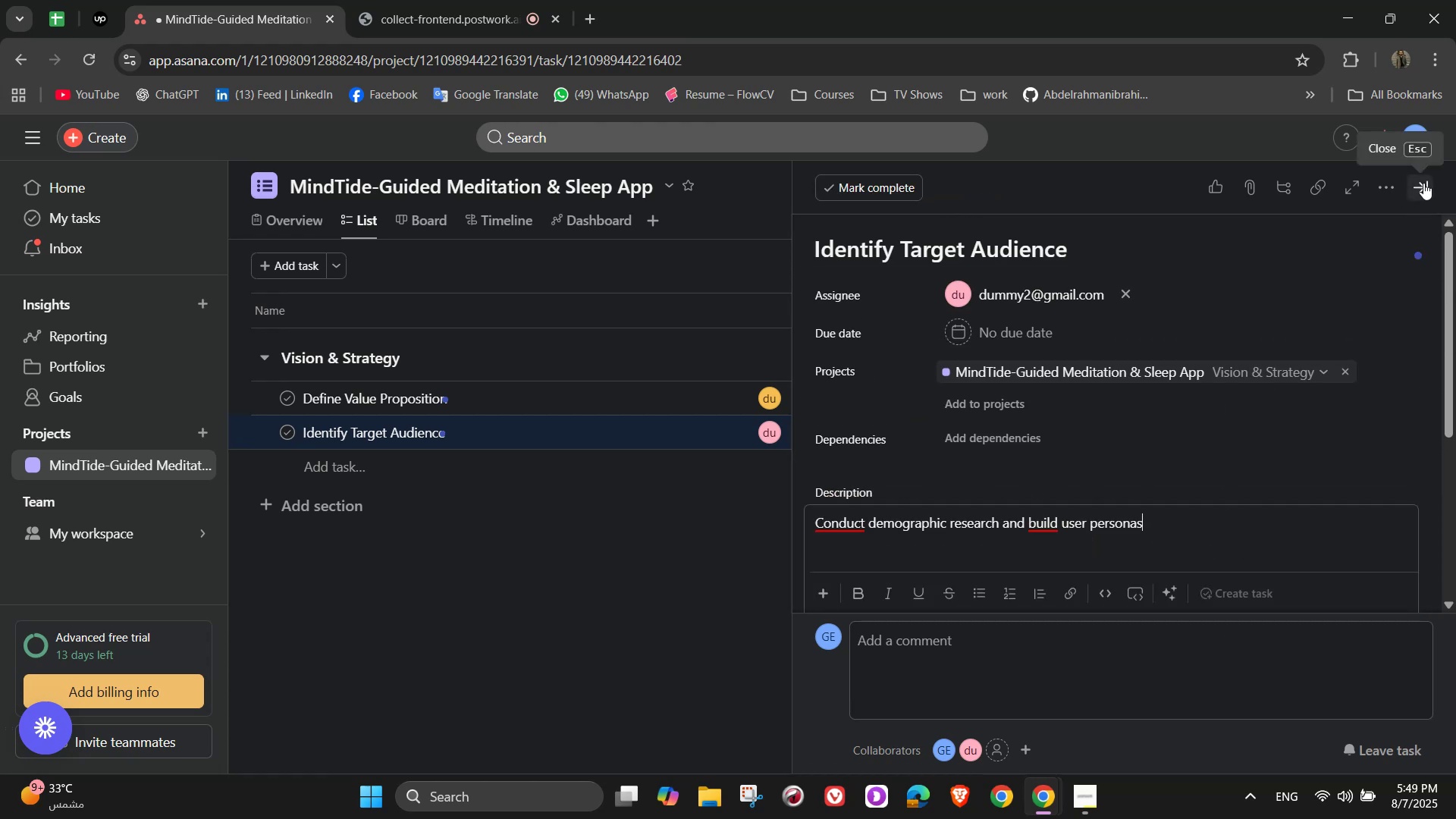 
left_click([1425, 183])
 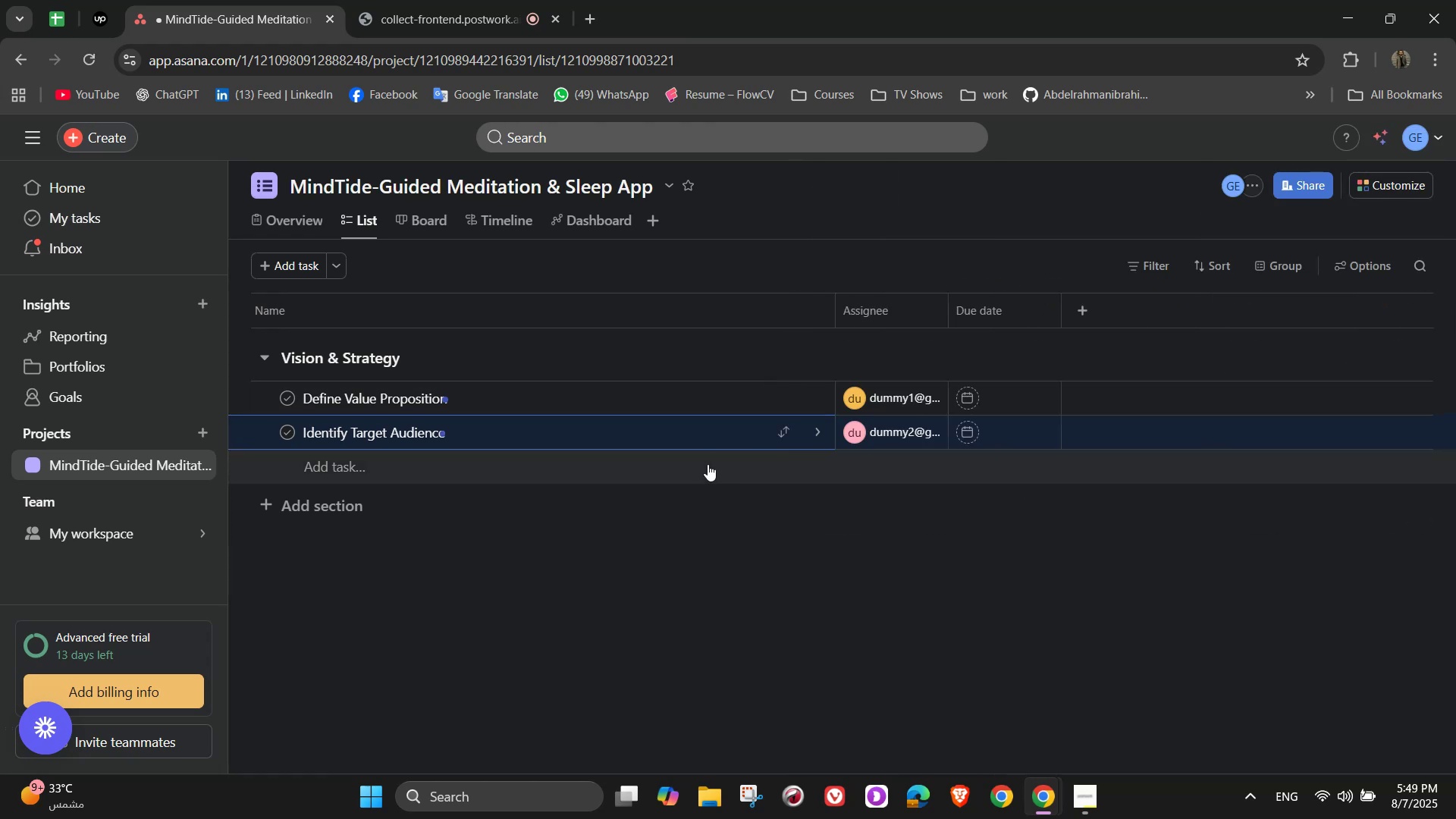 
left_click([708, 464])
 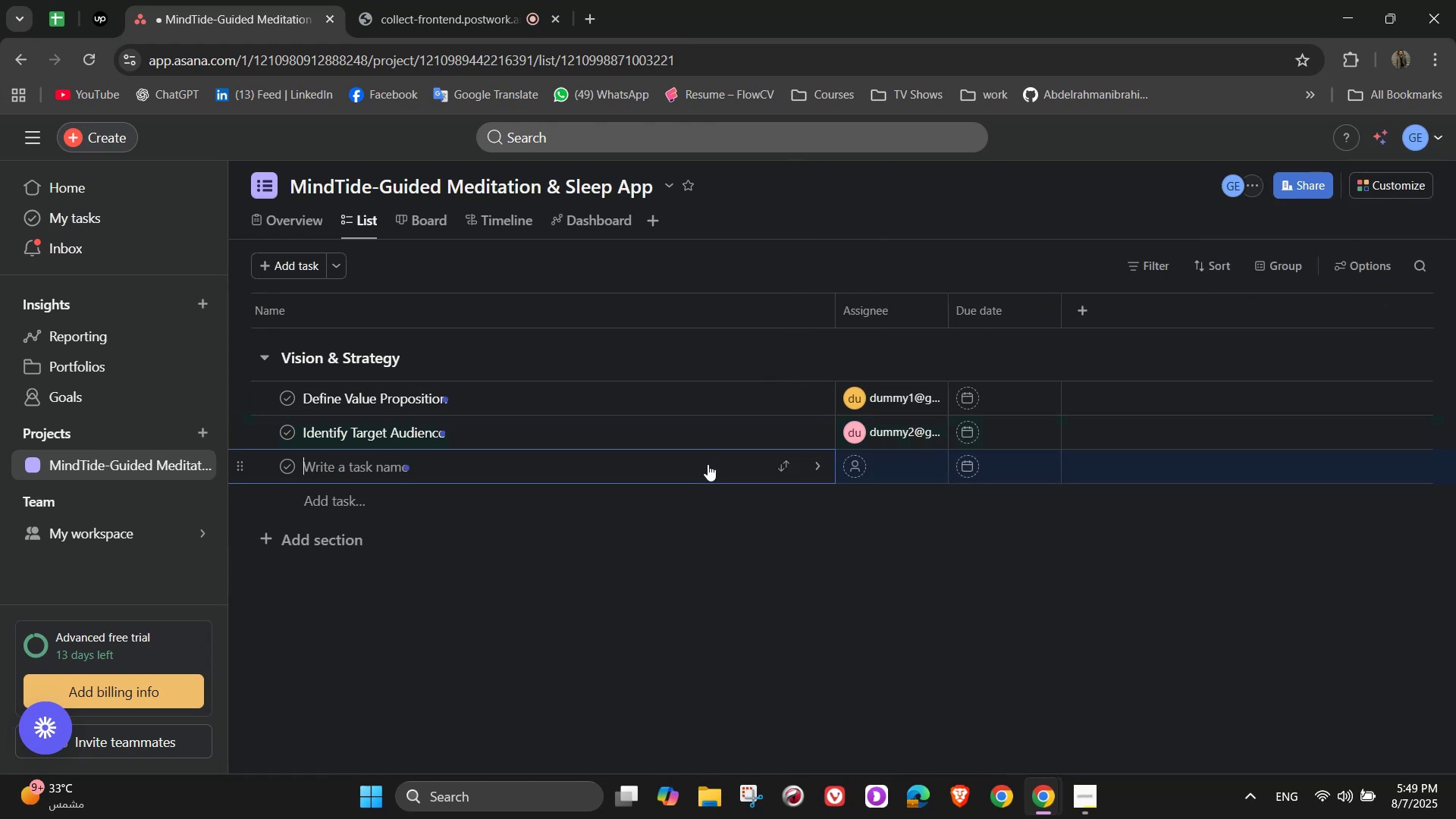 
type(Set s)
key(Backspace)
type(Su)
 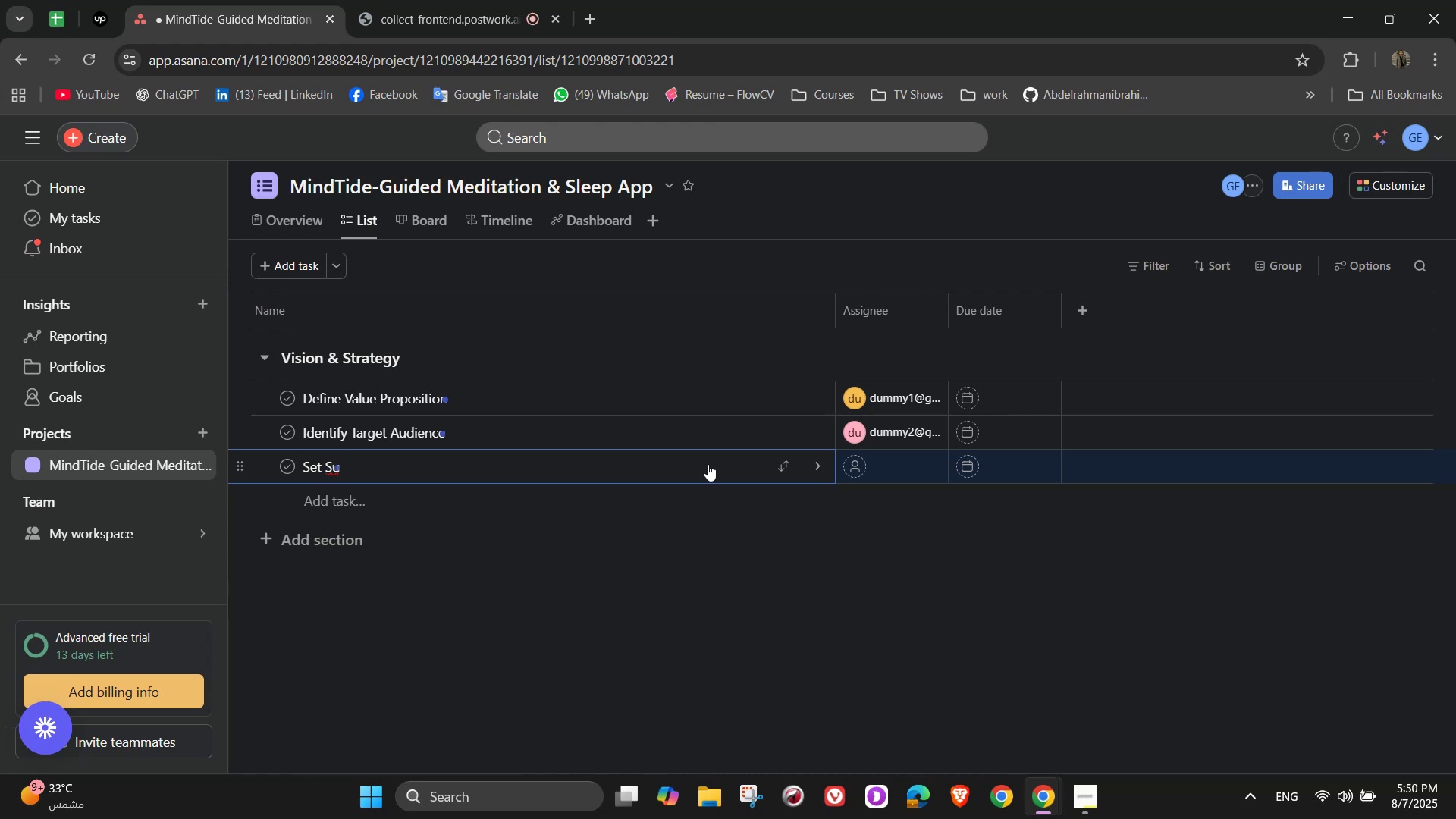 
wait(9.16)
 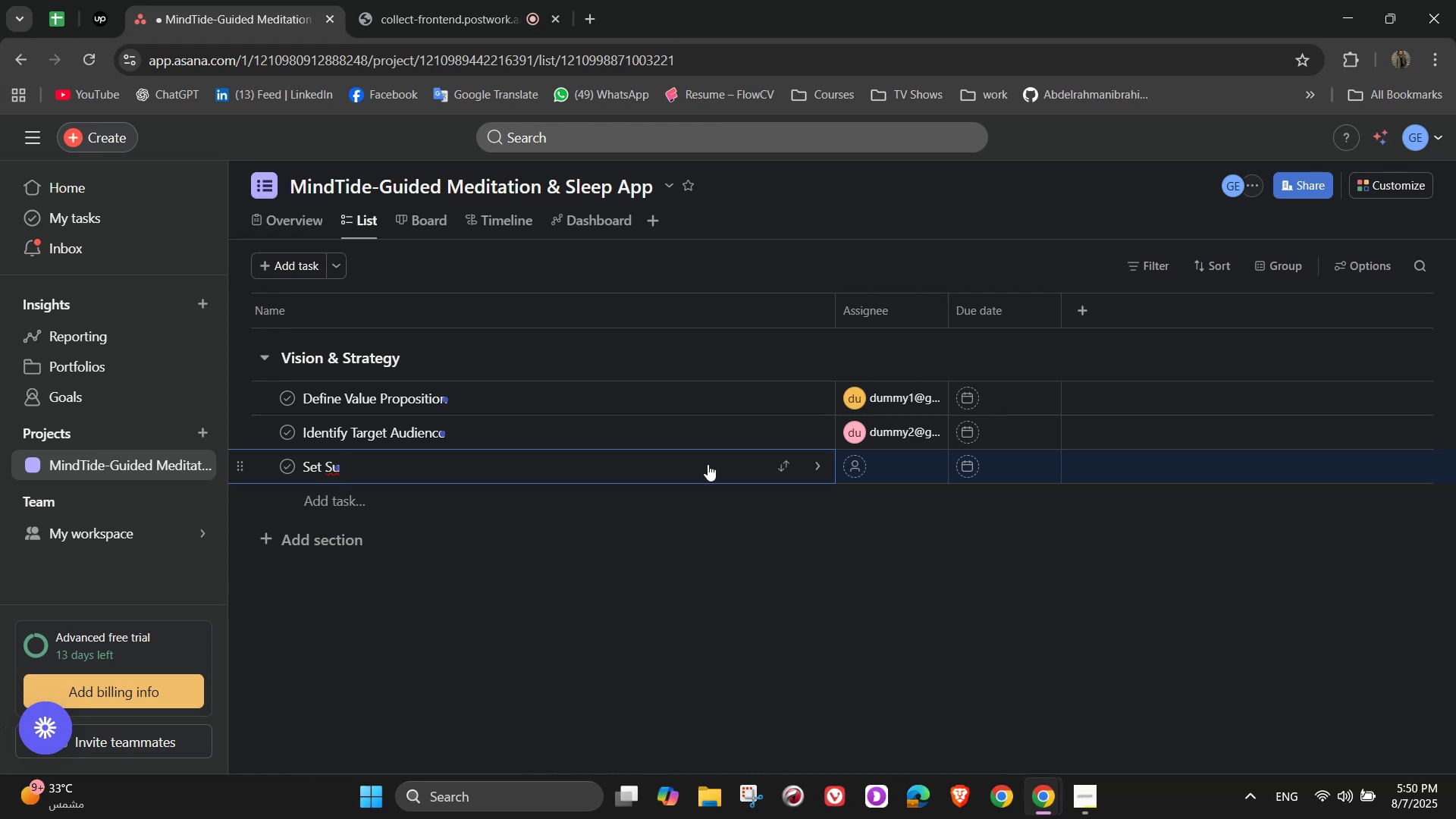 
type(ccess Market)
key(Backspace)
key(Backspace)
key(Backspace)
type(trics)
 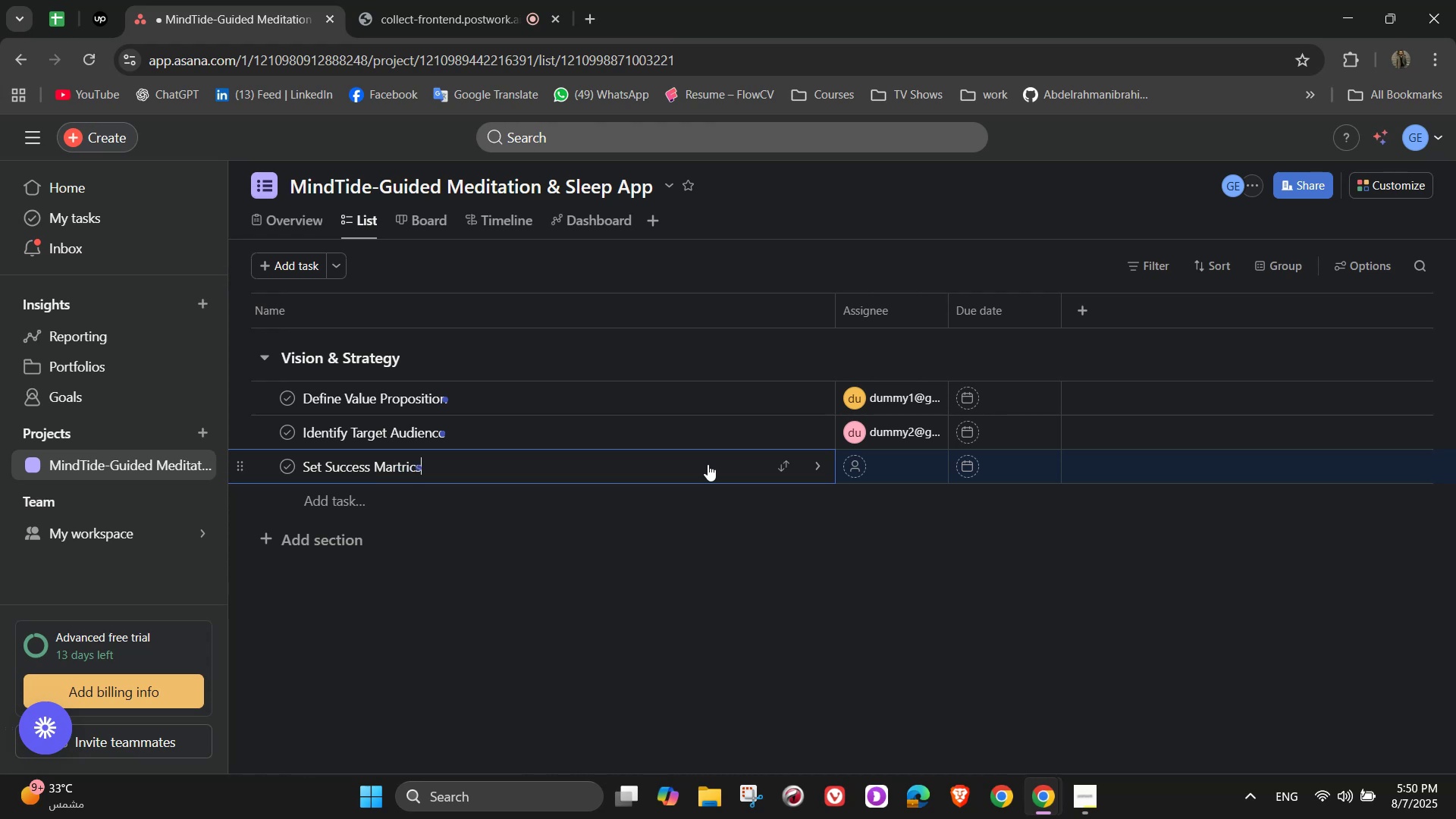 
wait(23.07)
 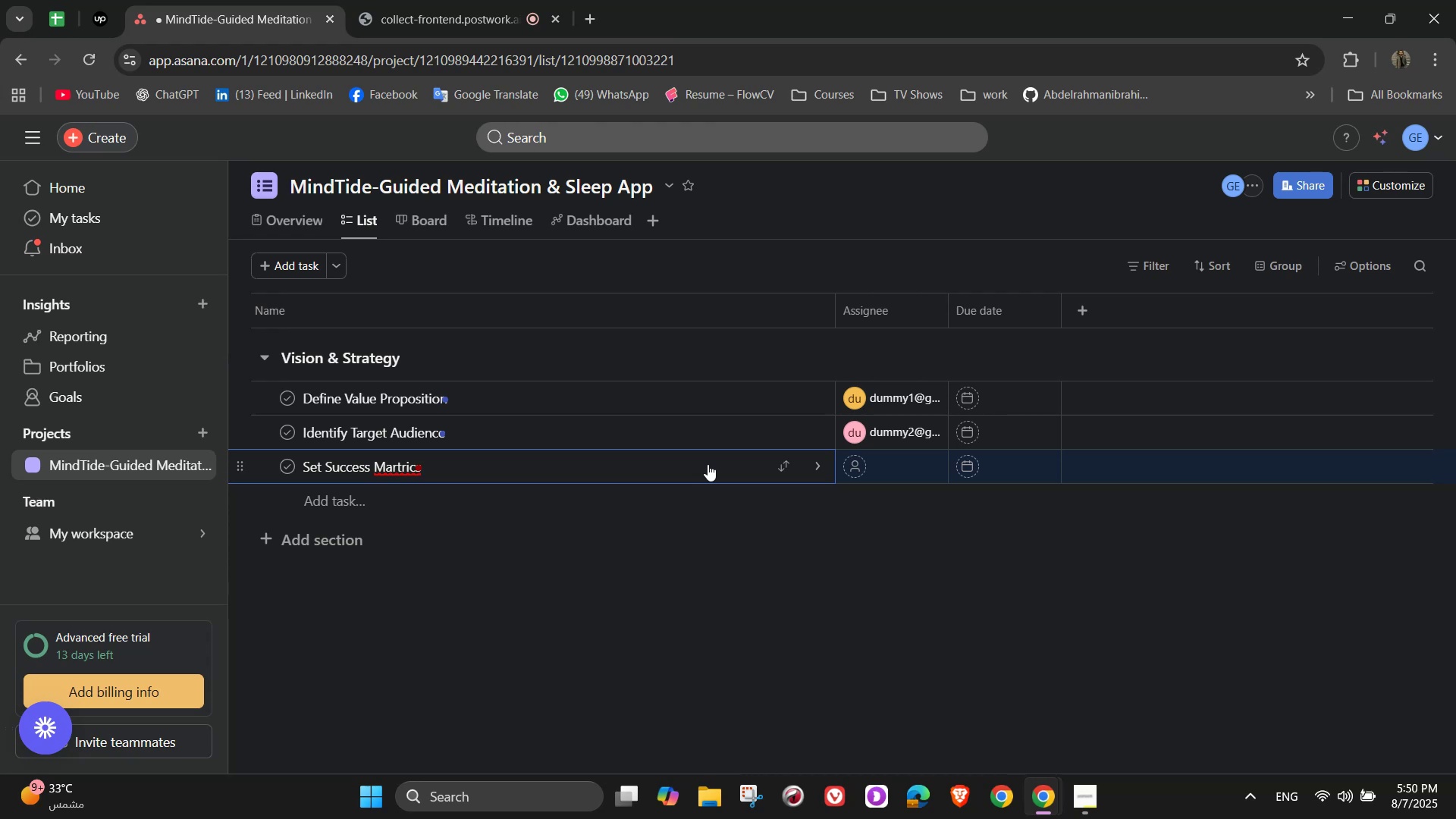 
key(Backspace)
key(Backspace)
key(Backspace)
key(Backspace)
key(Backspace)
key(Backspace)
key(Backspace)
type(etrics)
 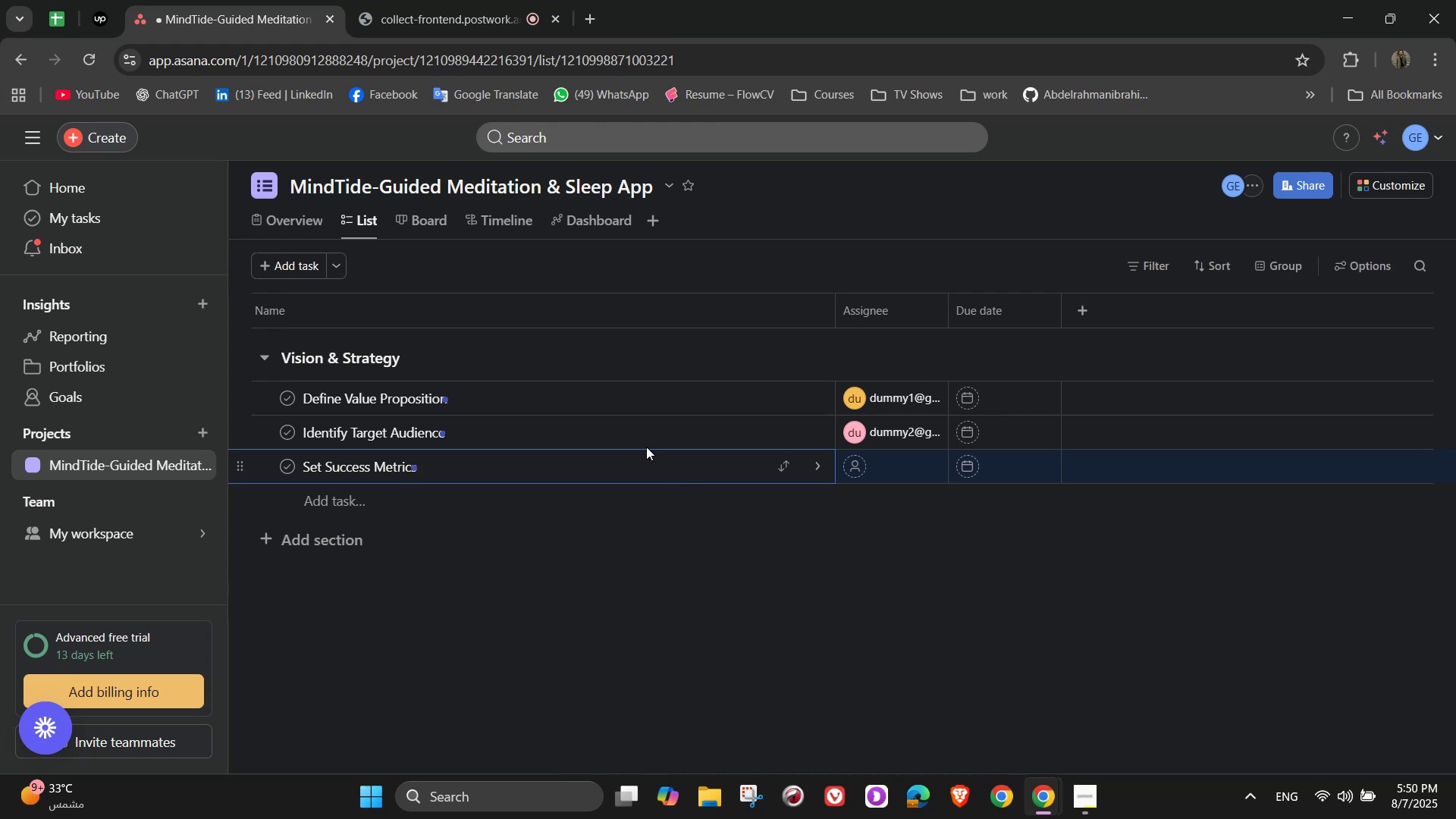 
left_click([820, 456])
 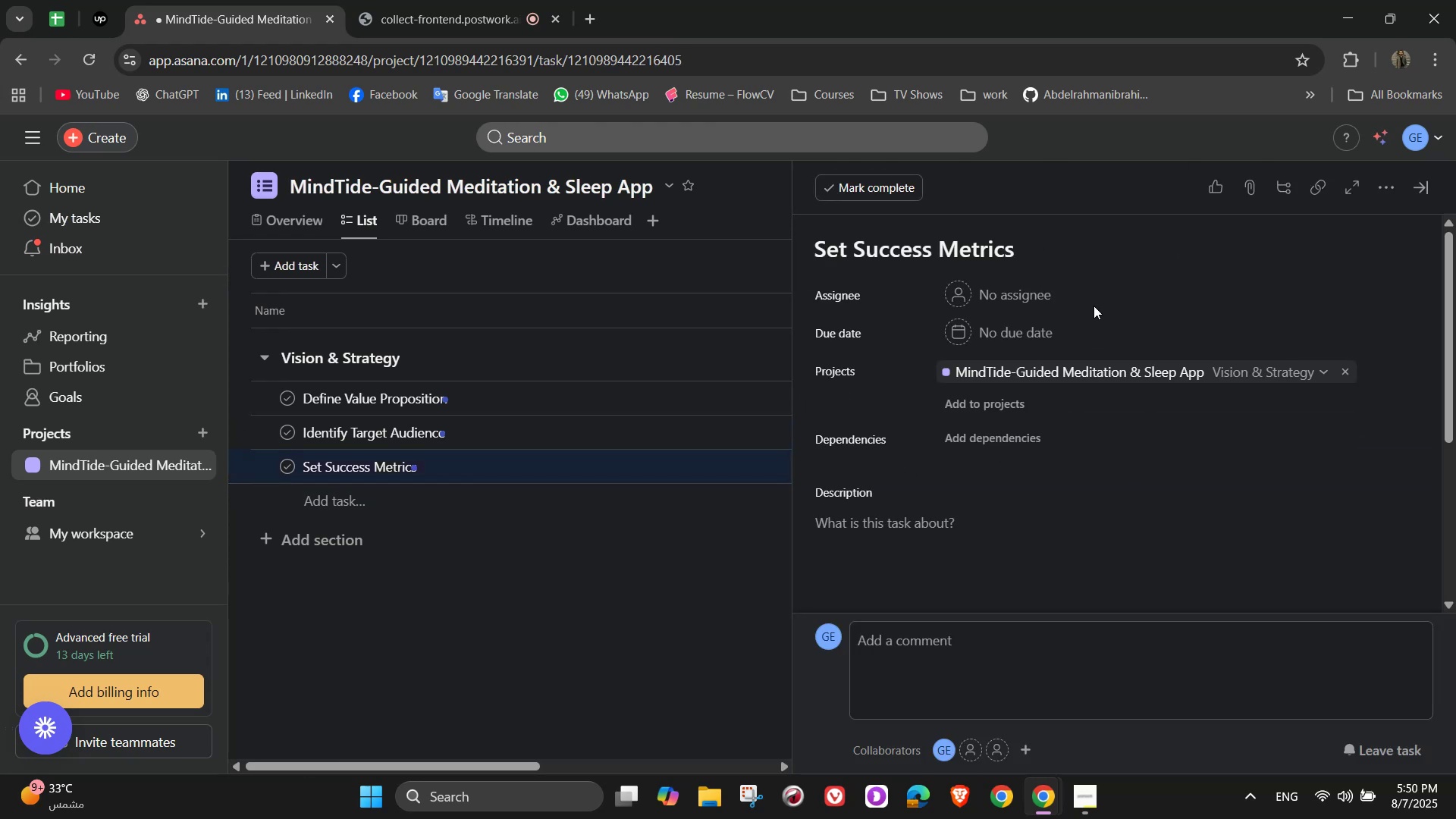 
left_click([1028, 293])
 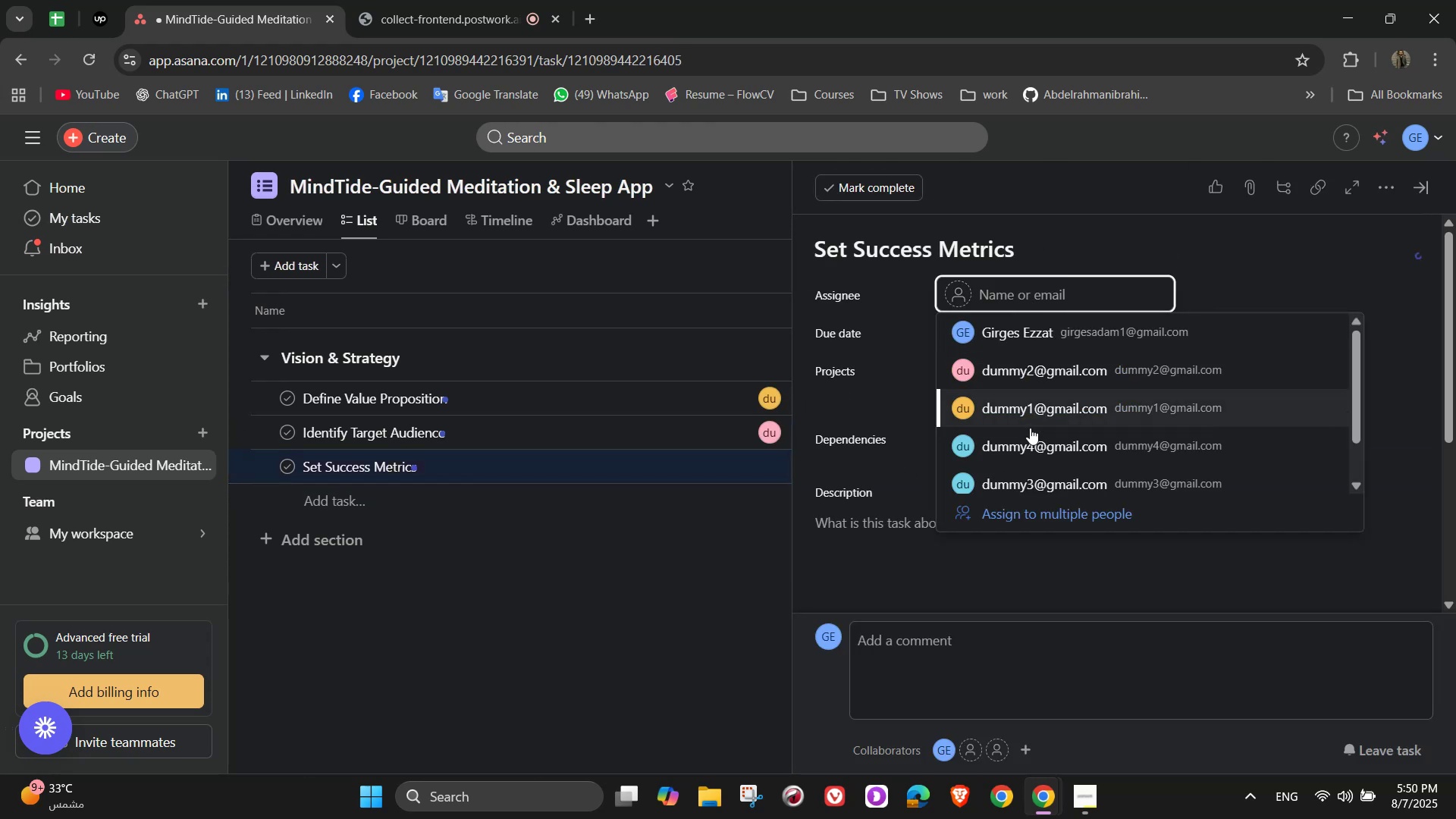 
left_click([1035, 436])
 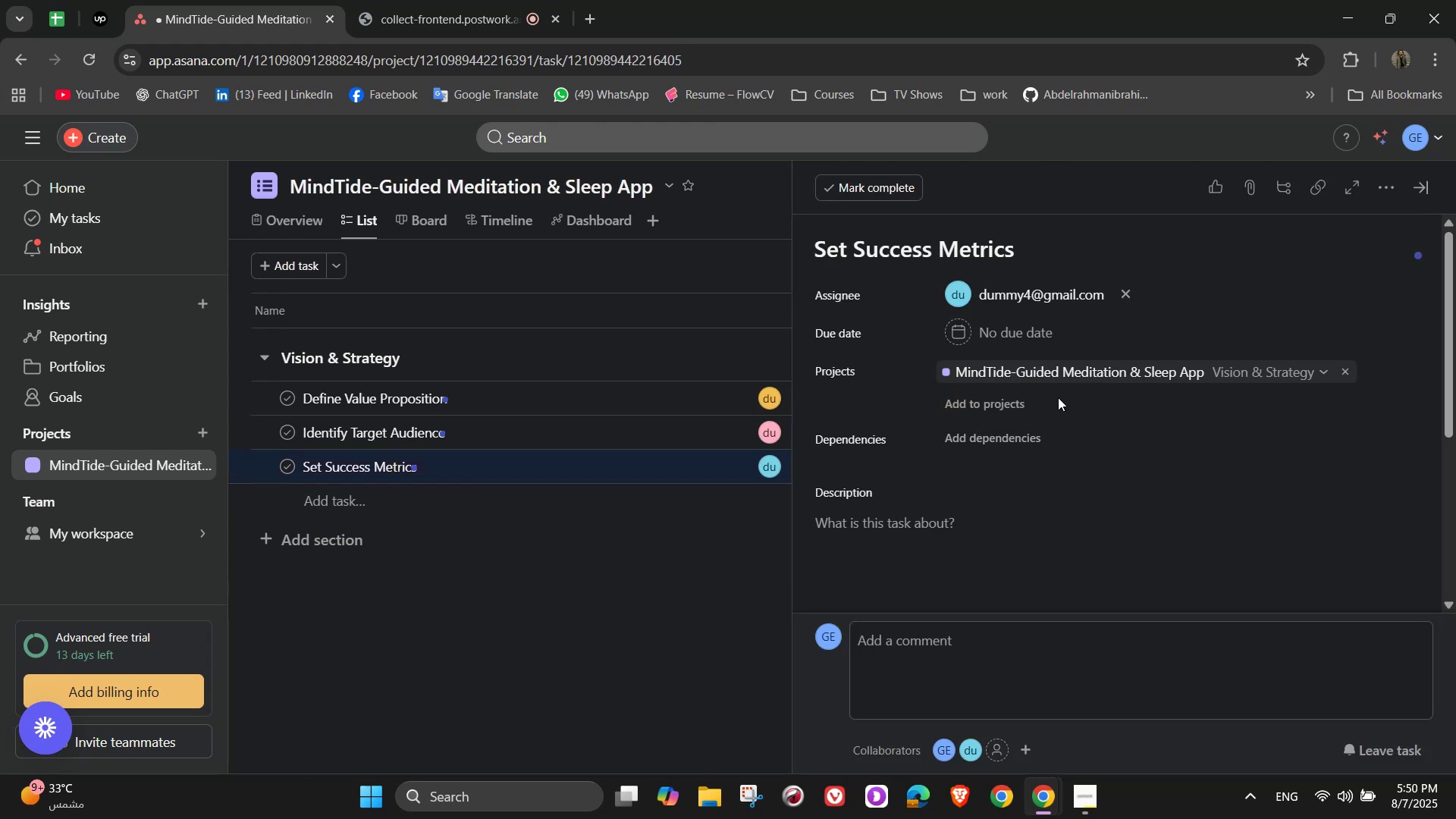 
scroll: coordinate [1058, 397], scroll_direction: down, amount: 3.0
 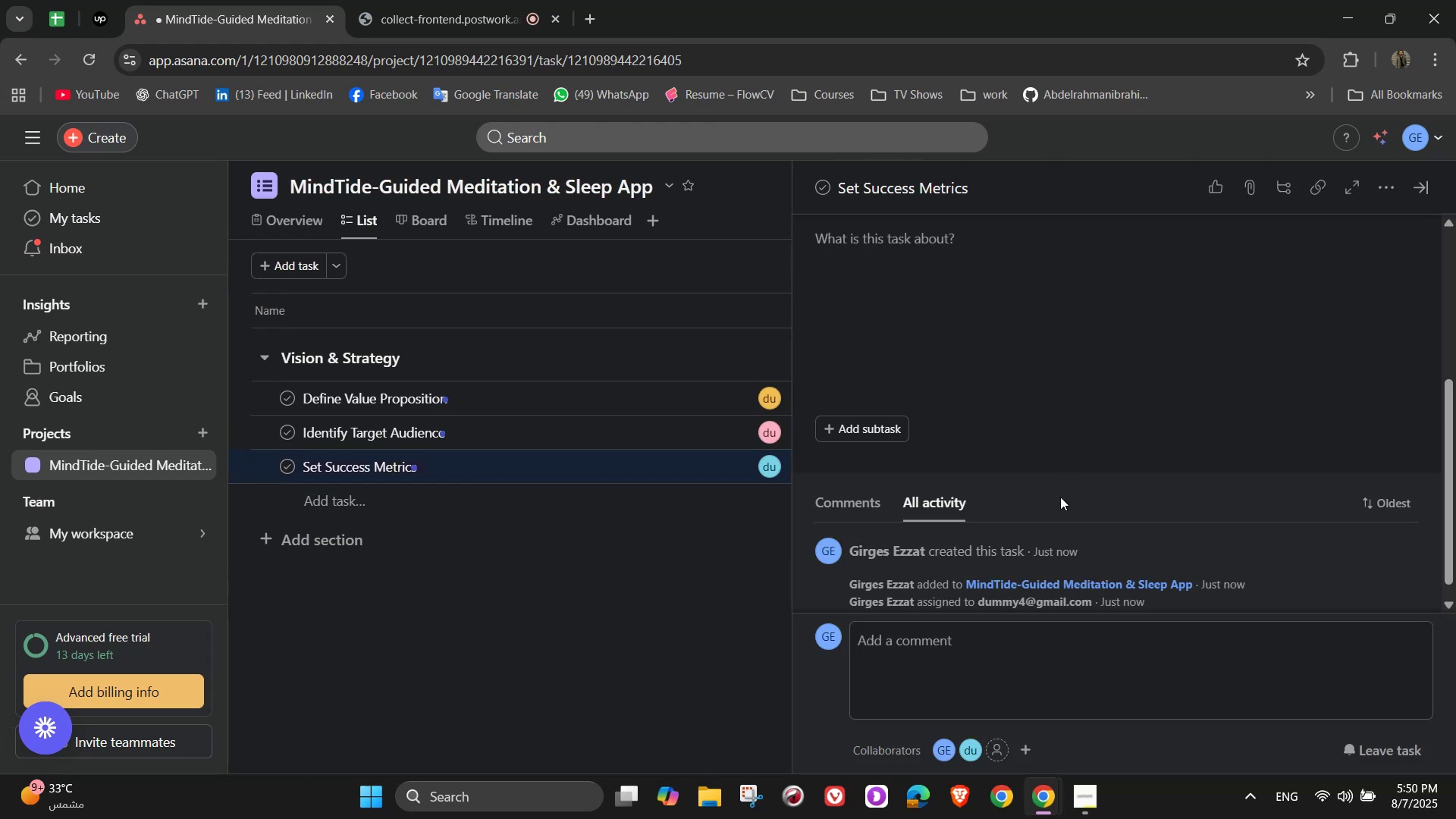 
scroll: coordinate [948, 455], scroll_direction: up, amount: 4.0
 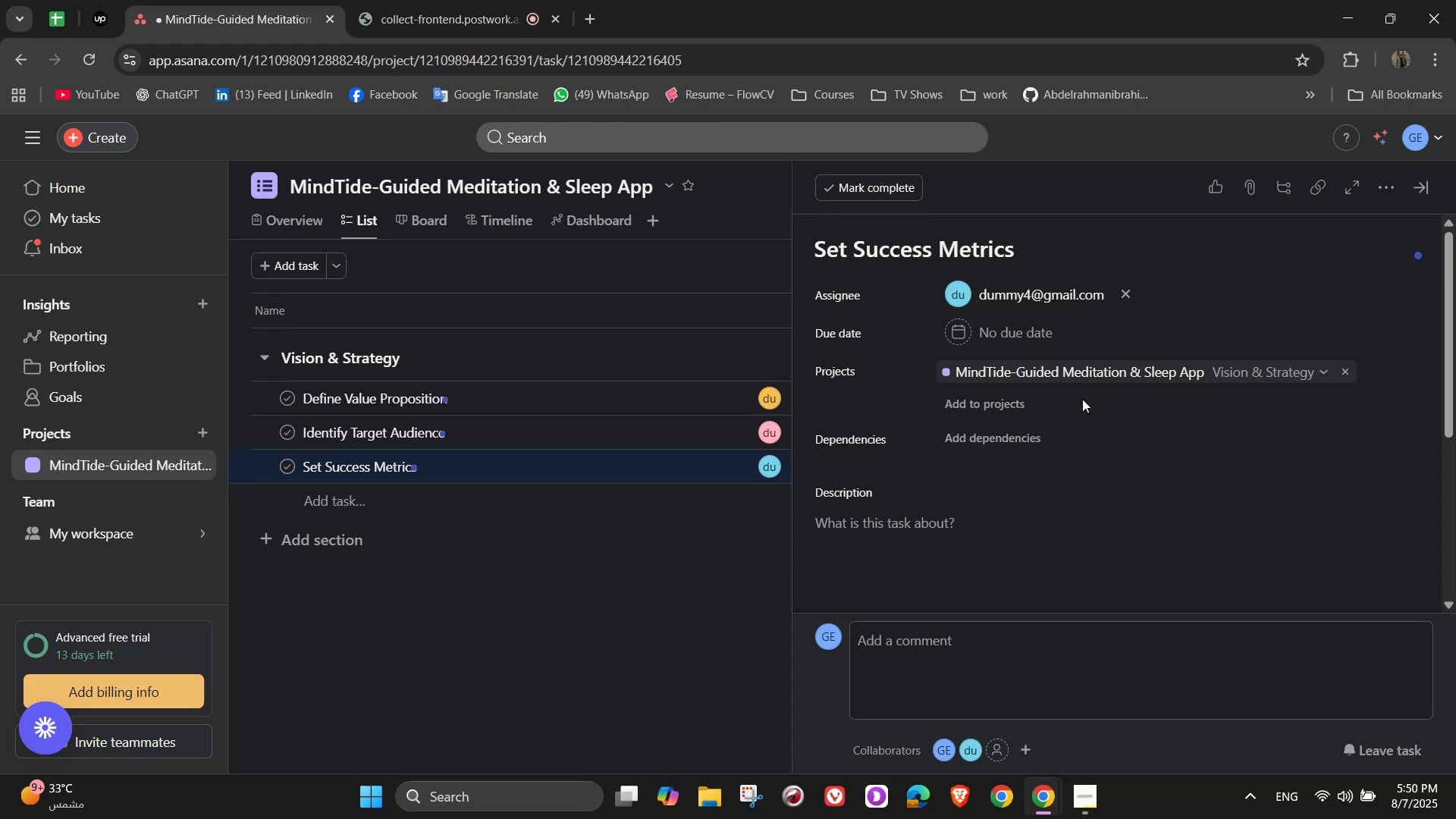 
scroll: coordinate [1084, 397], scroll_direction: down, amount: 1.0
 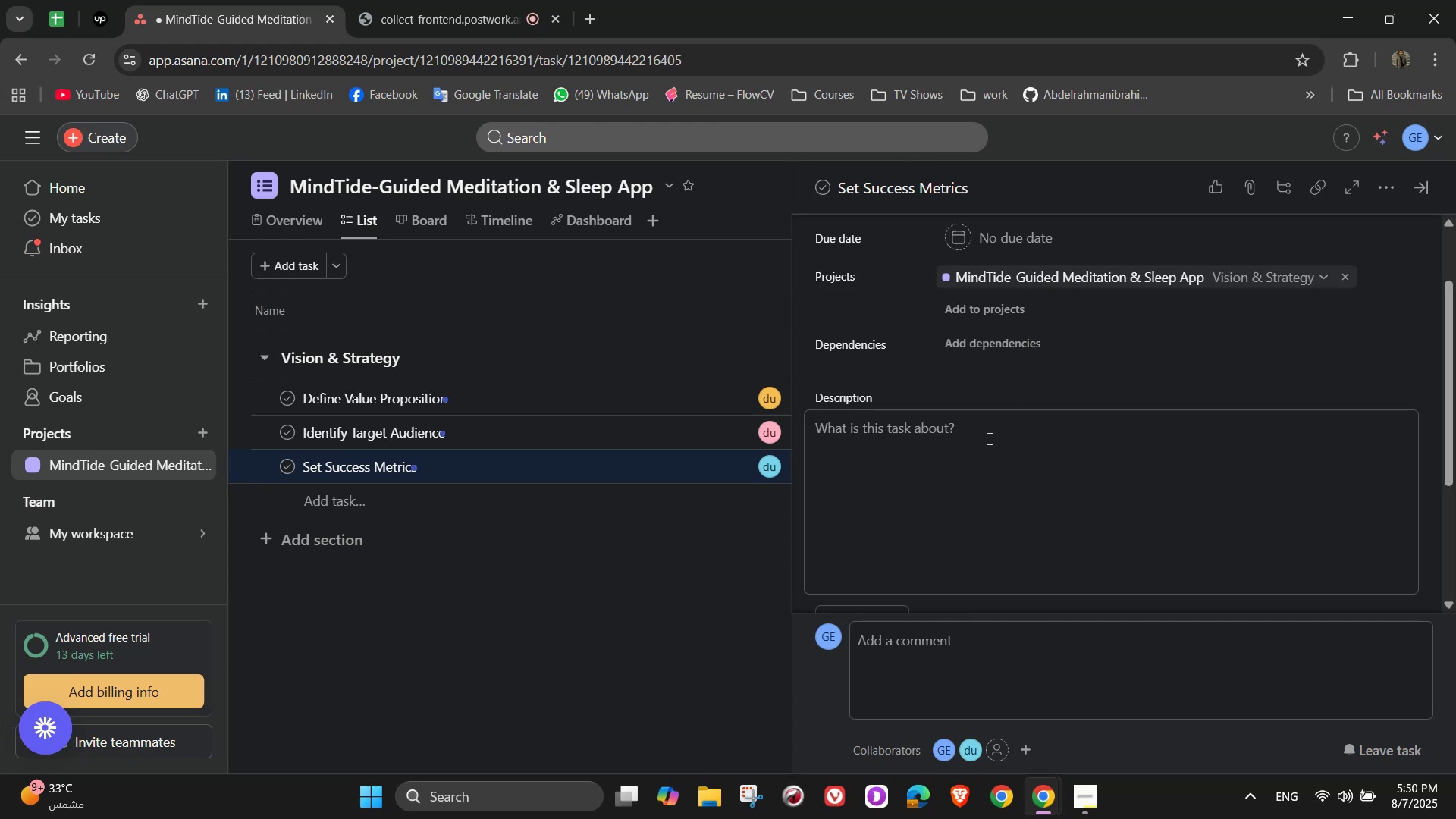 
left_click([988, 438])
 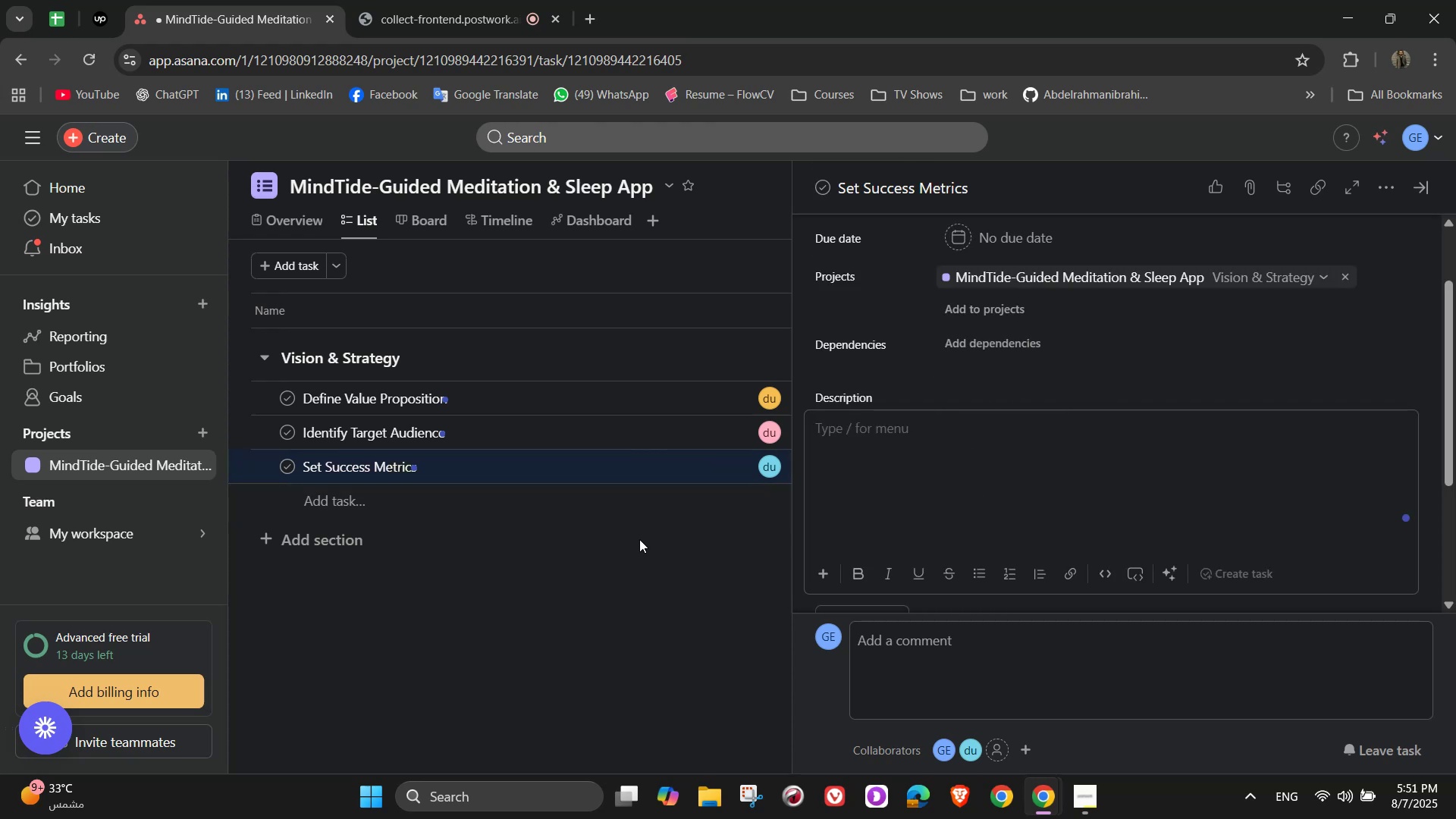 
wait(6.54)
 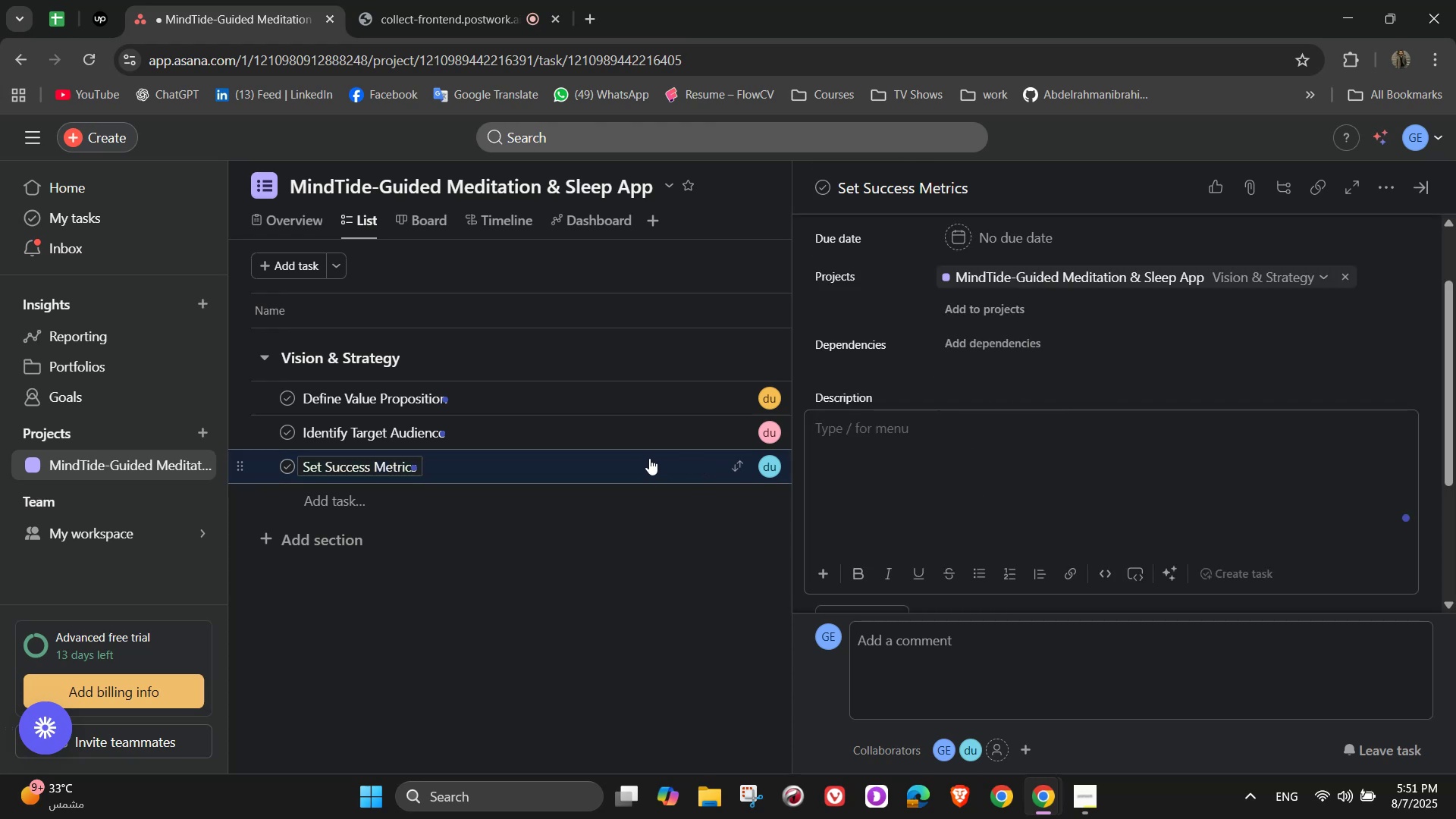 
hold_key(key=ShiftLeft, duration=1.5)
 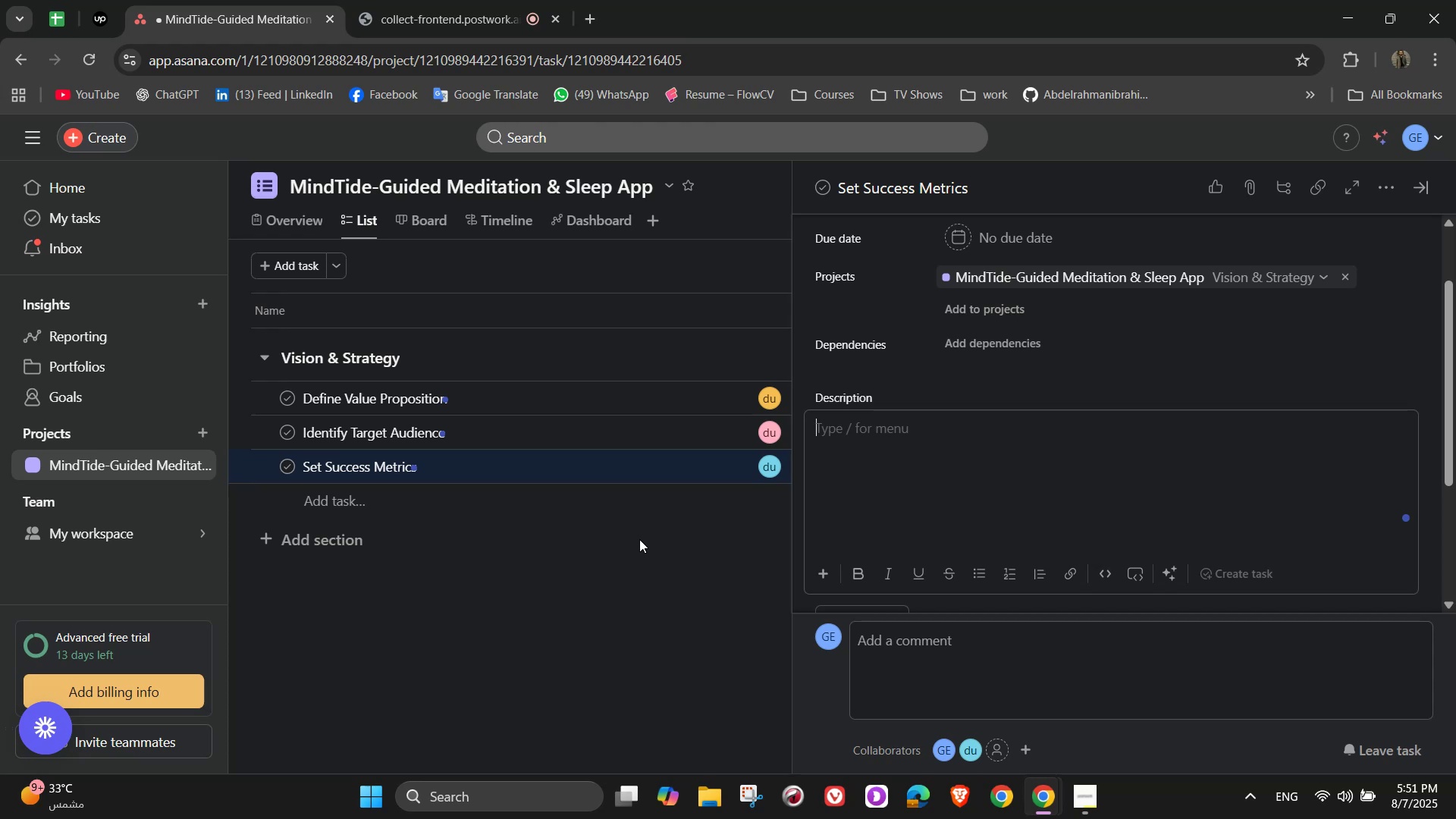 
type(Determine )
 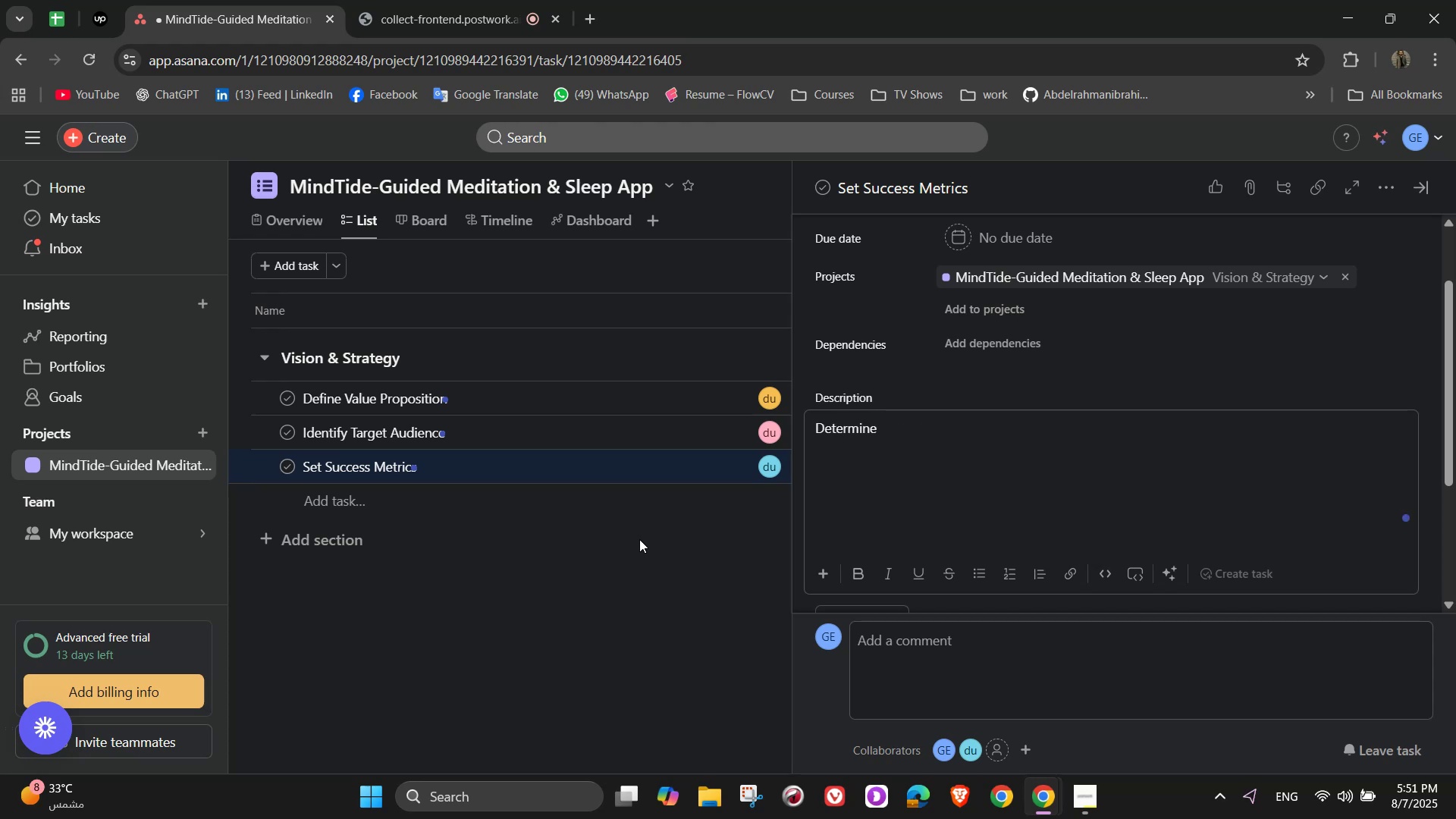 
wait(5.68)
 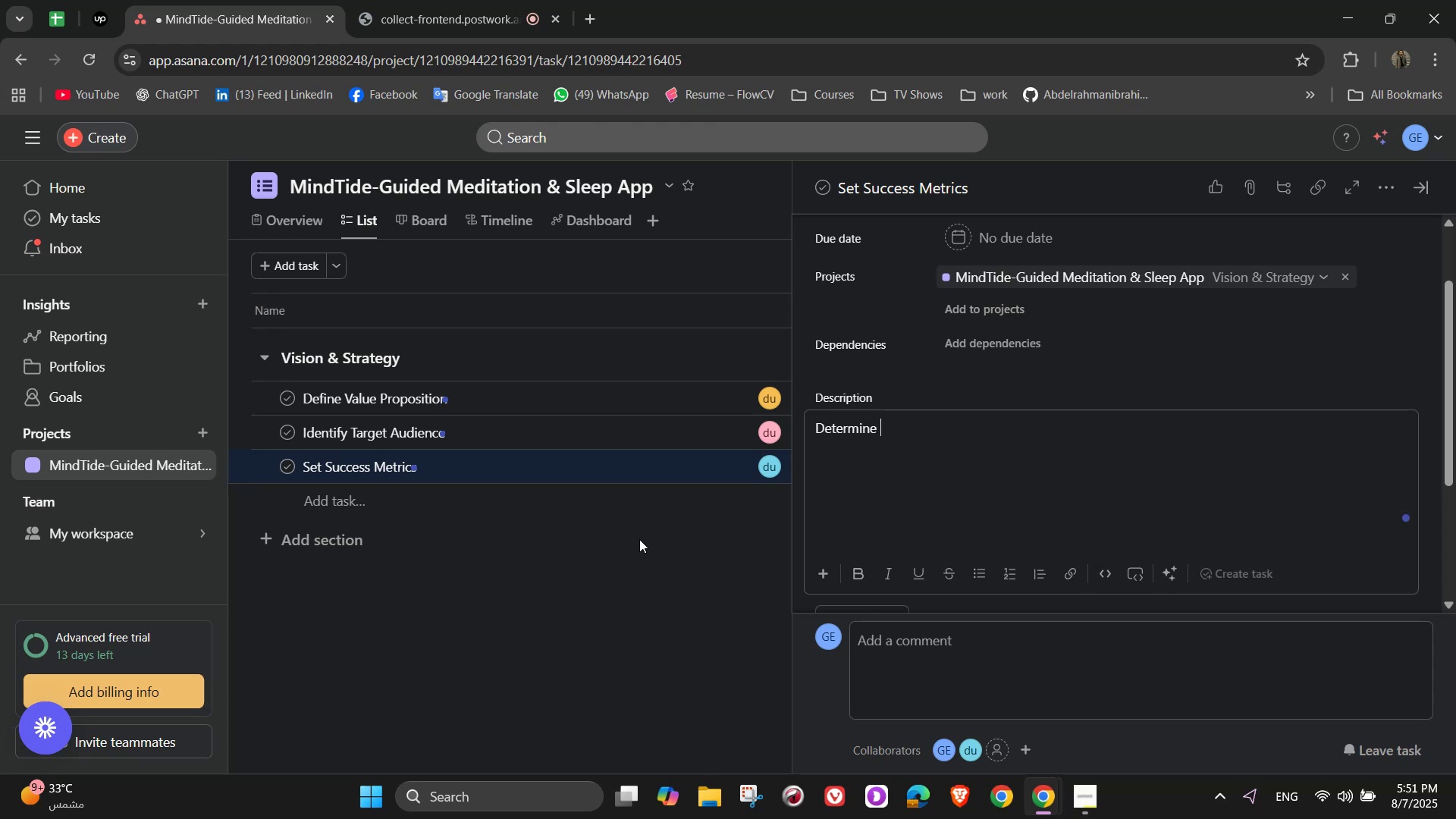 
type(KPIs: downloads, retention t)
key(Backspace)
type(rate )
key(Backspace)
type(, session length )
 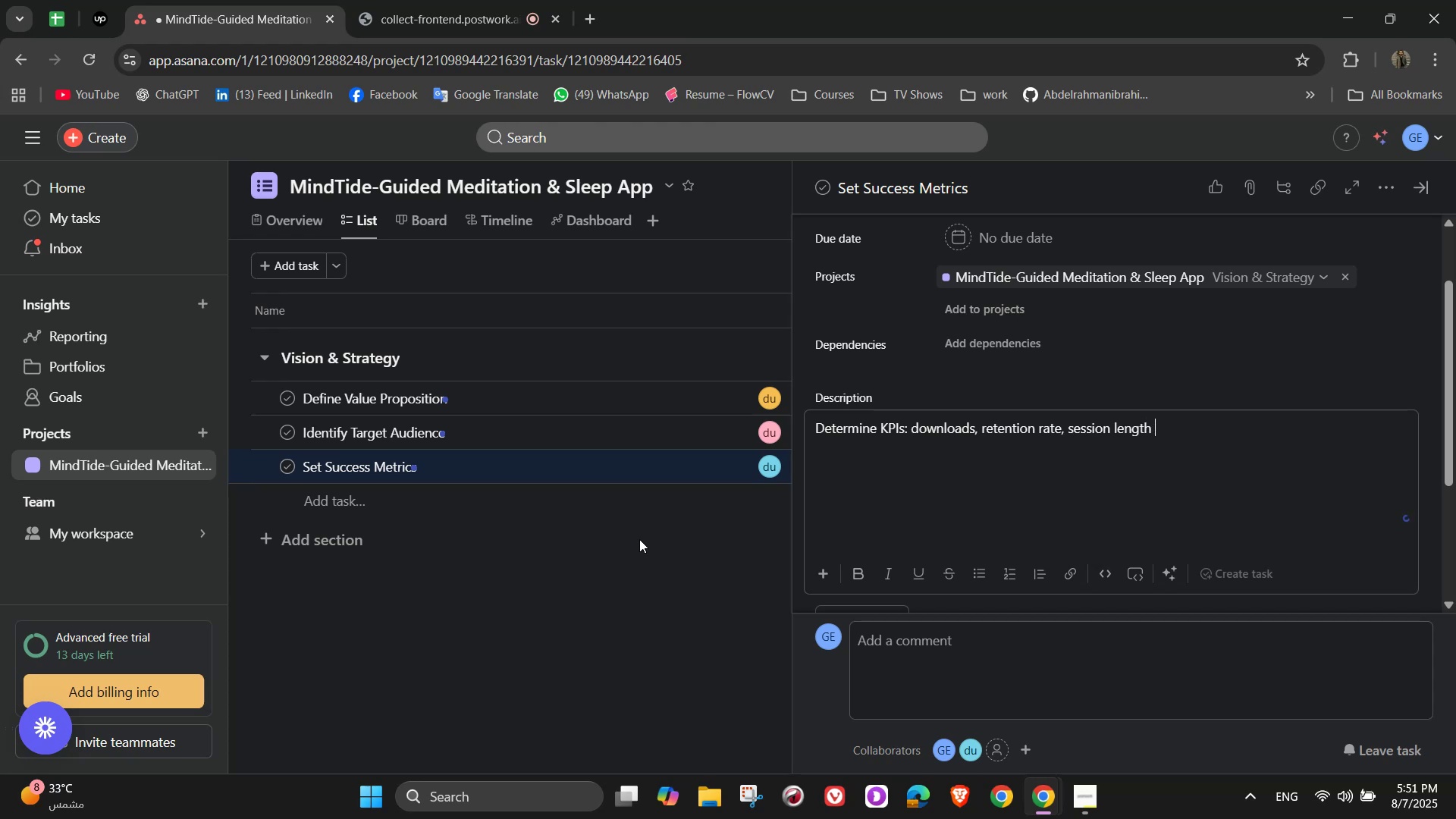 
key(Backspace)
type(, subscriptions)
 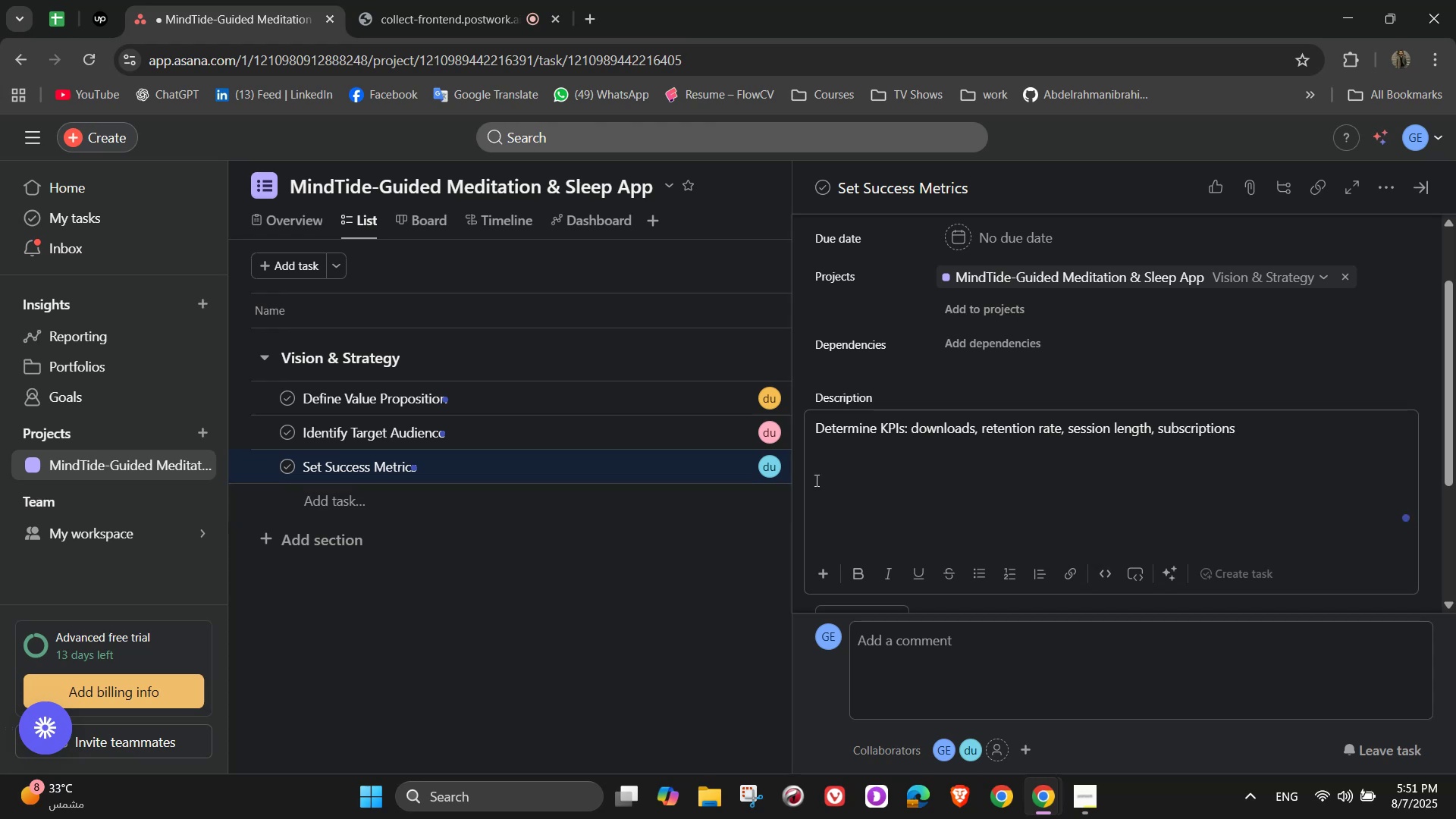 
scroll: coordinate [918, 441], scroll_direction: down, amount: 3.0
 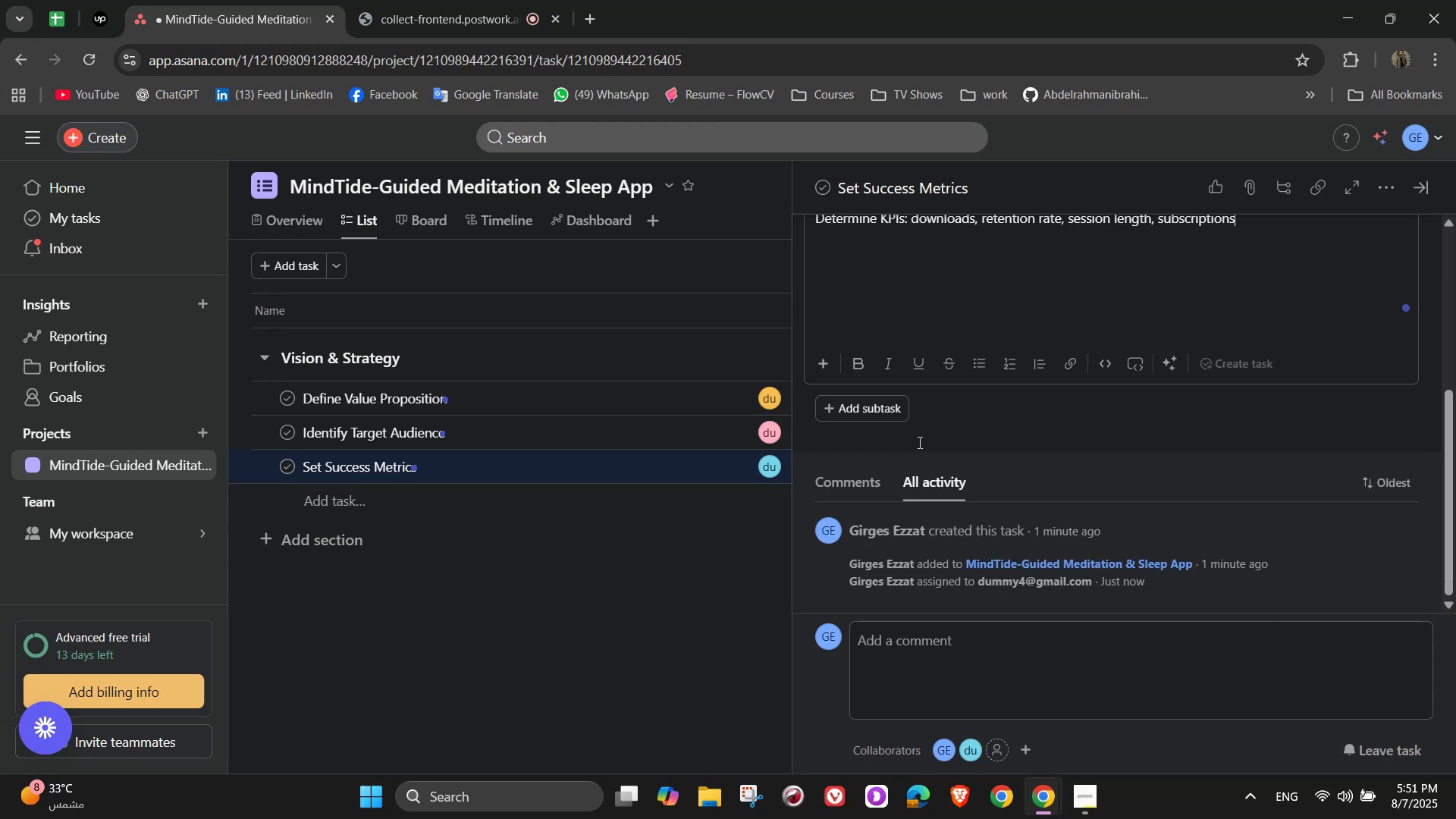 
scroll: coordinate [1213, 408], scroll_direction: up, amount: 8.0
 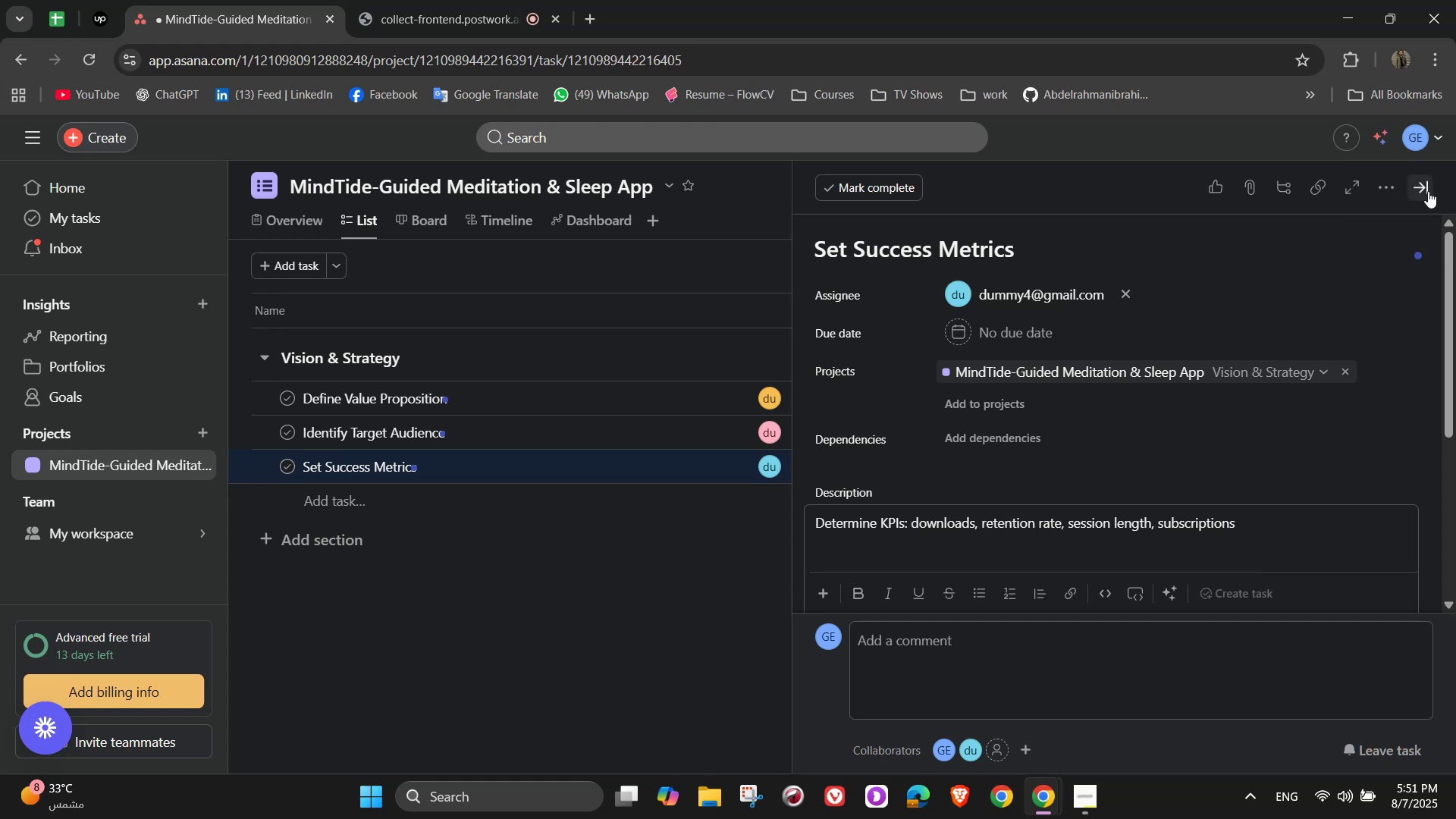 
left_click([1428, 191])
 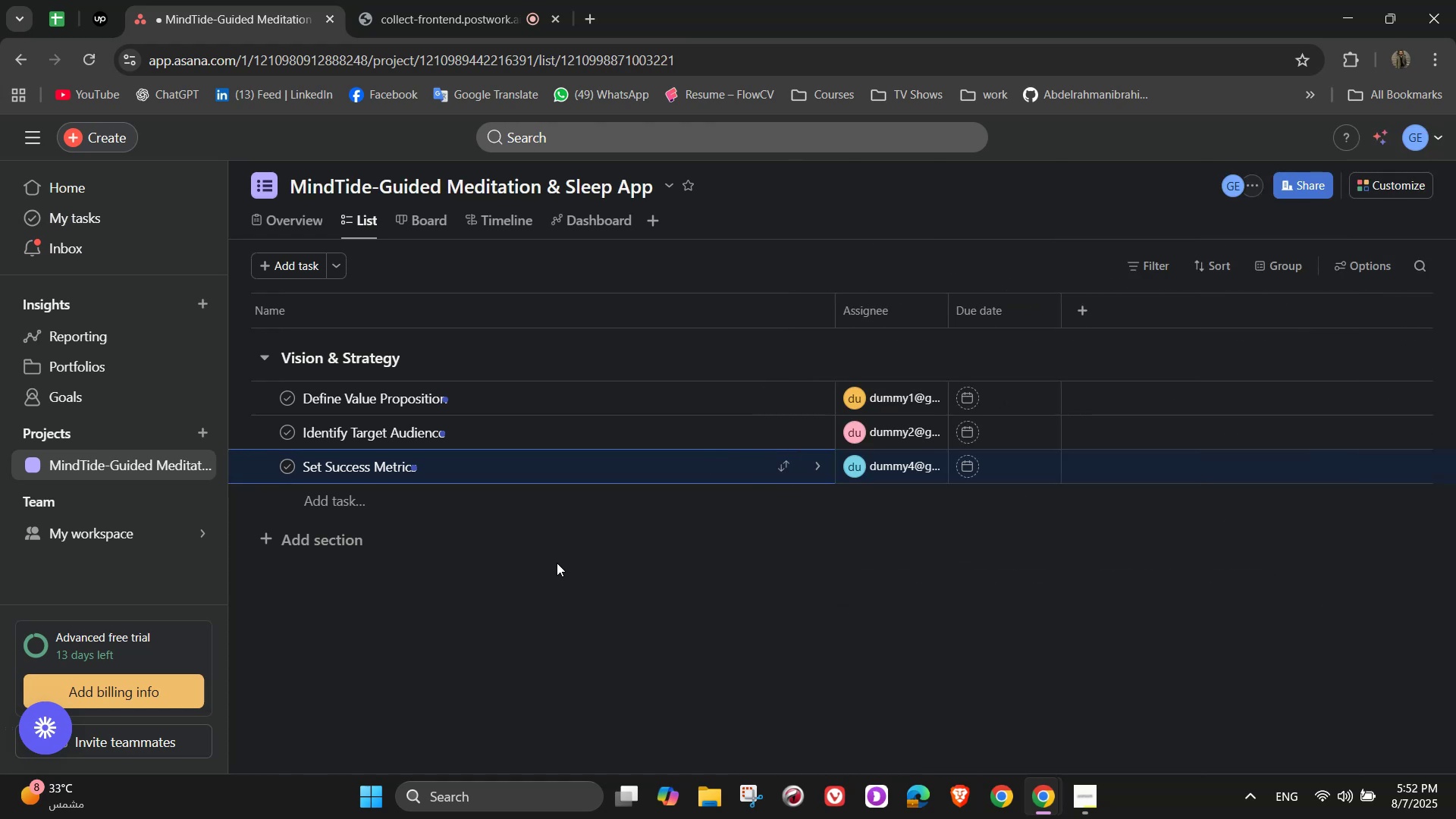 
wait(5.27)
 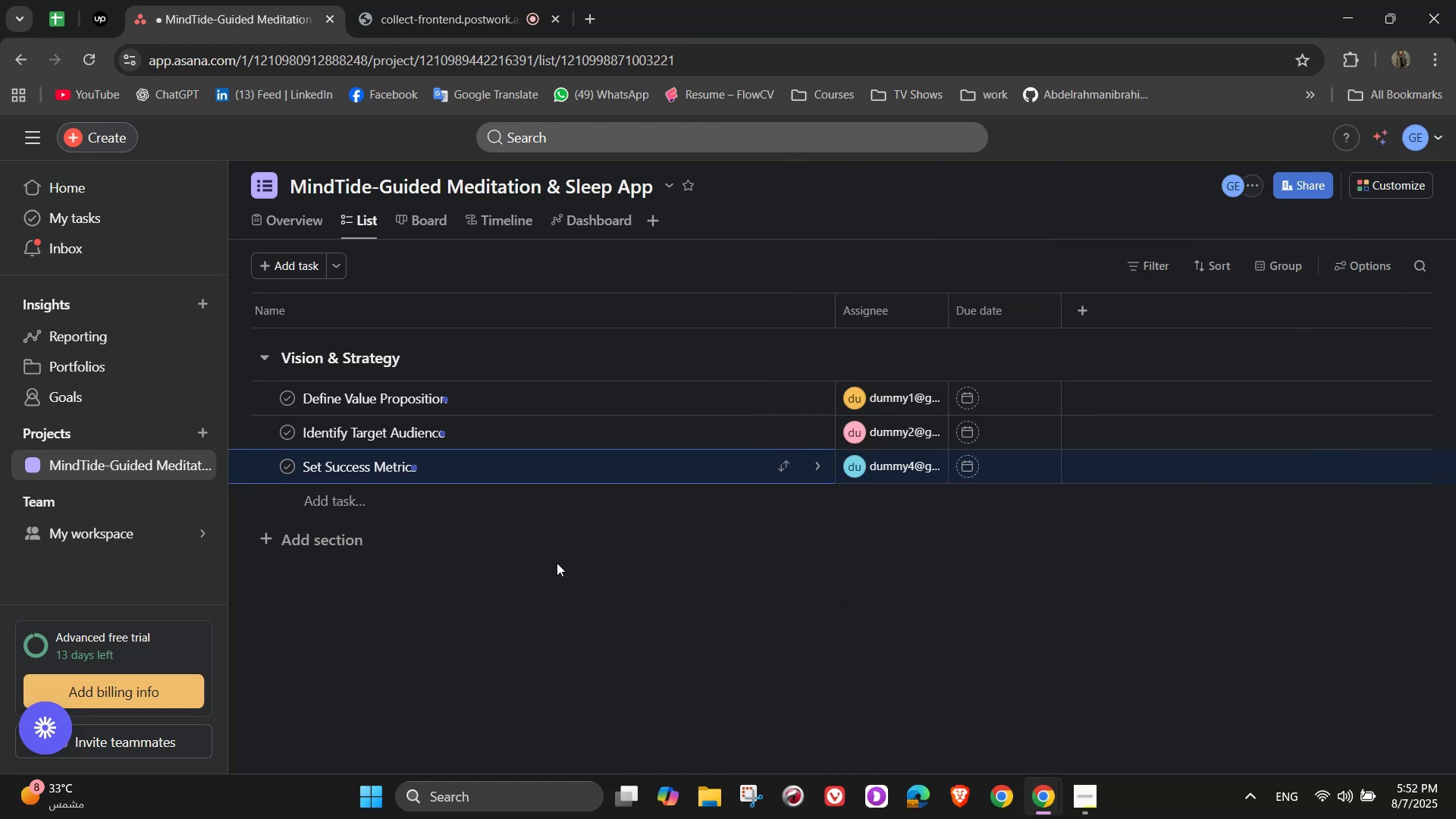 
left_click([299, 540])
 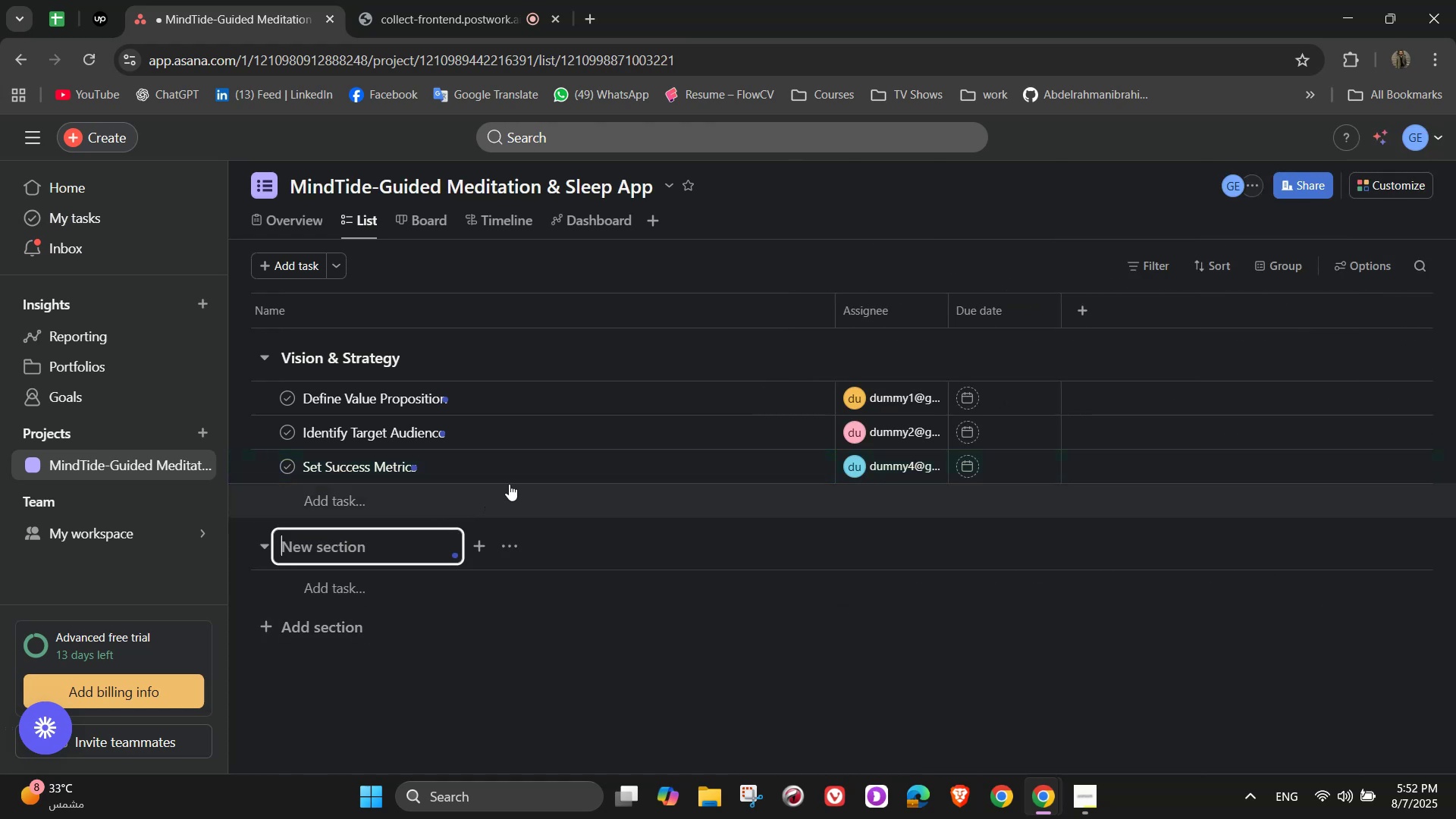 
mouse_move([599, 398])
 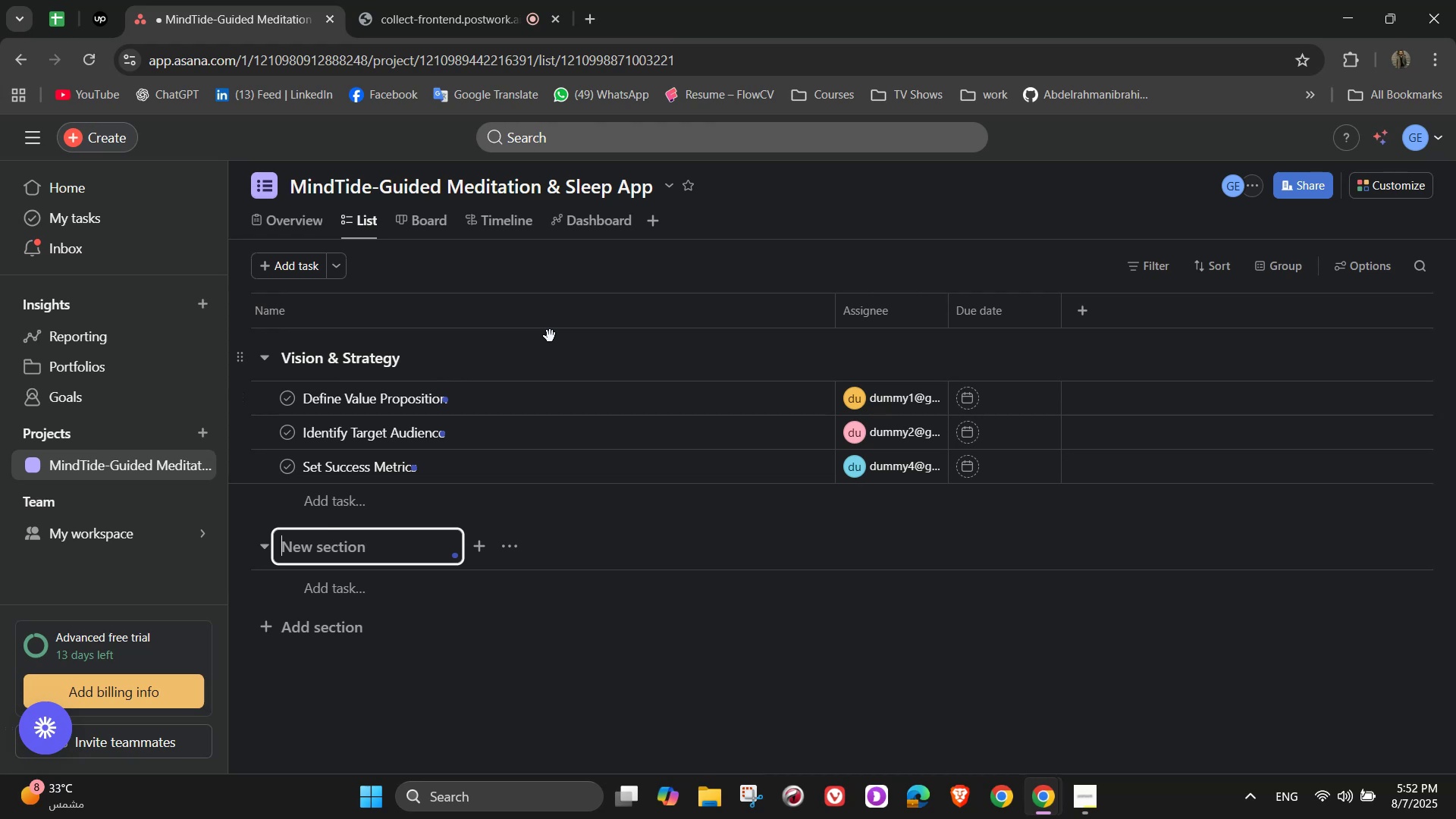 
type(Contect)
 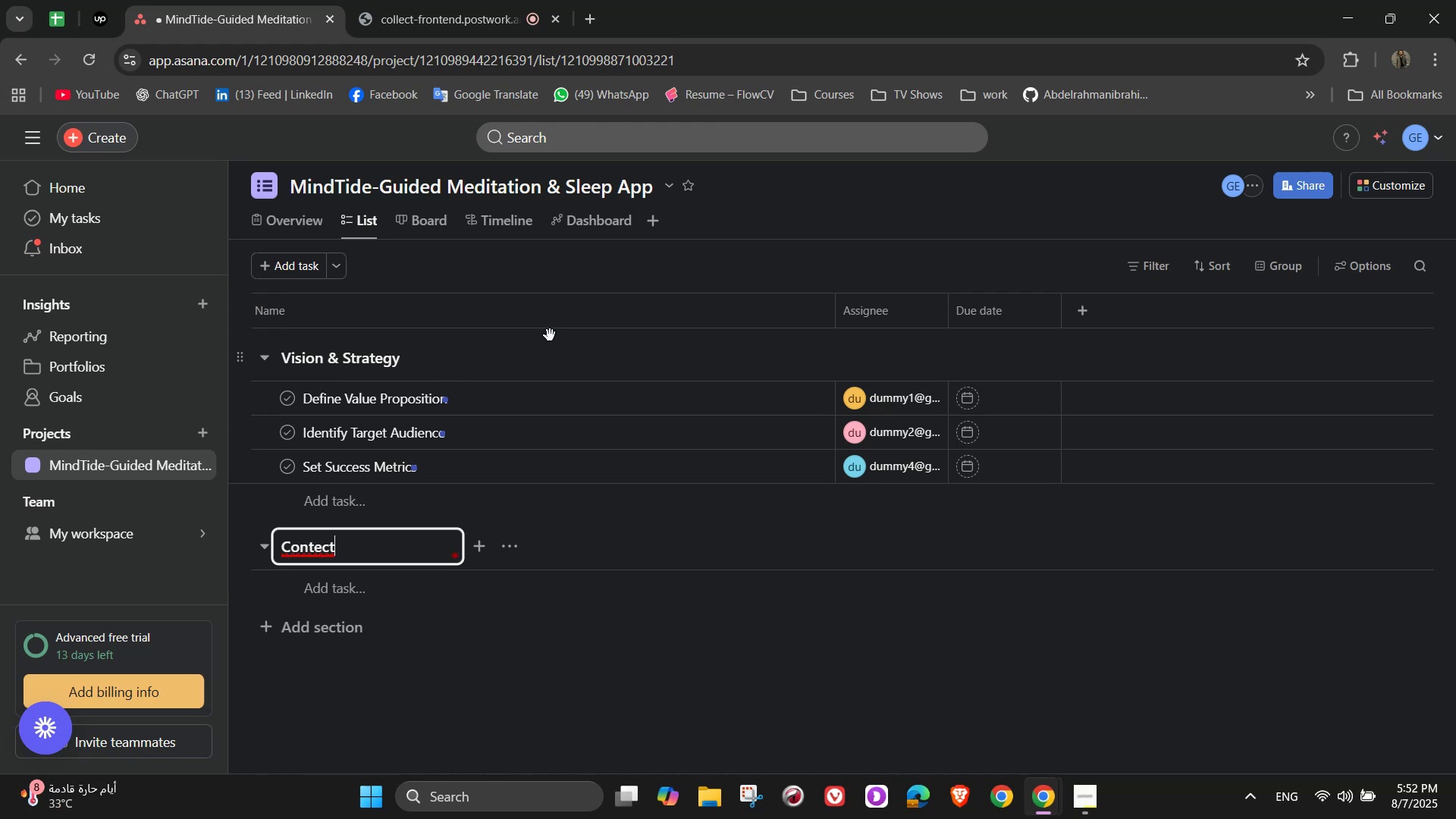 
wait(8.3)
 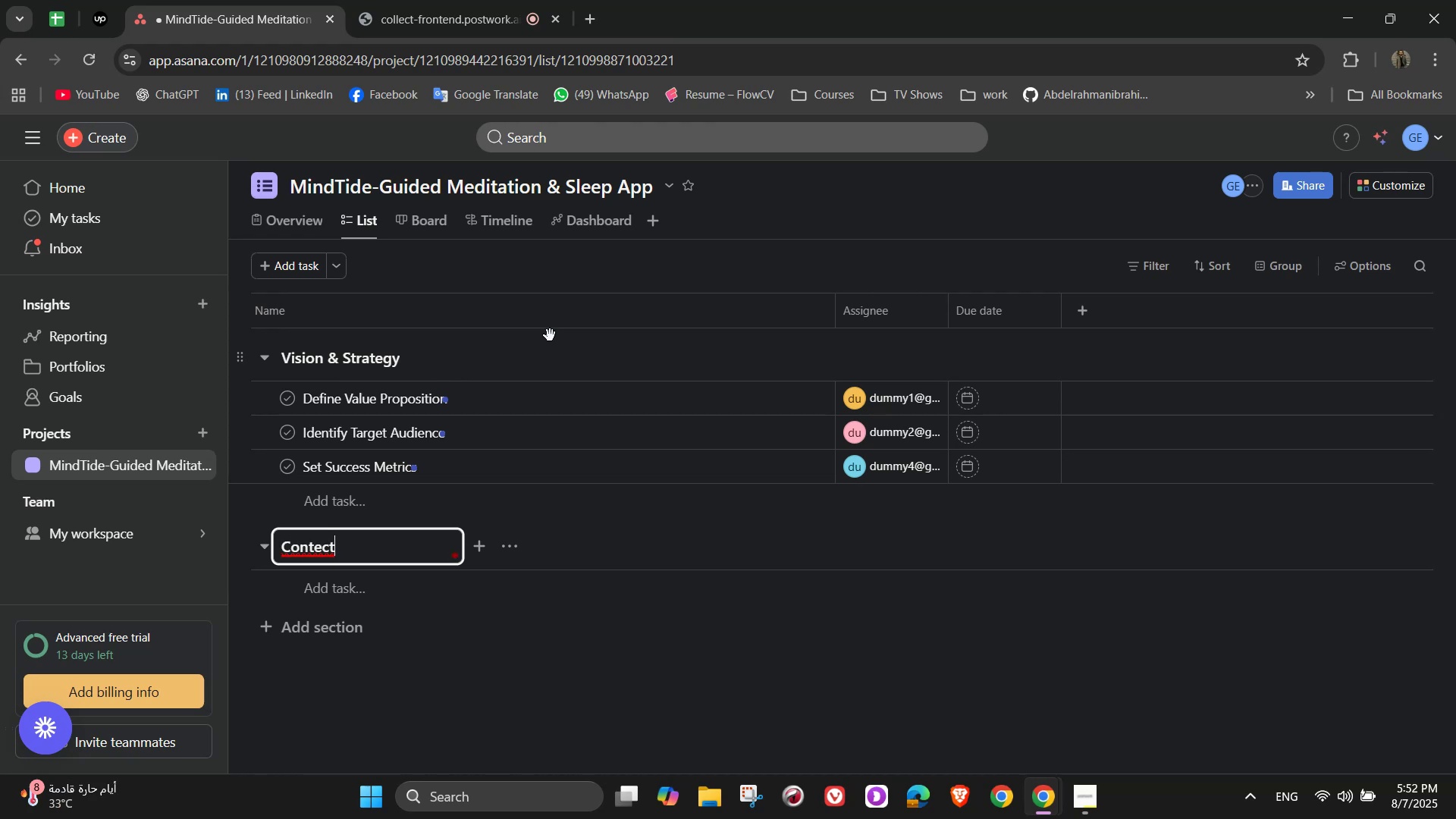 
key(Backspace)
key(Backspace)
key(Backspace)
type(ent Planning & Production)
 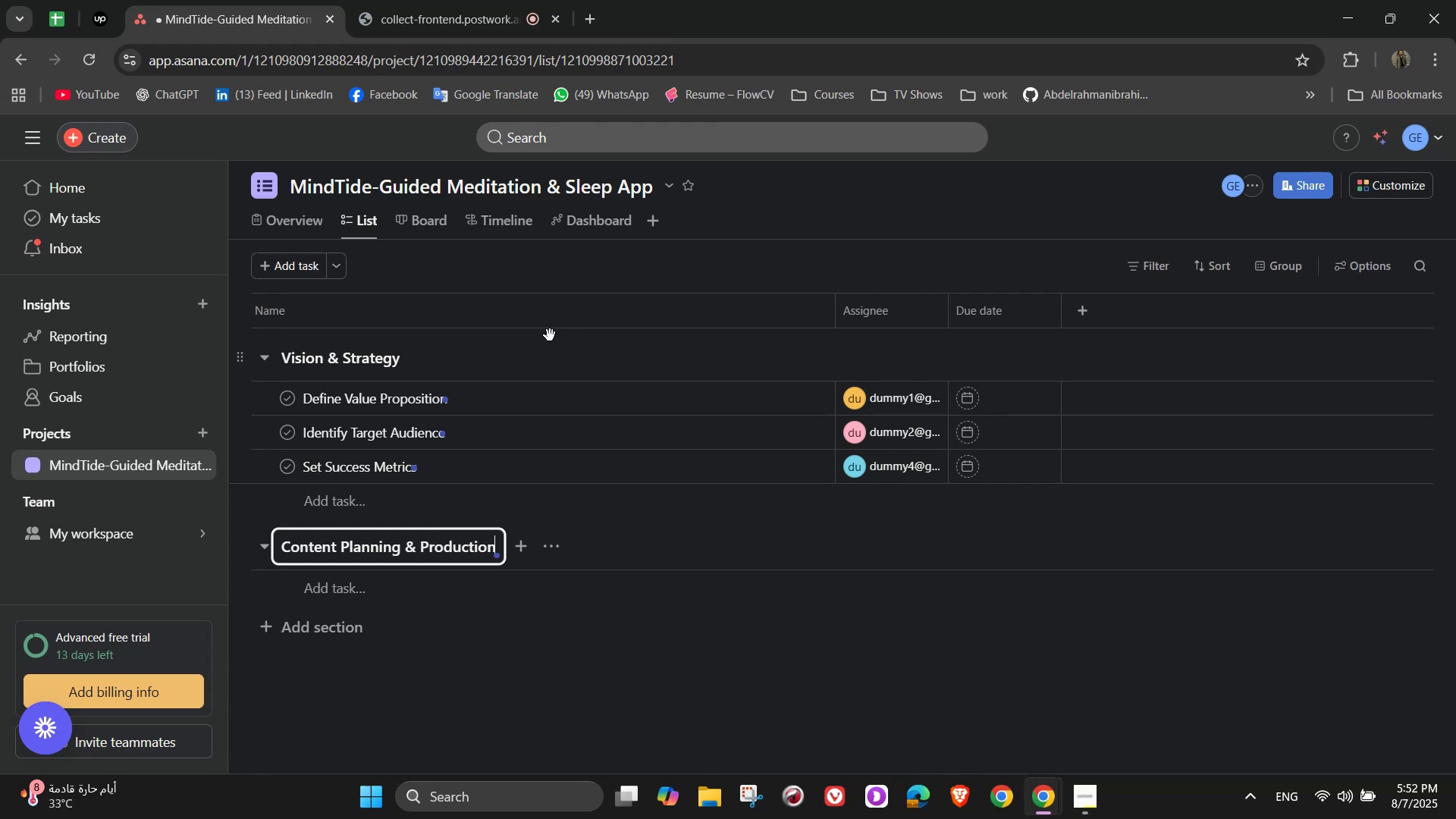 
wait(5.66)
 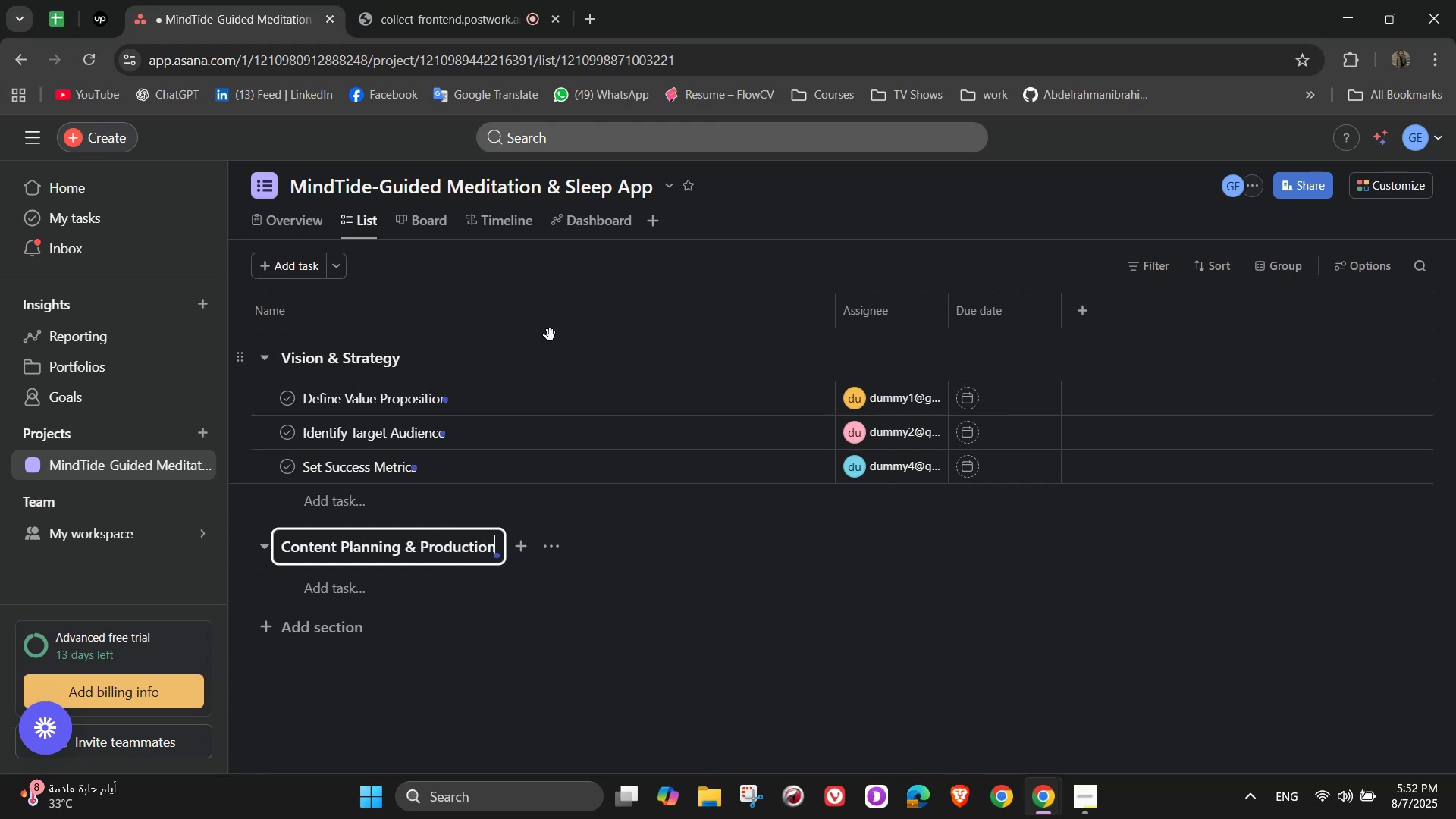 
left_click([350, 590])
 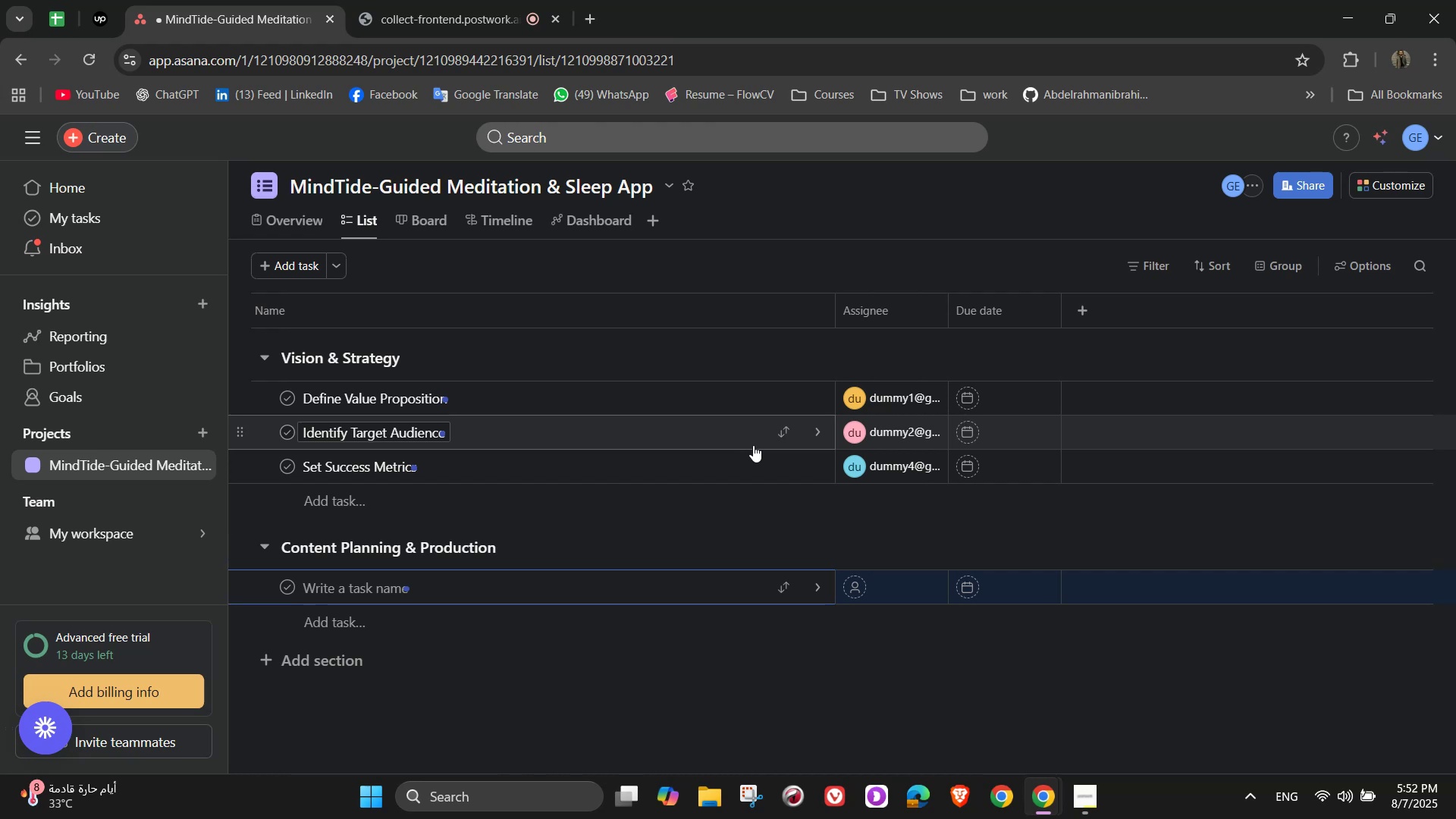 
wait(19.15)
 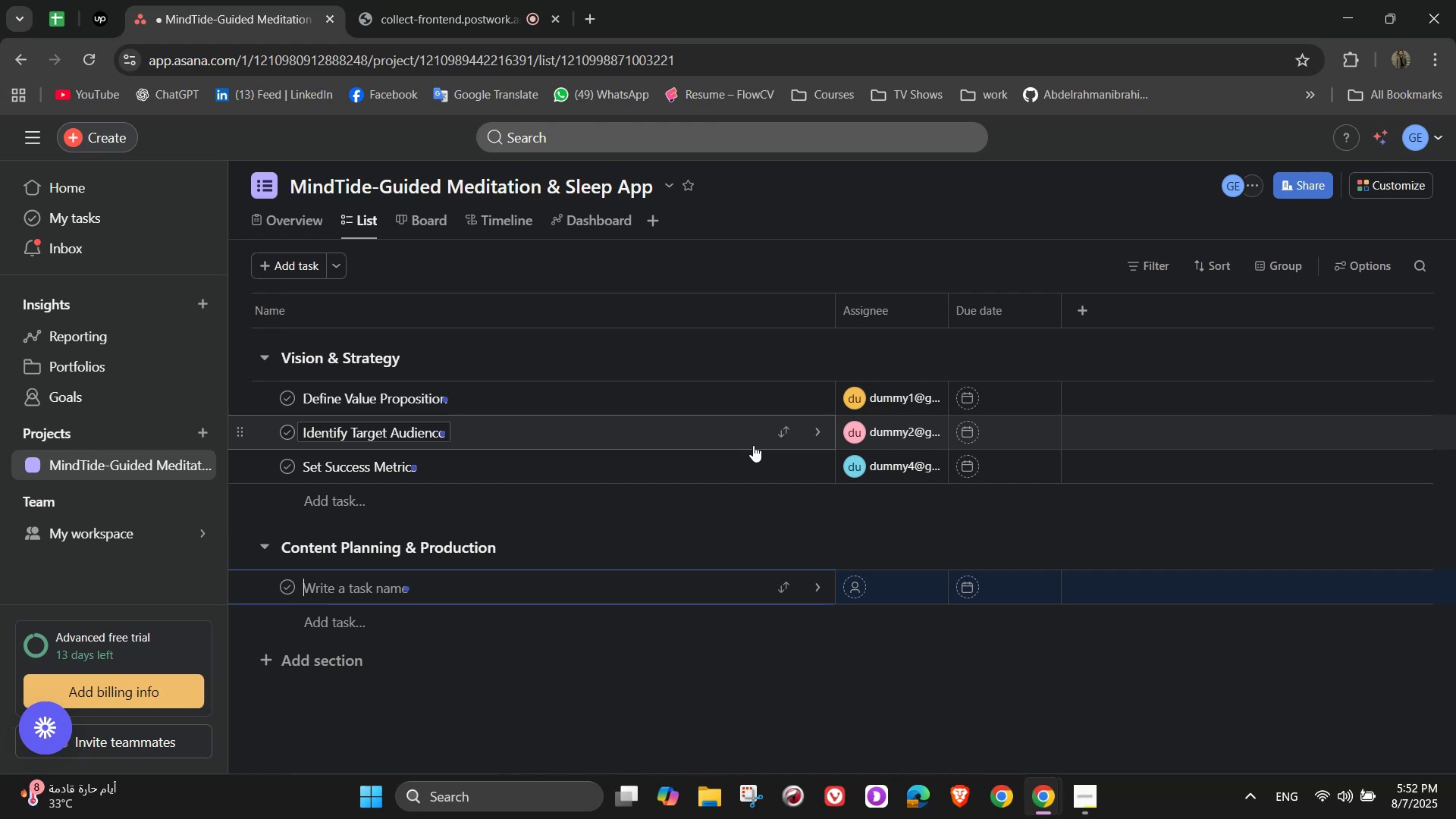 
key(Shift+R)
 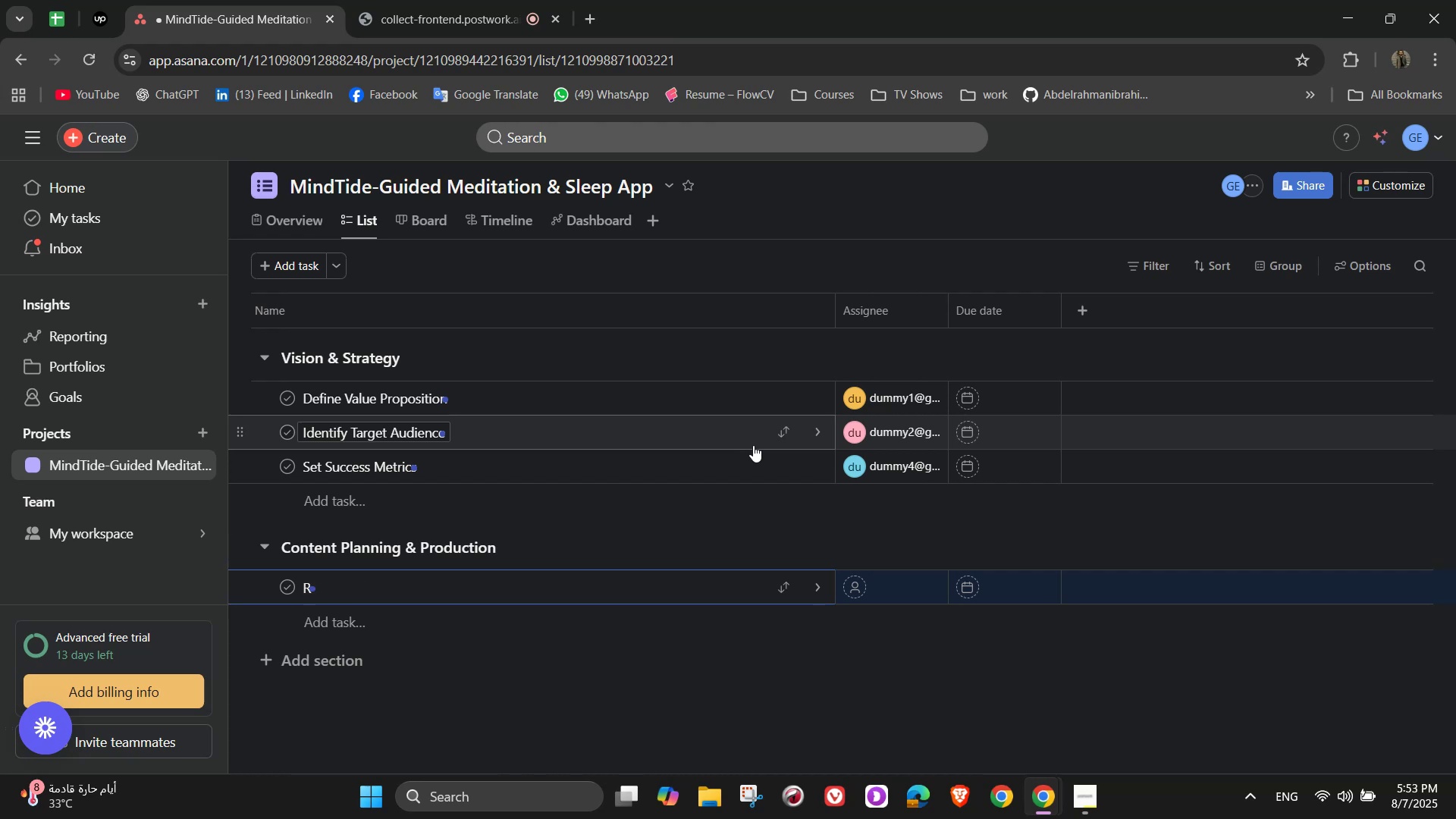 
wait(5.1)
 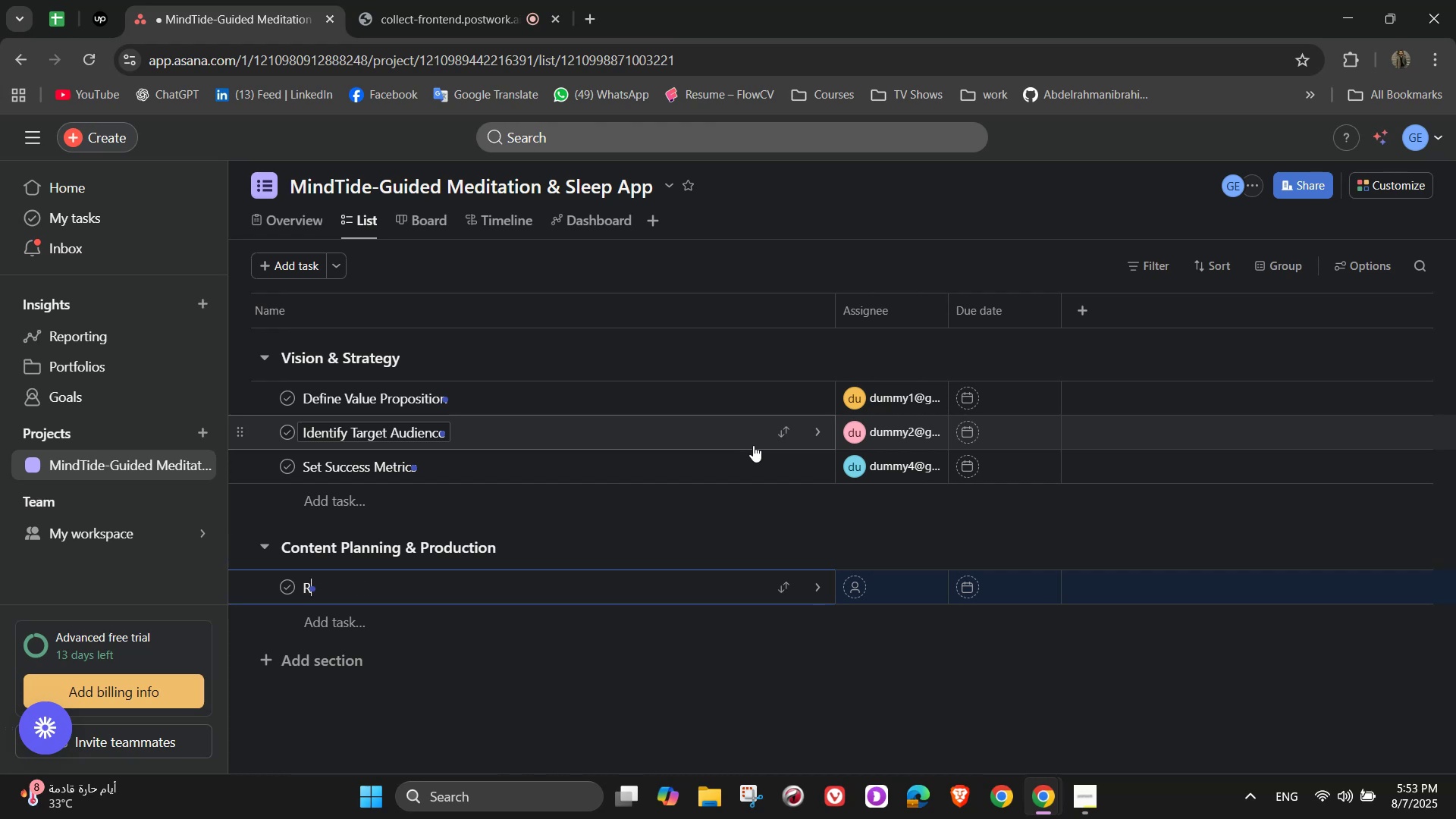 
type(ecru)
 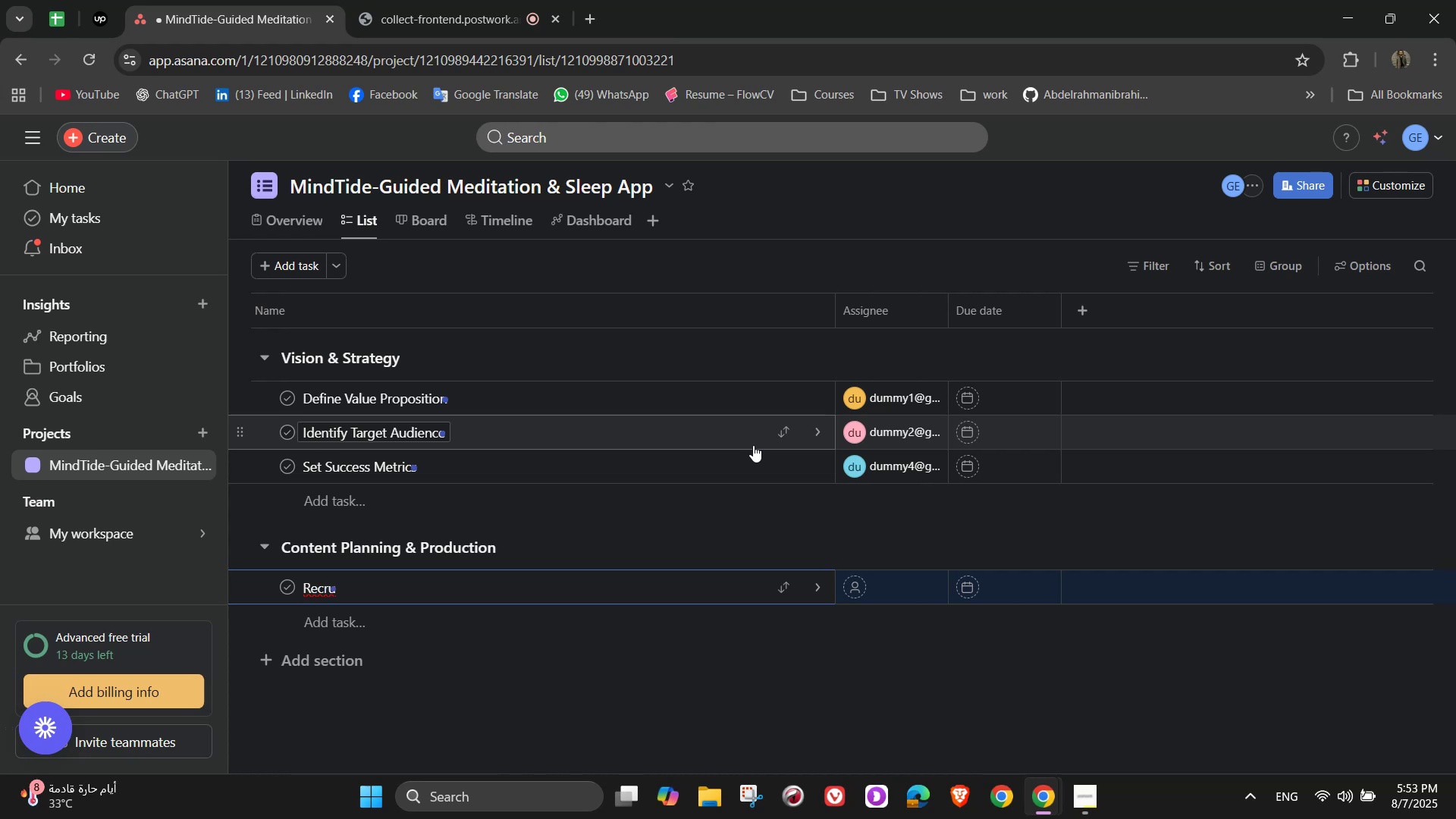 
type(it meditation coches)
 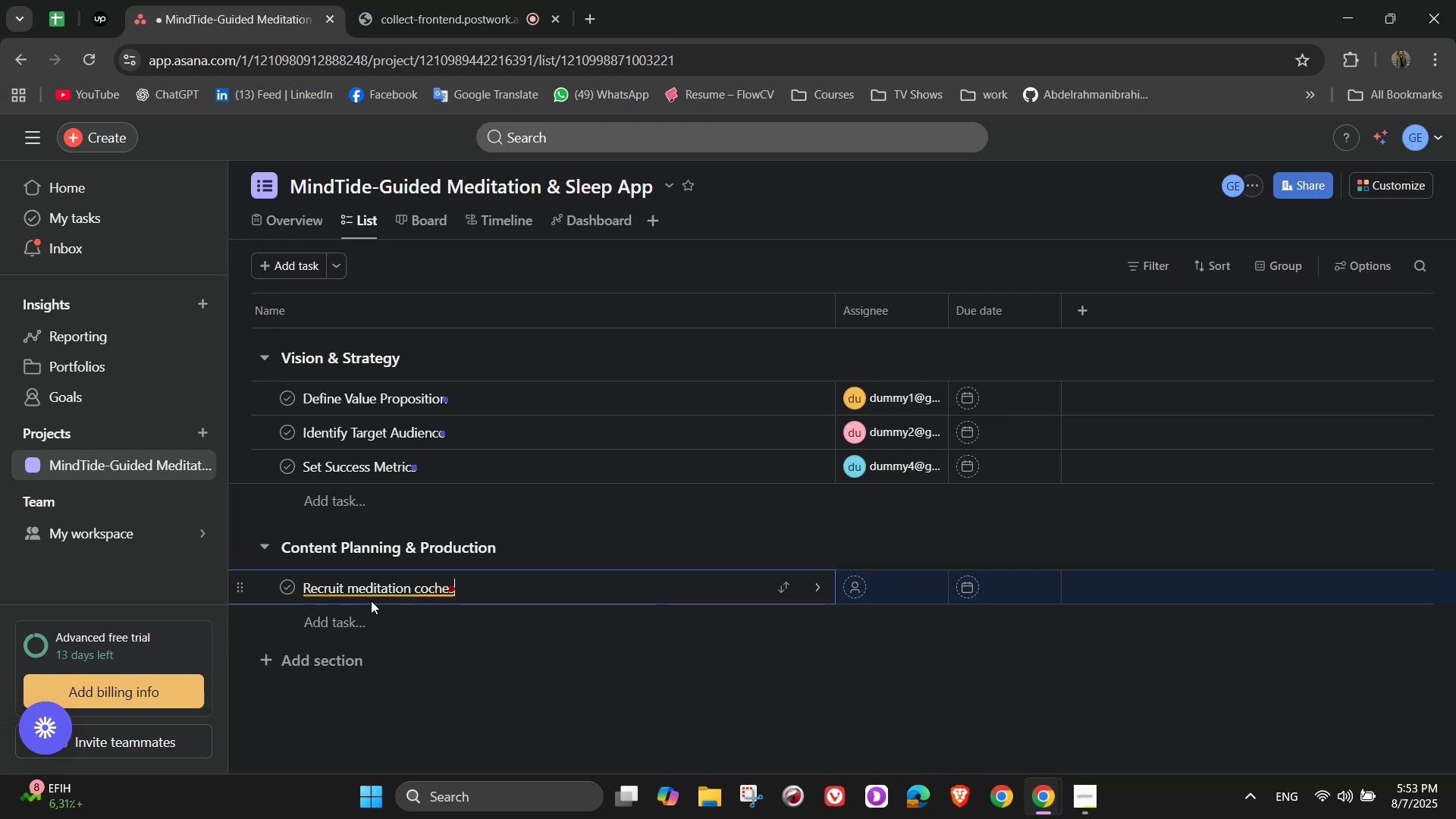 
wait(22.35)
 